 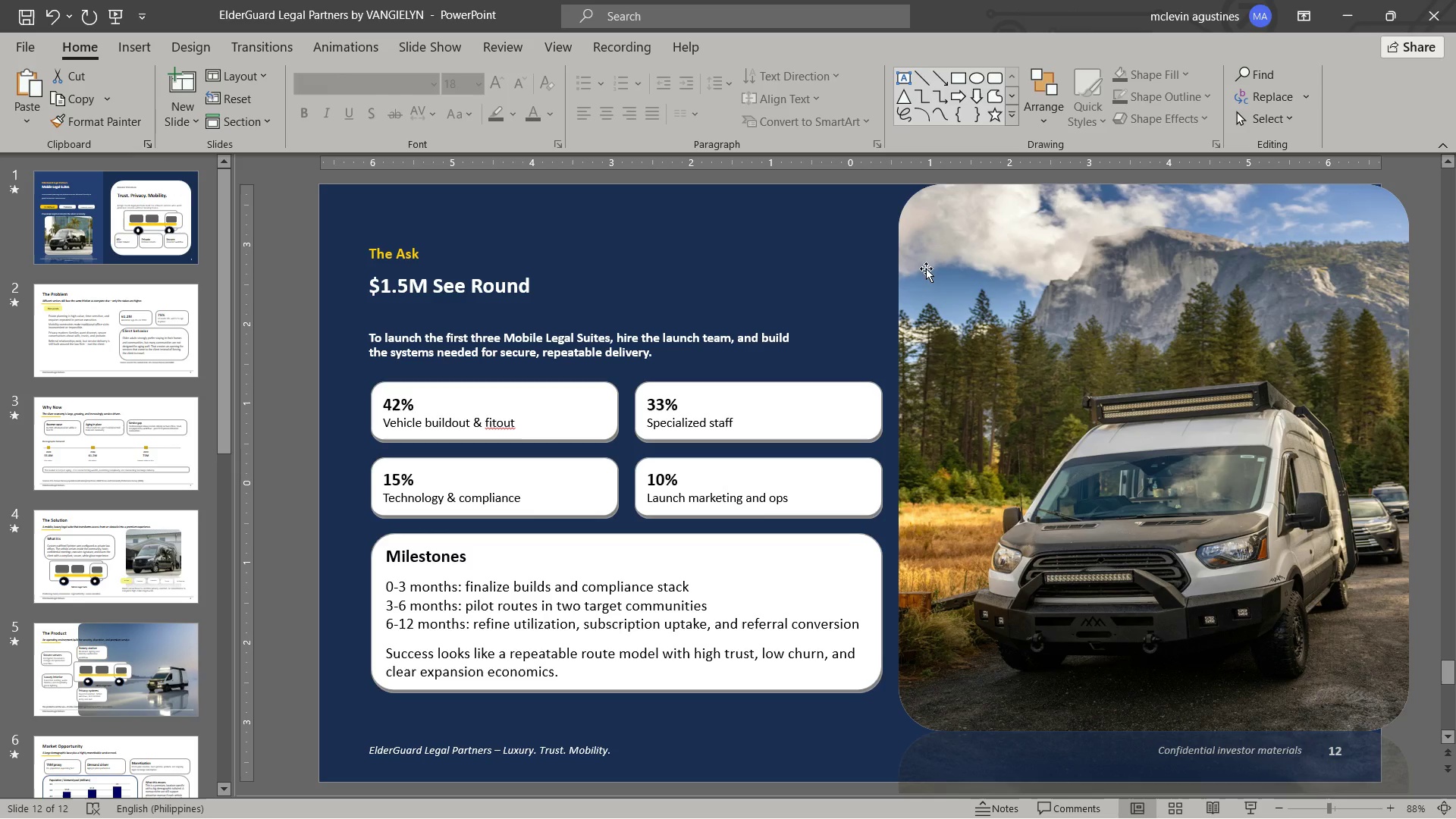 
key(Alt+Tab)
 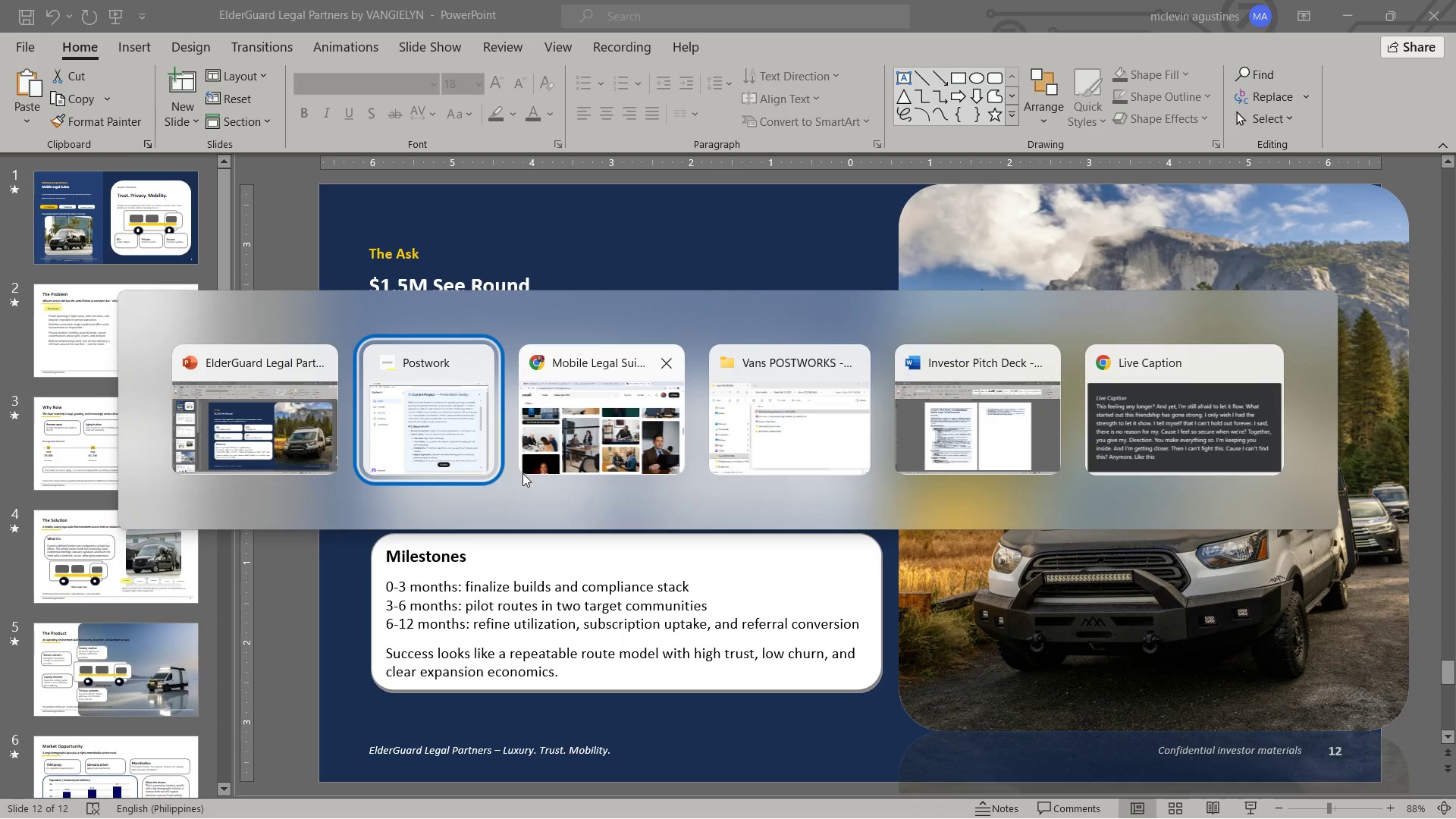 
key(Alt+Tab)
 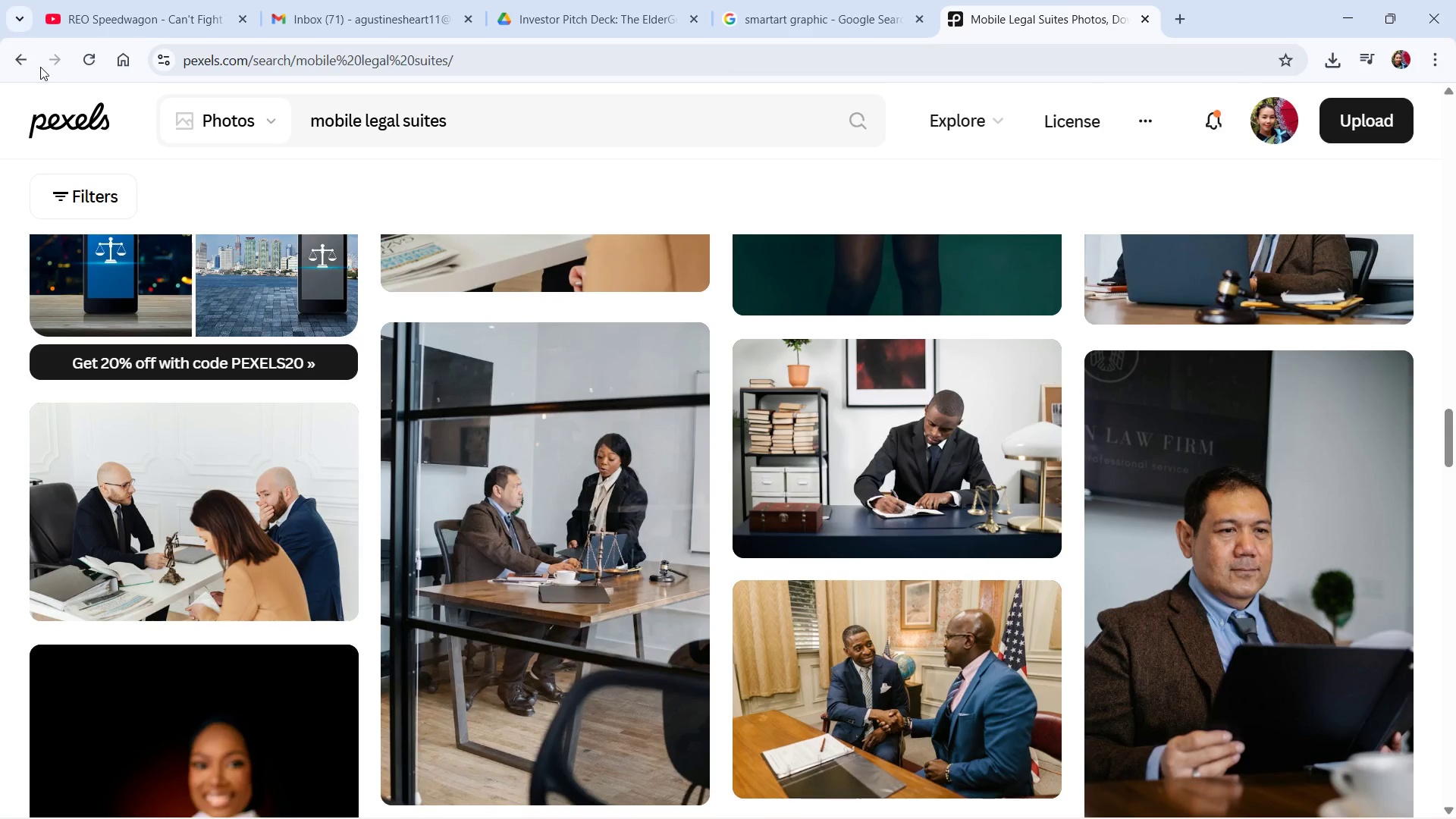 
left_click([17, 58])
 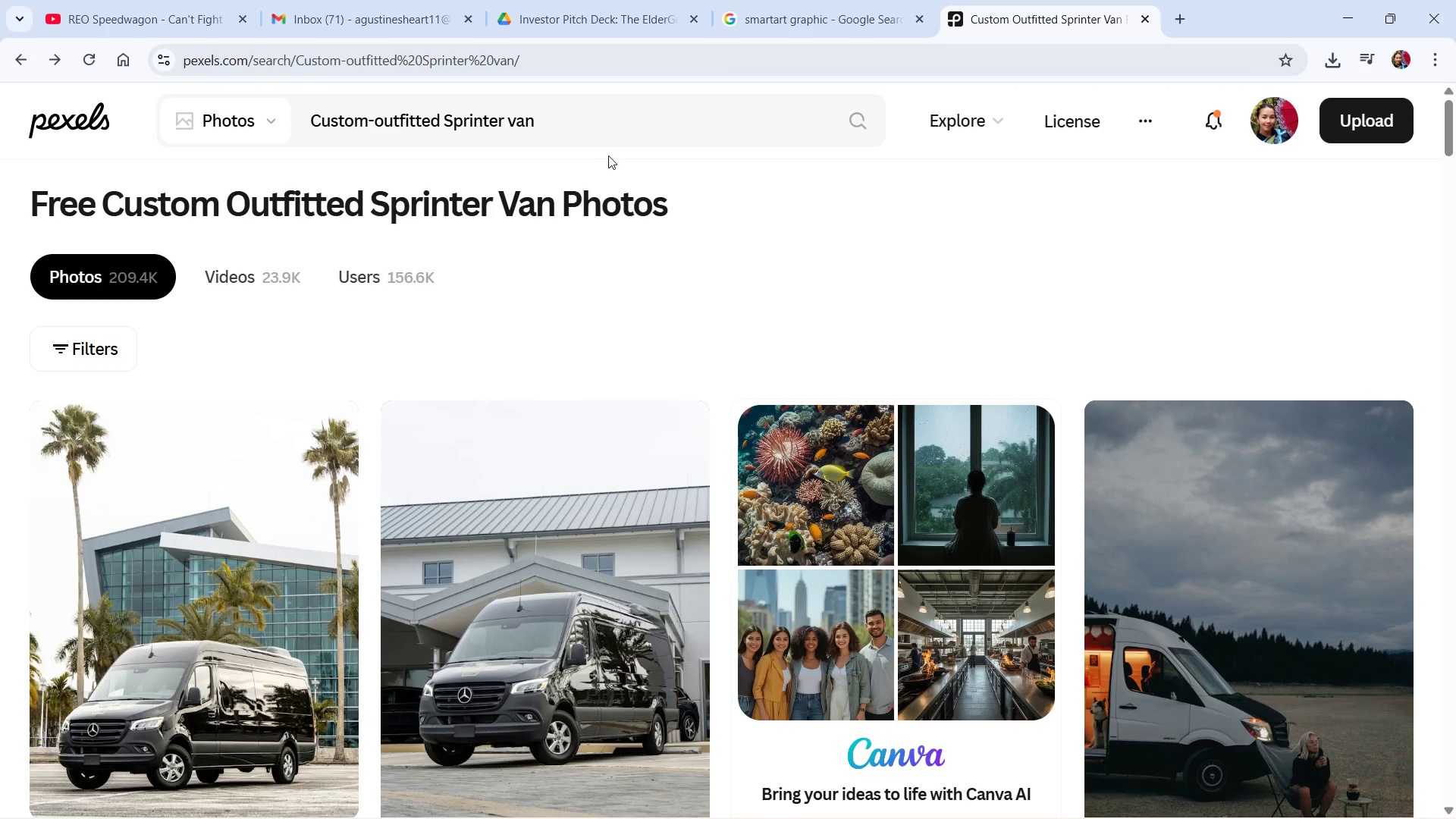 
left_click([583, 124])
 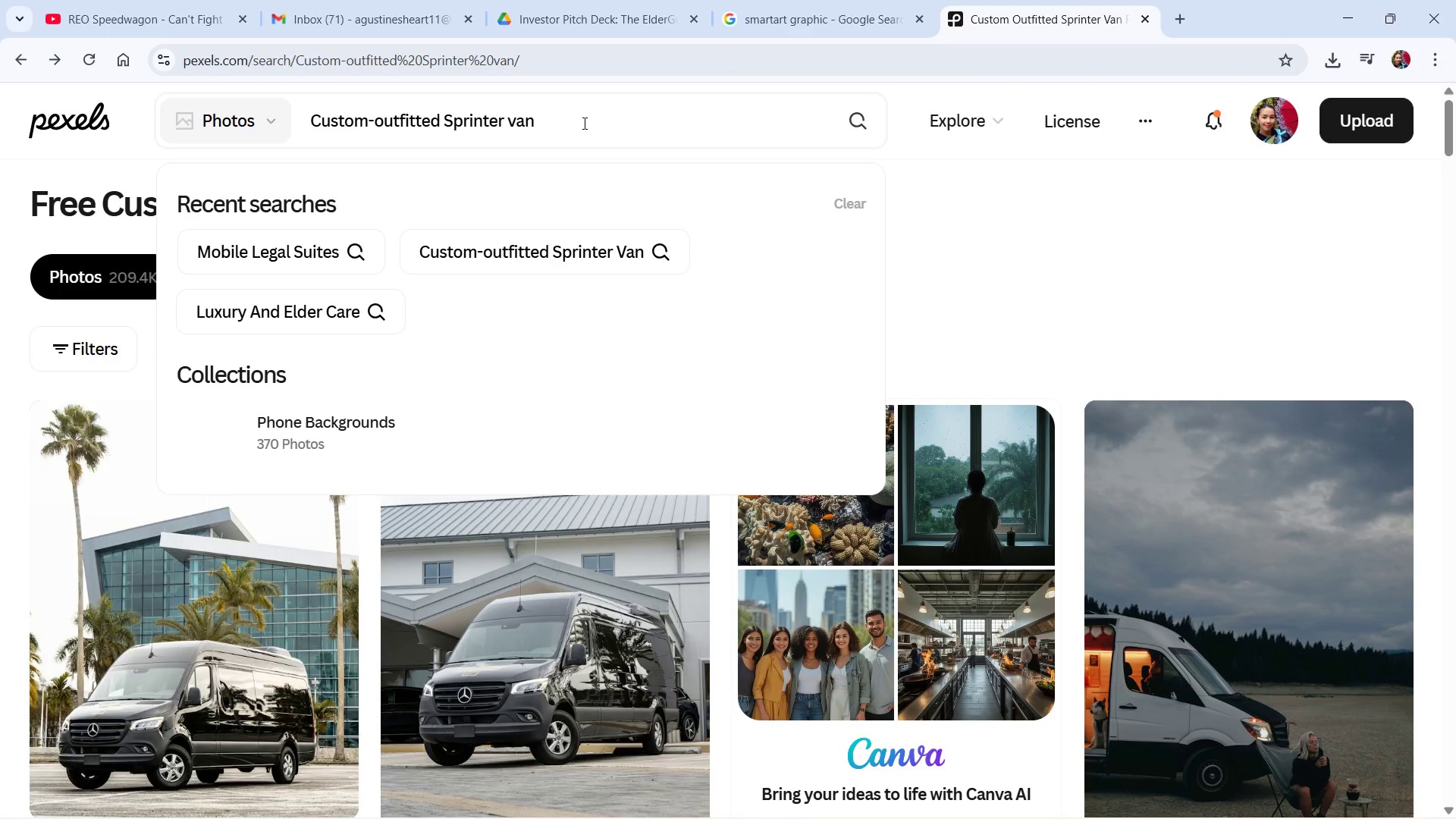 
type( office)
 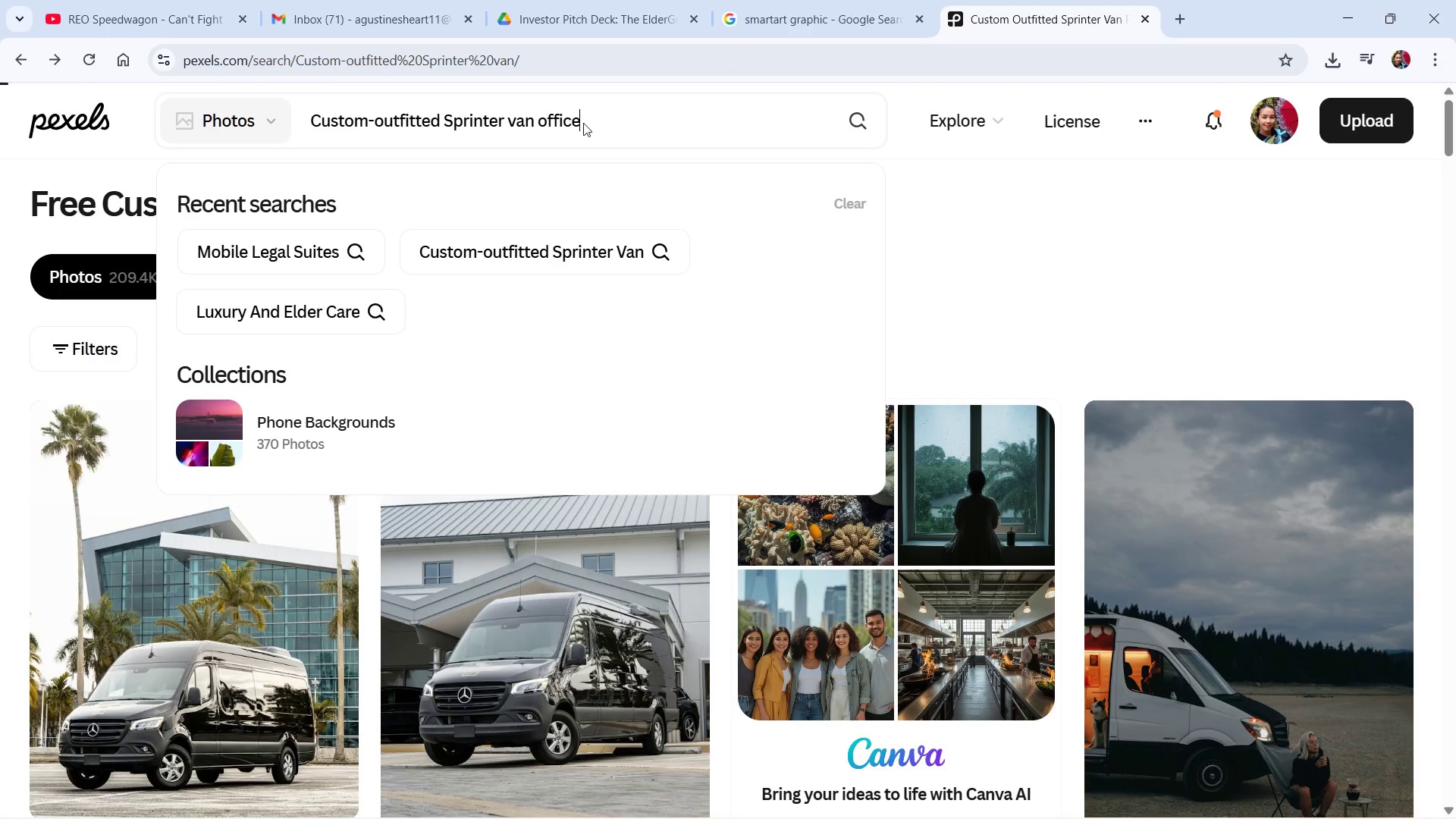 
key(Enter)
 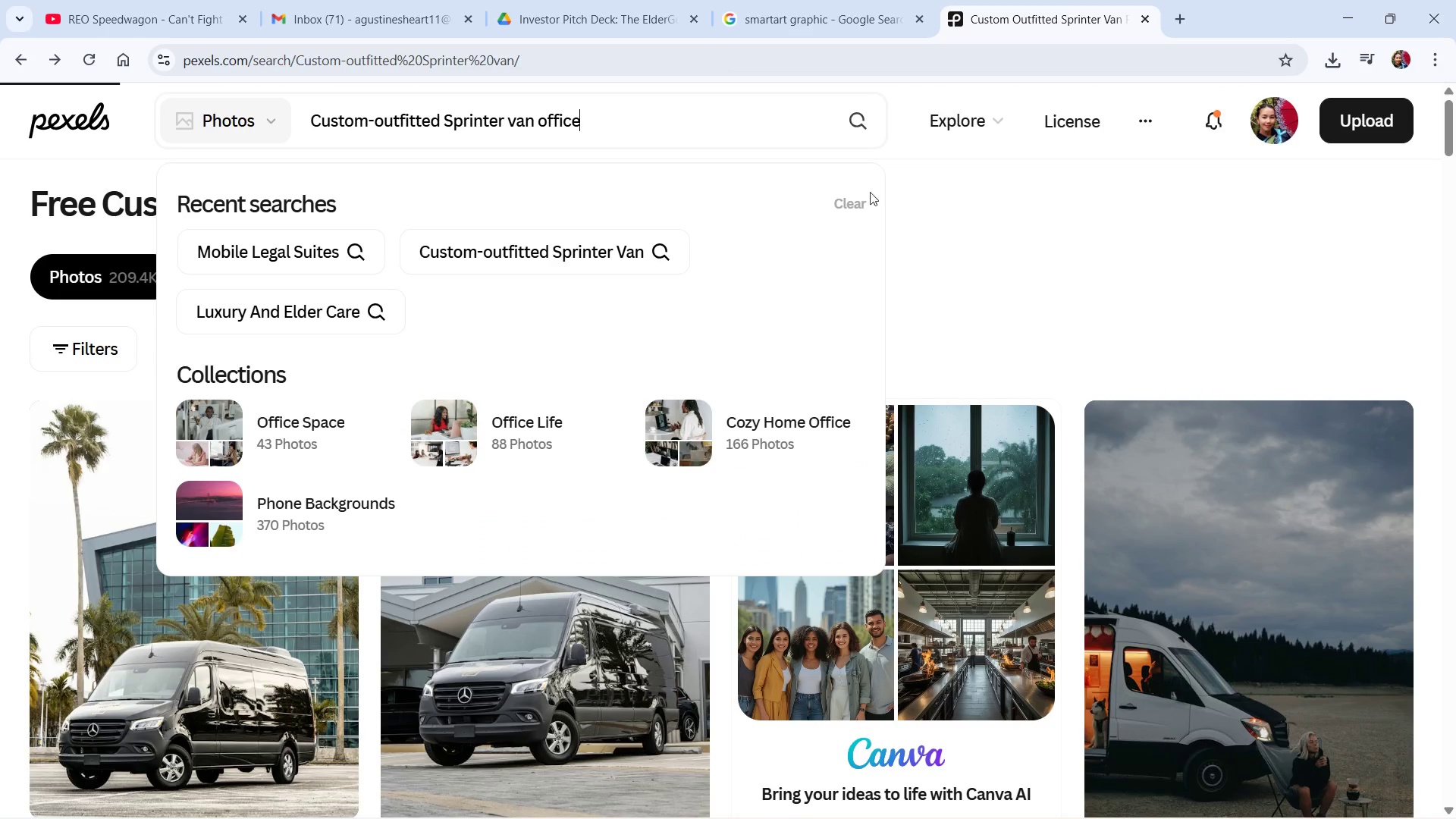 
left_click([841, 206])
 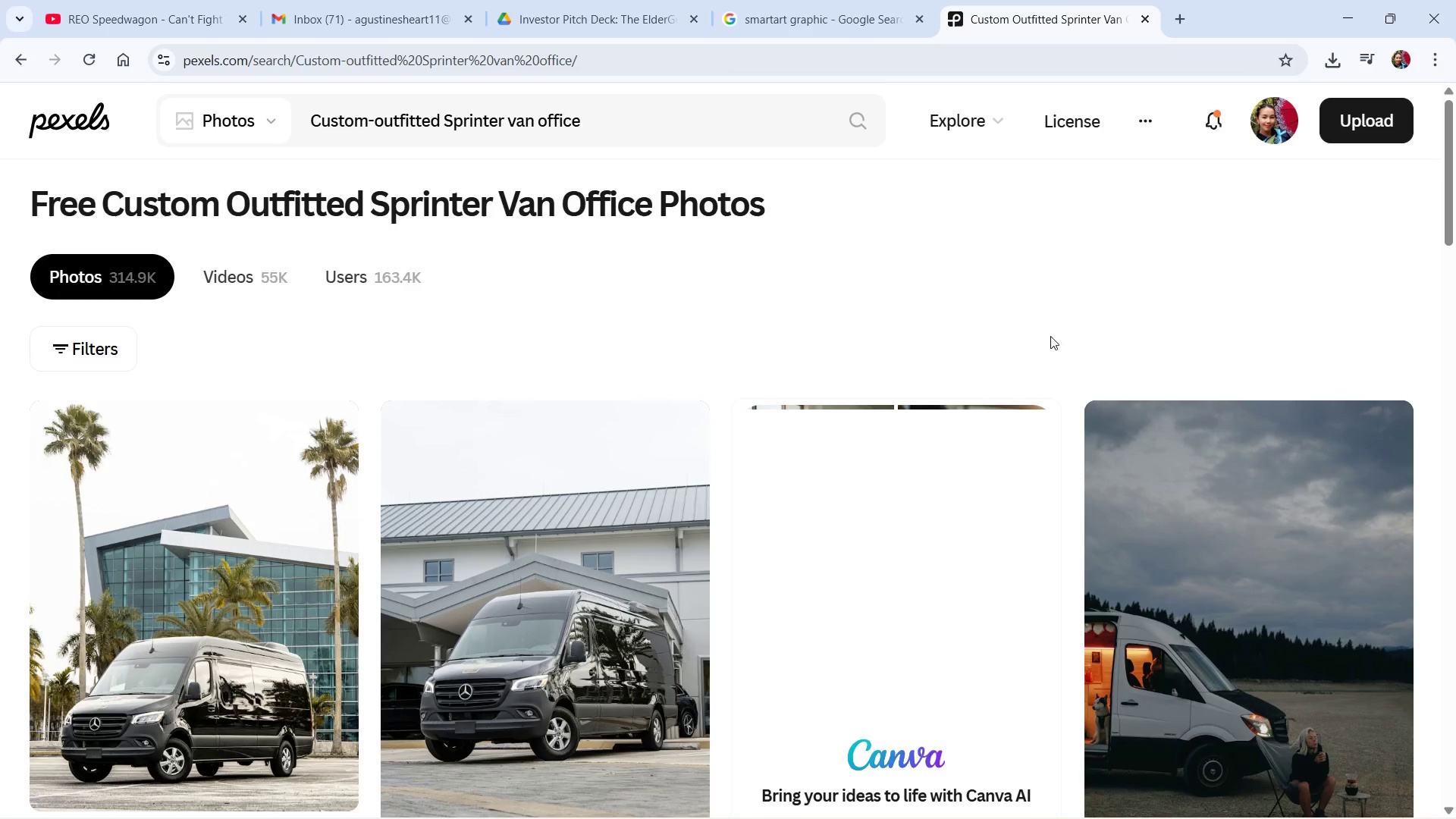 
scroll: coordinate [990, 361], scroll_direction: down, amount: 6.0
 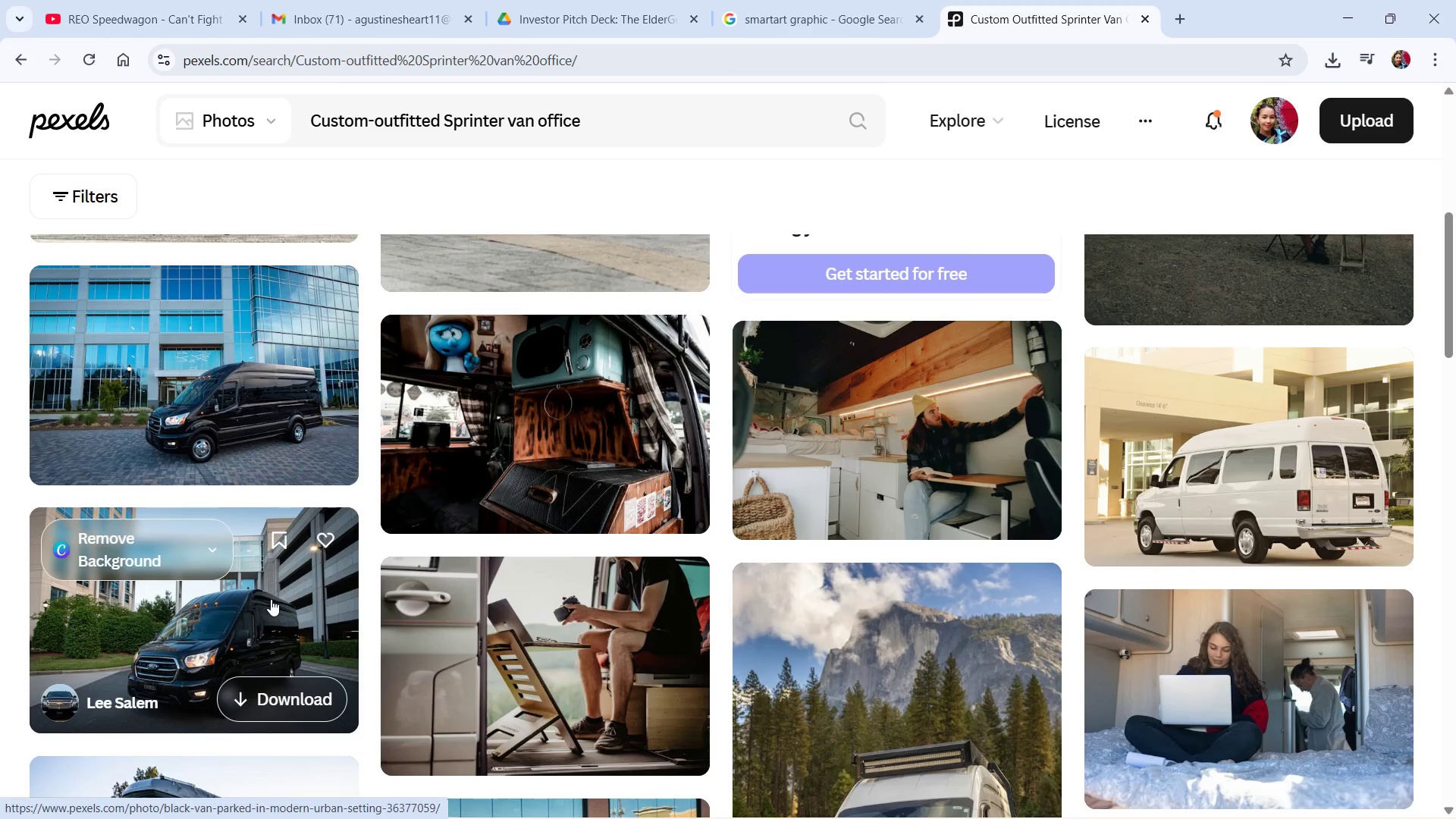 
left_click([304, 701])
 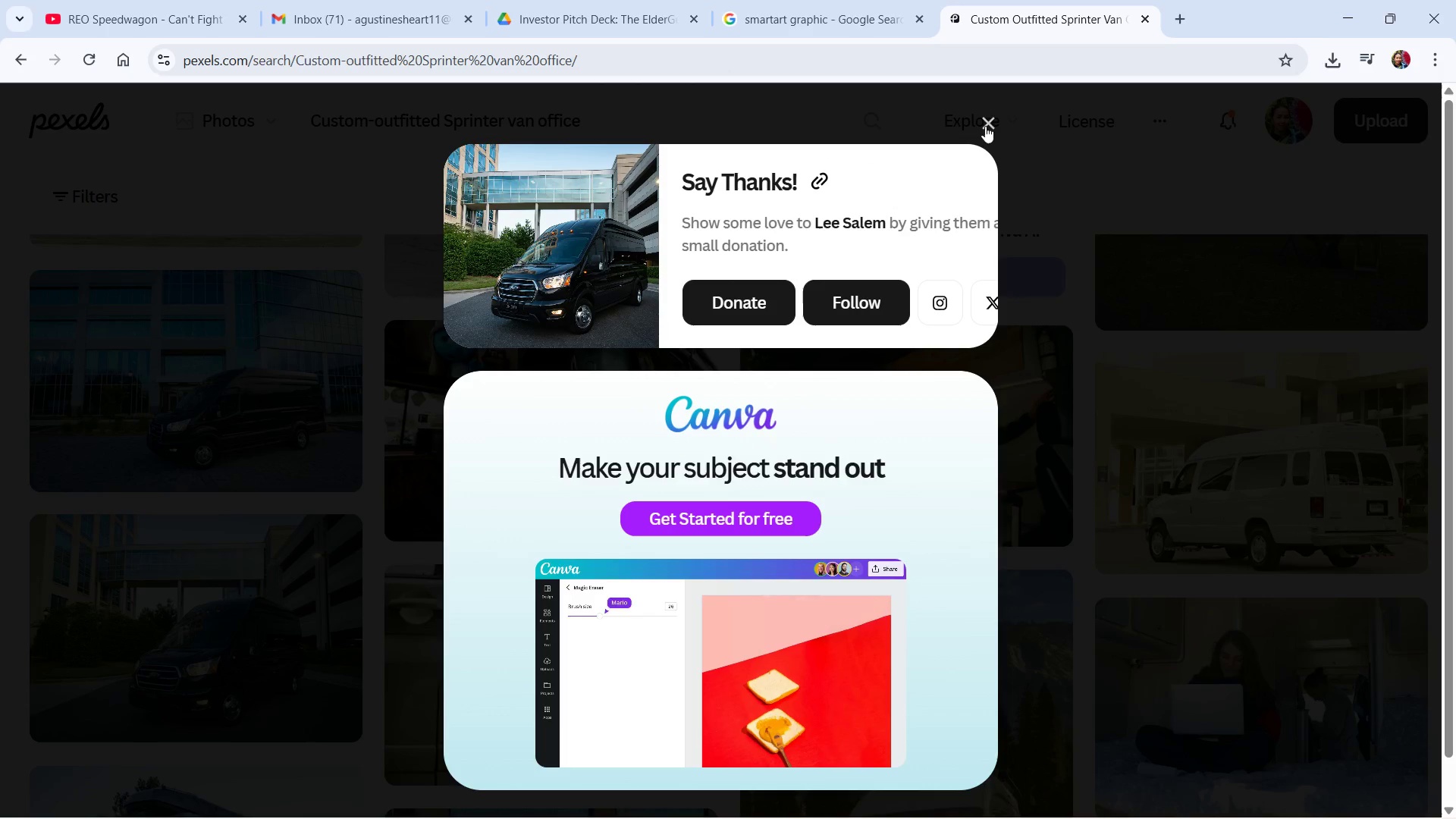 
left_click([986, 124])
 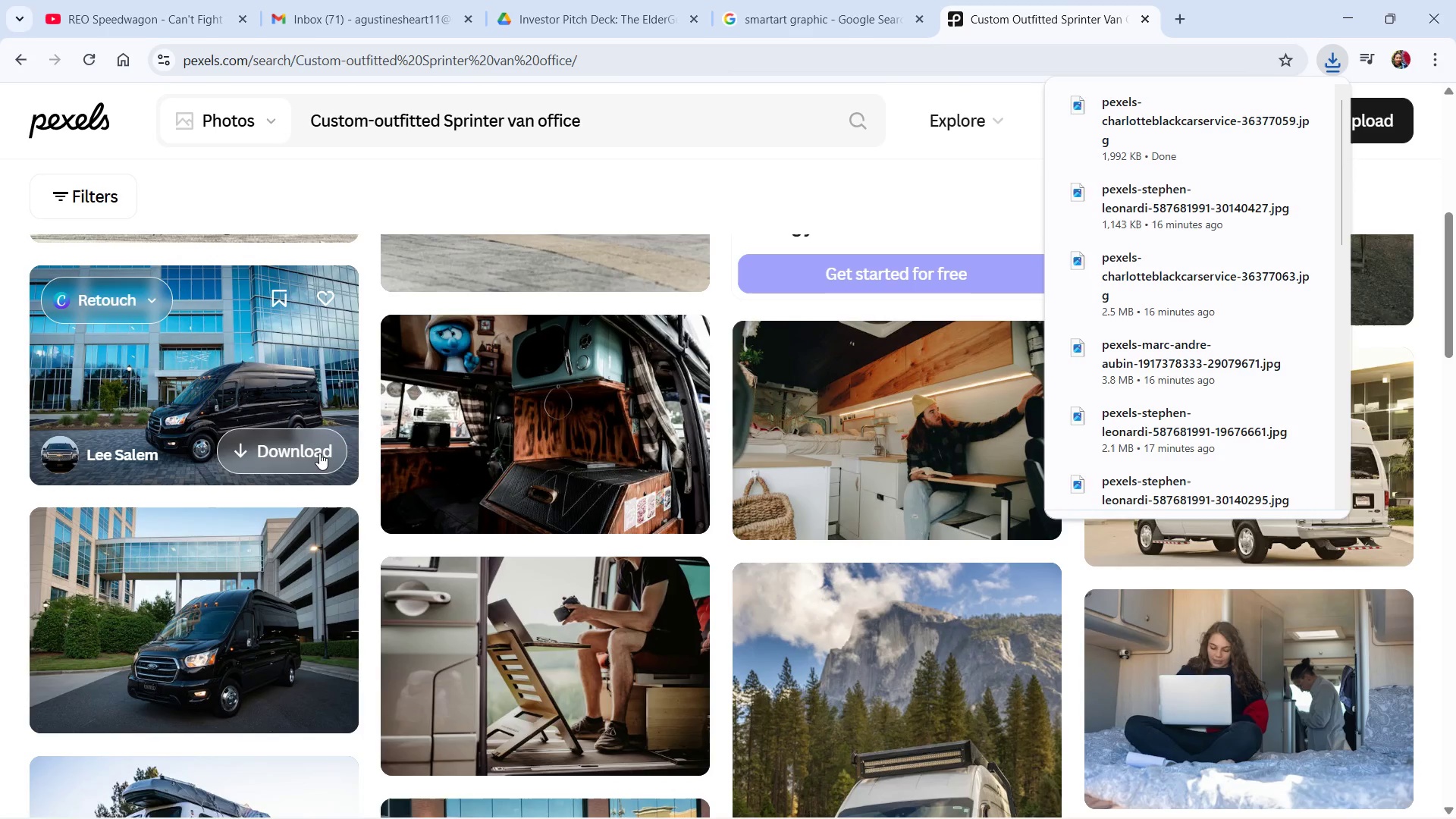 
left_click([319, 453])
 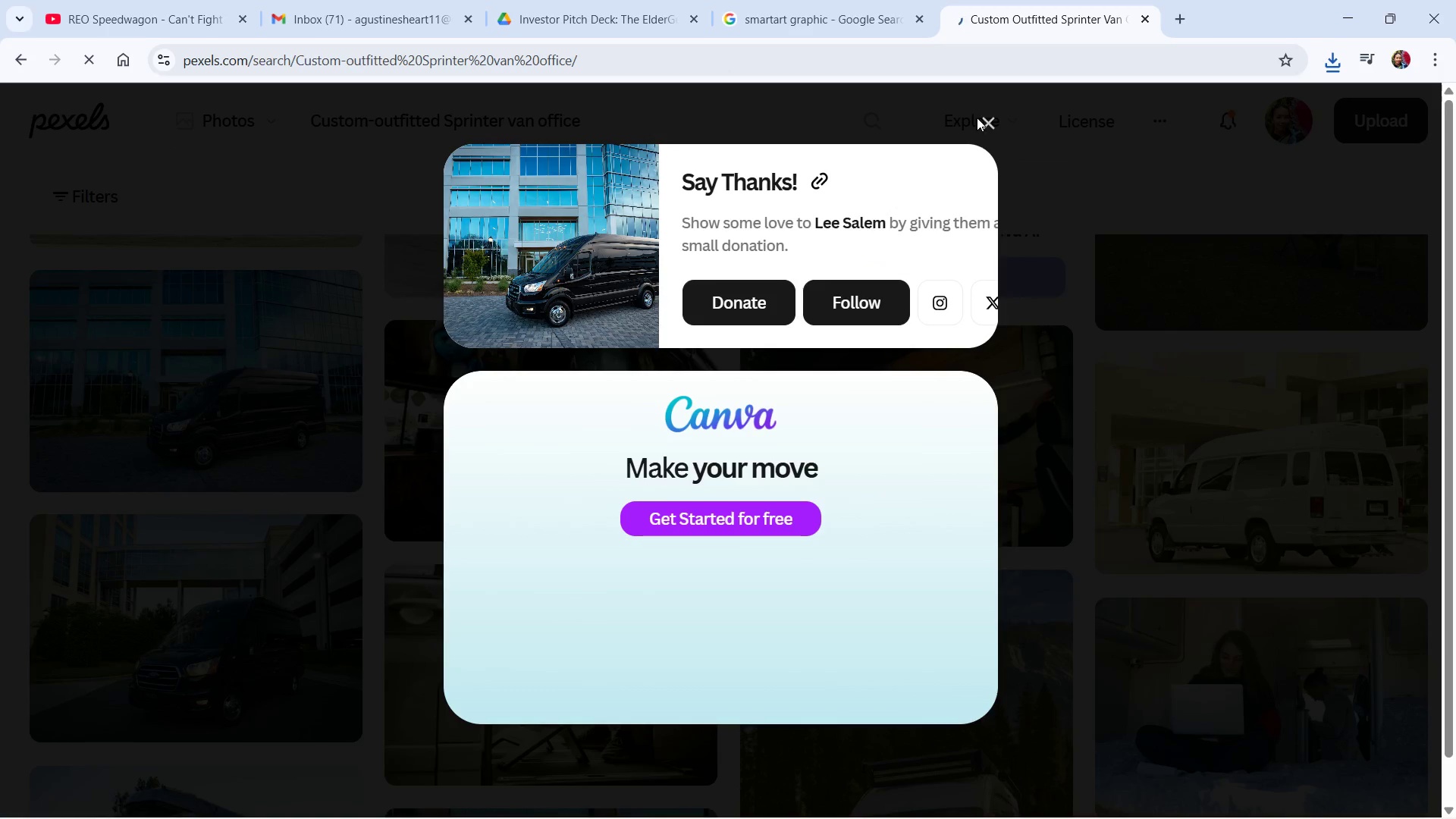 
left_click([985, 118])
 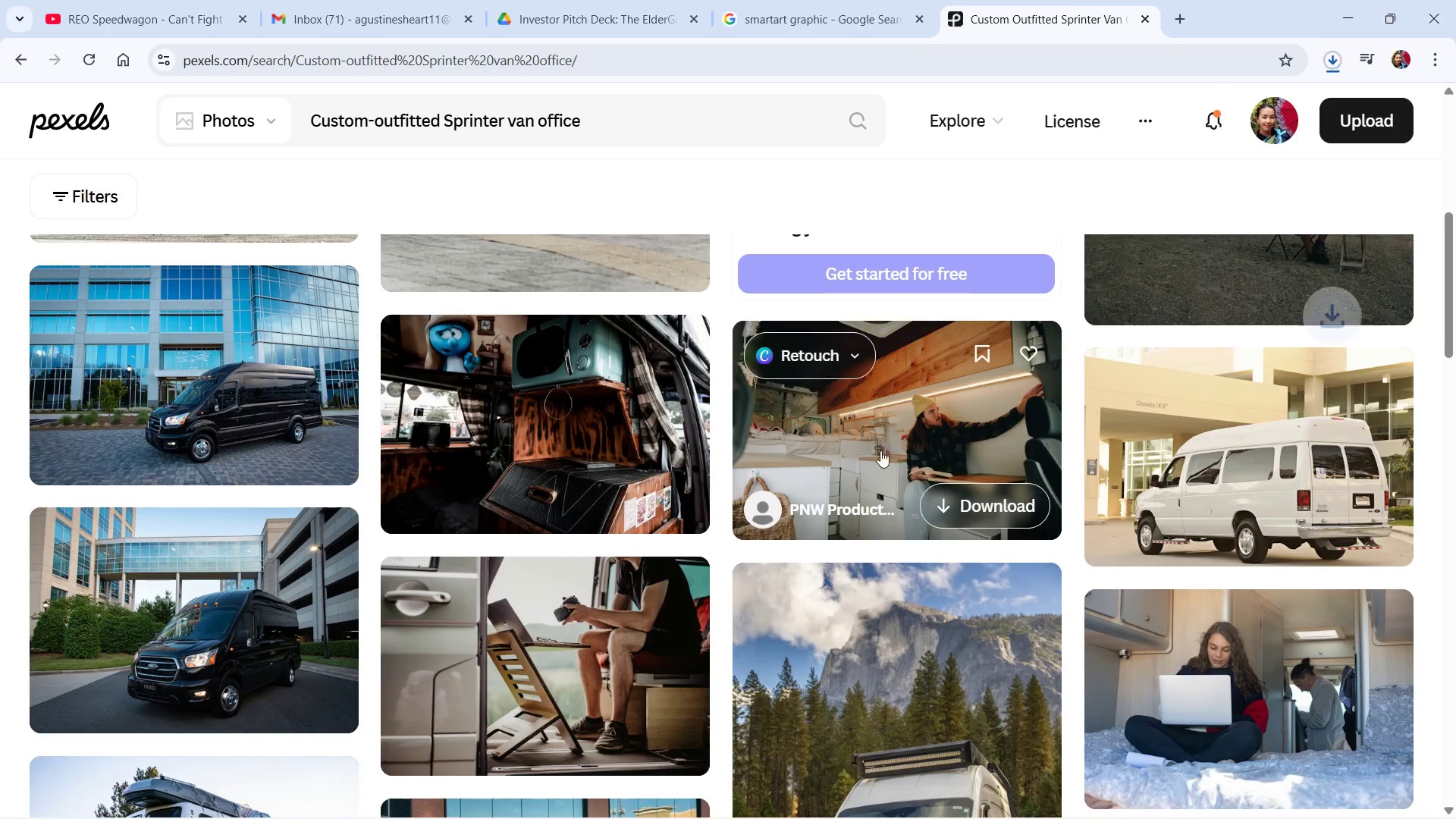 
scroll: coordinate [343, 621], scroll_direction: down, amount: 9.0
 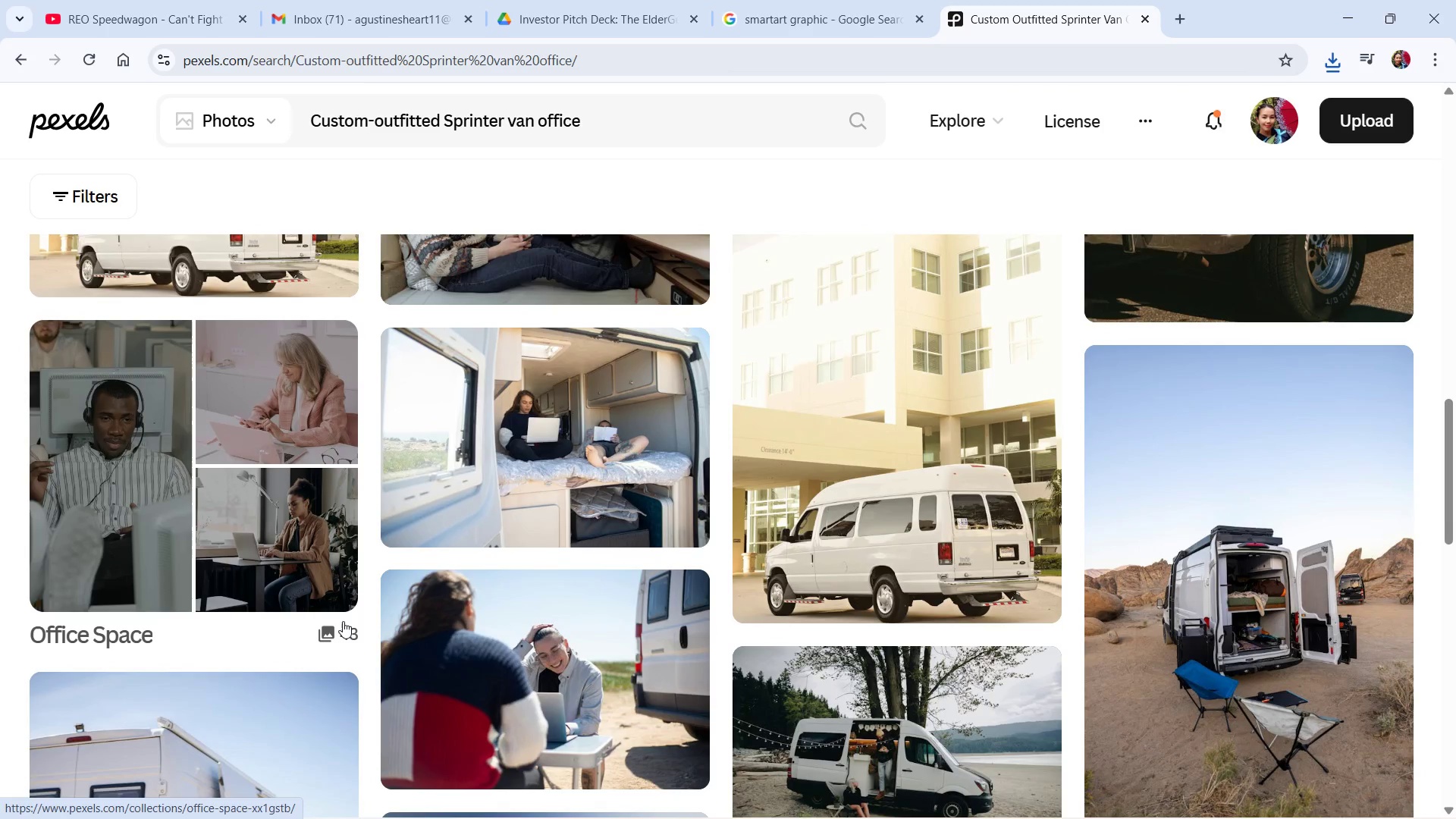 
scroll: coordinate [1094, 661], scroll_direction: down, amount: 8.0
 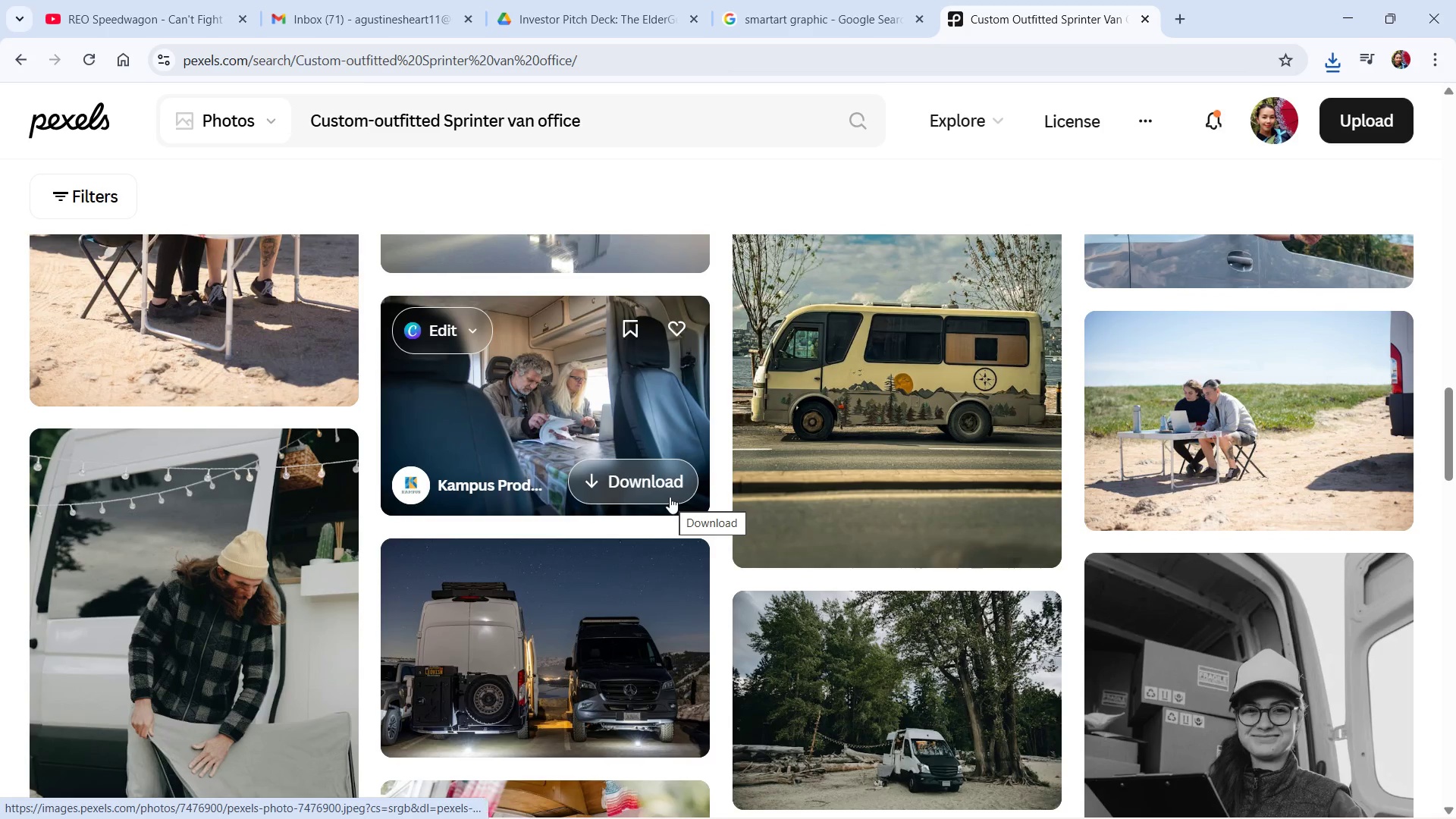 
wait(5.82)
 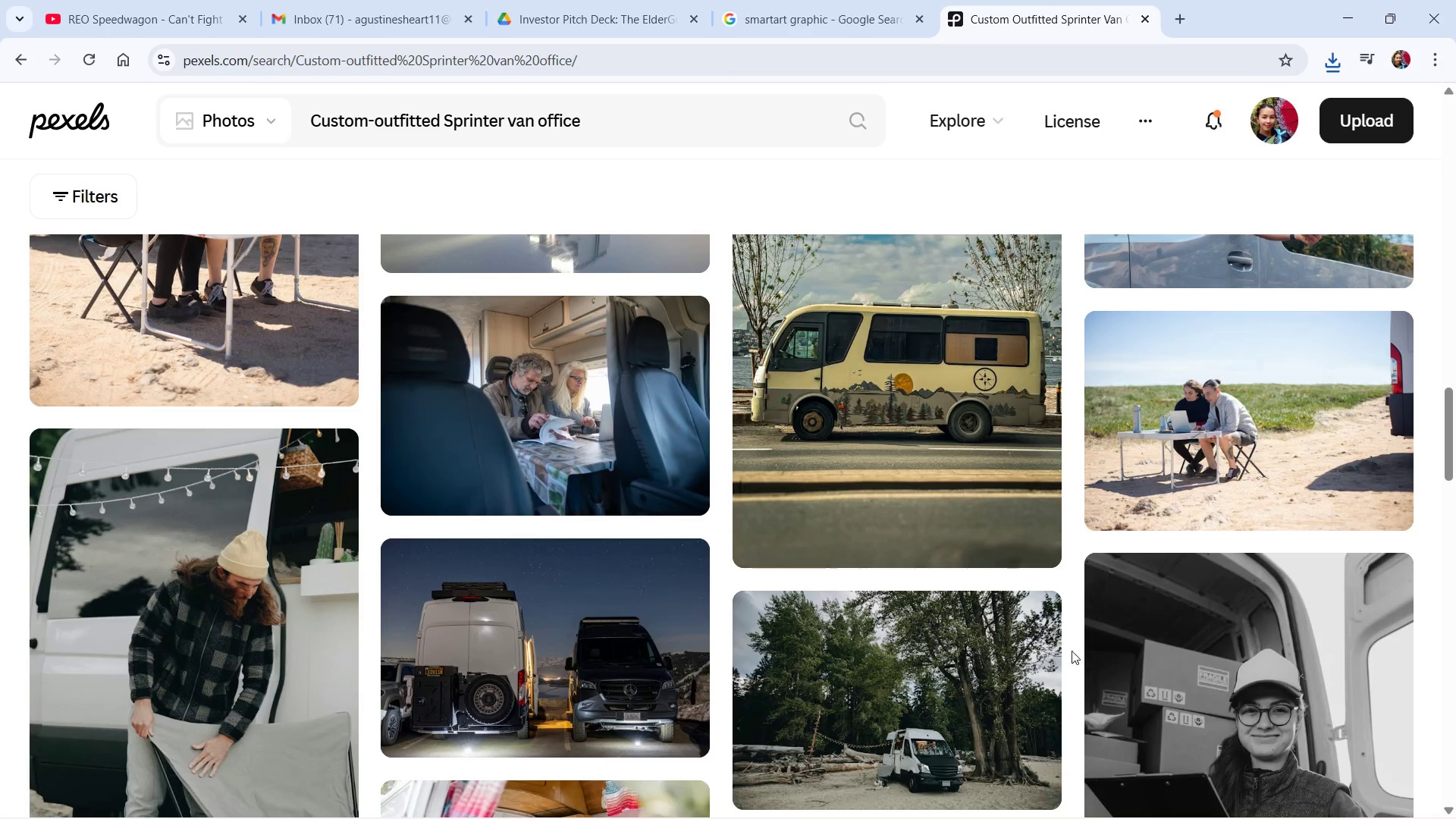 
scroll: coordinate [666, 509], scroll_direction: down, amount: 6.0
 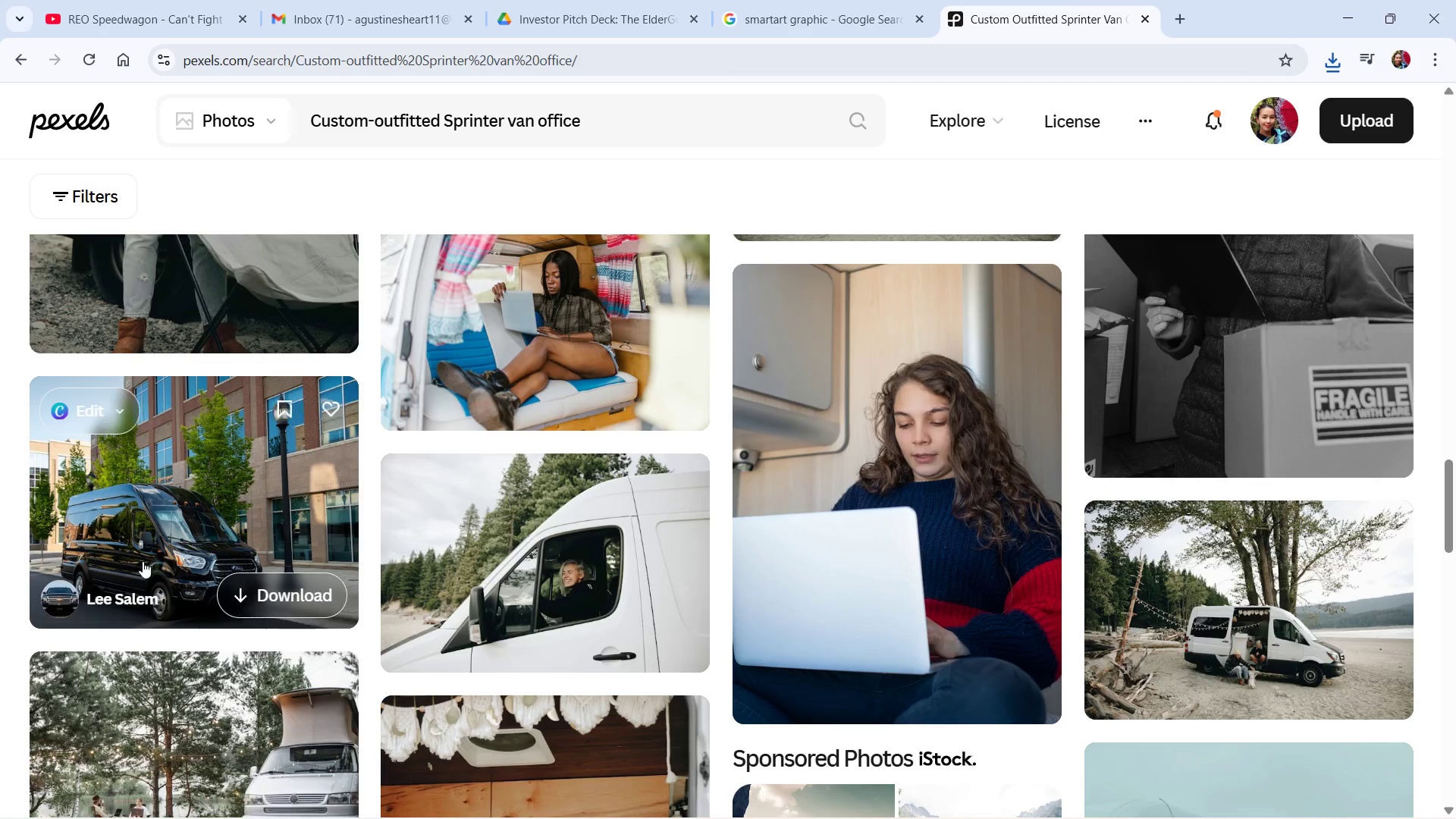 
left_click([281, 613])
 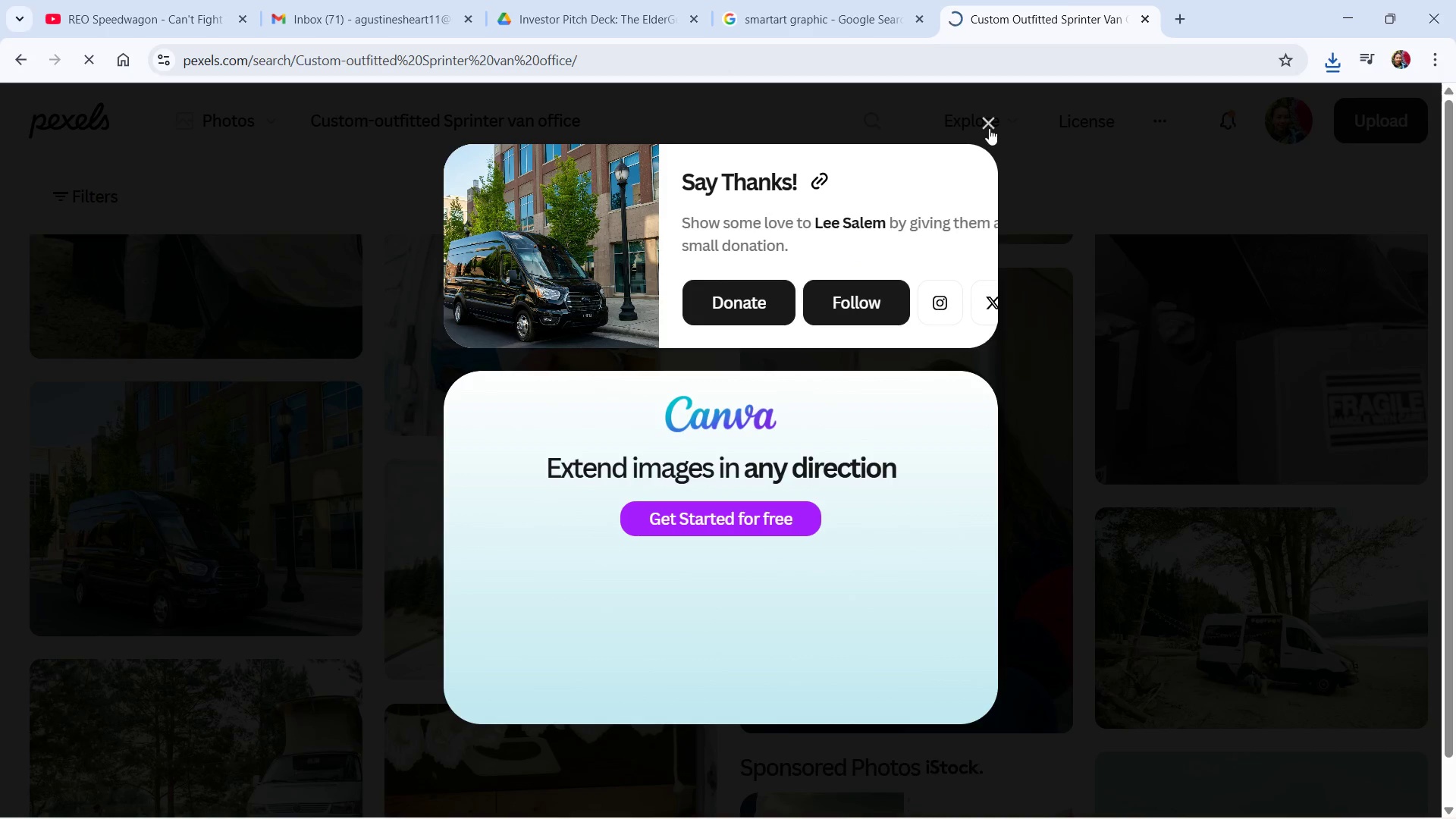 
scroll: coordinate [593, 624], scroll_direction: down, amount: 6.0
 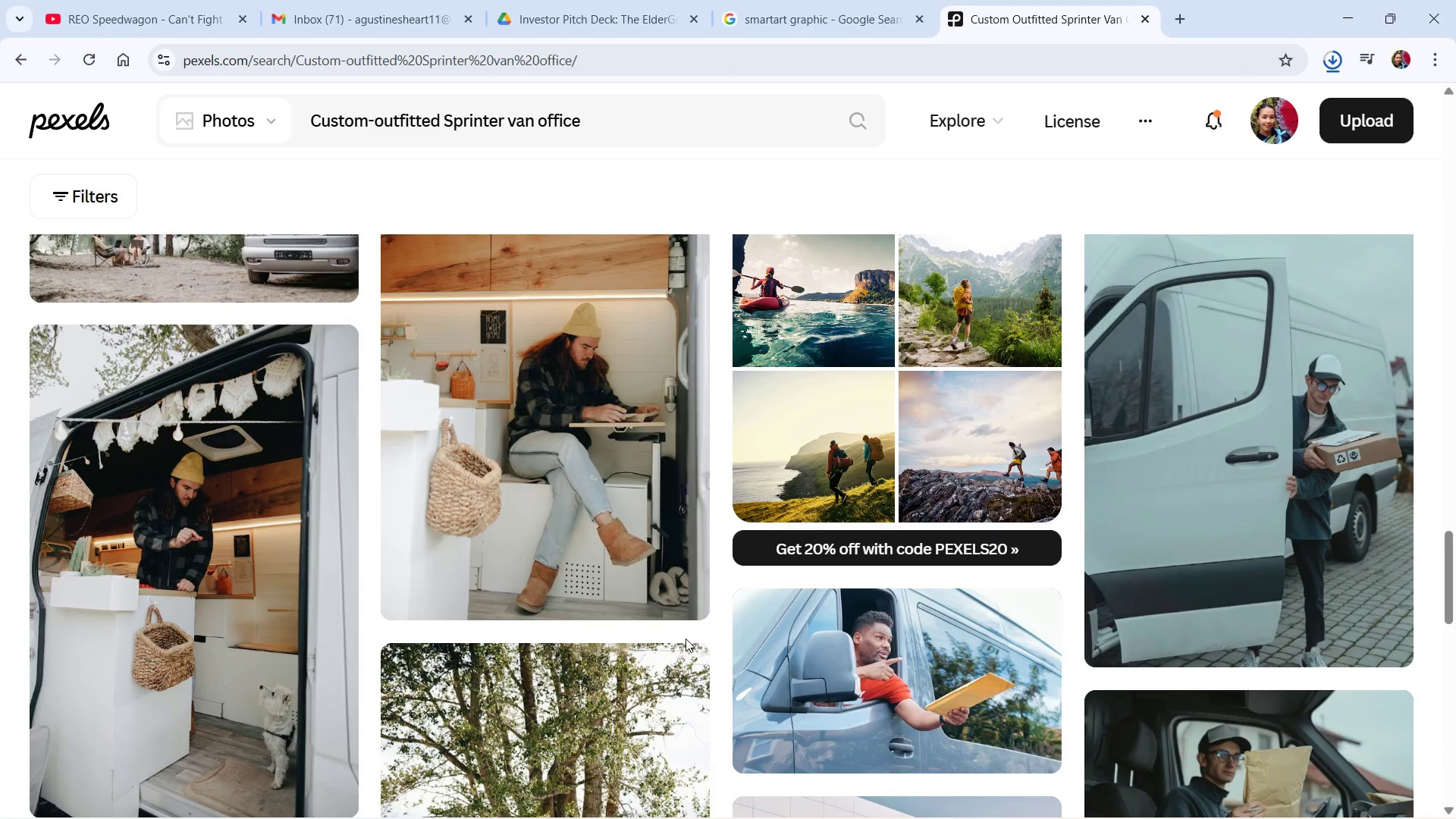 
mouse_move([671, 641])
 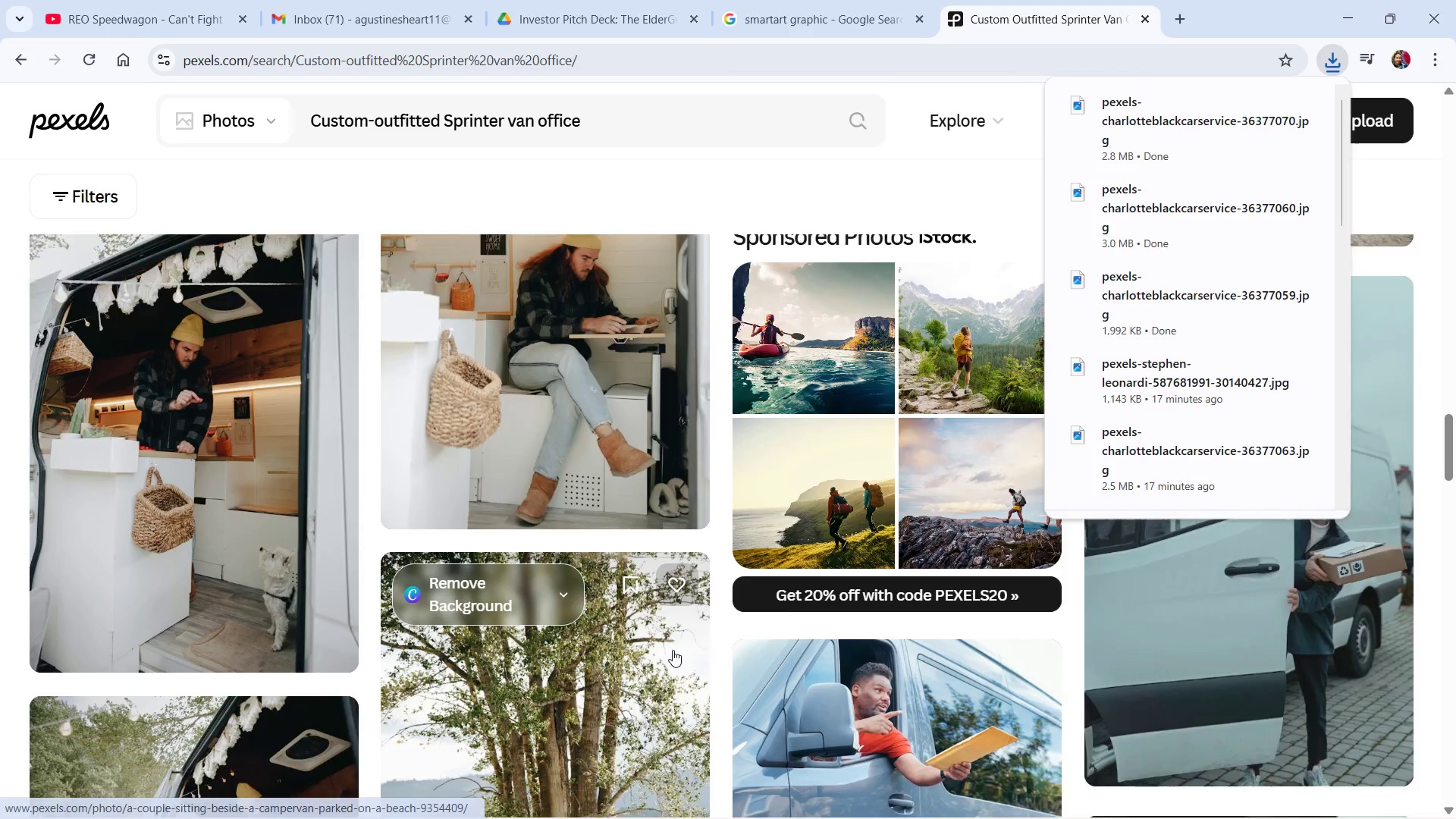 
scroll: coordinate [1338, 742], scroll_direction: down, amount: 8.0
 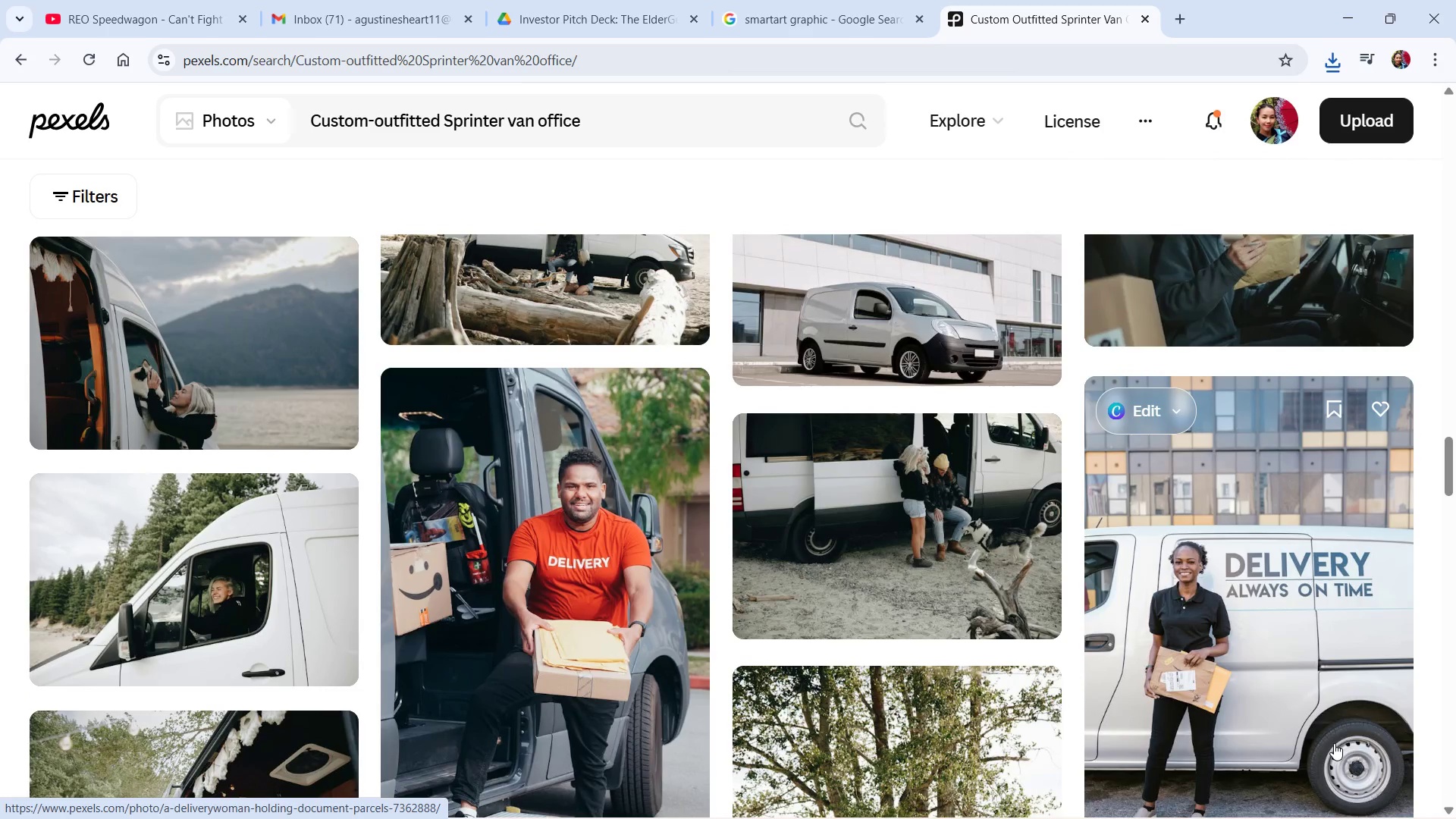 
key(Escape)
 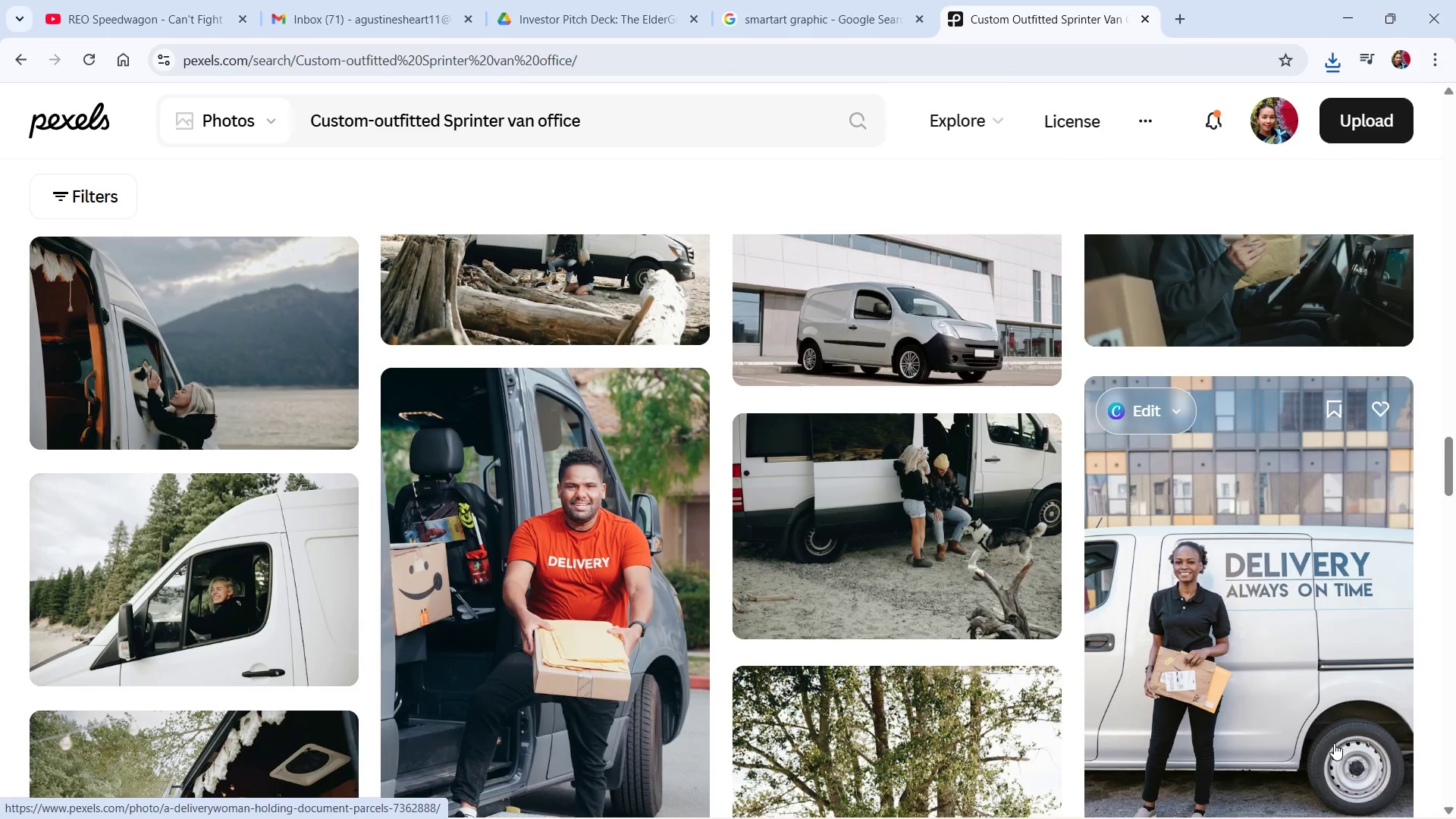 
key(Alt+Tab)
 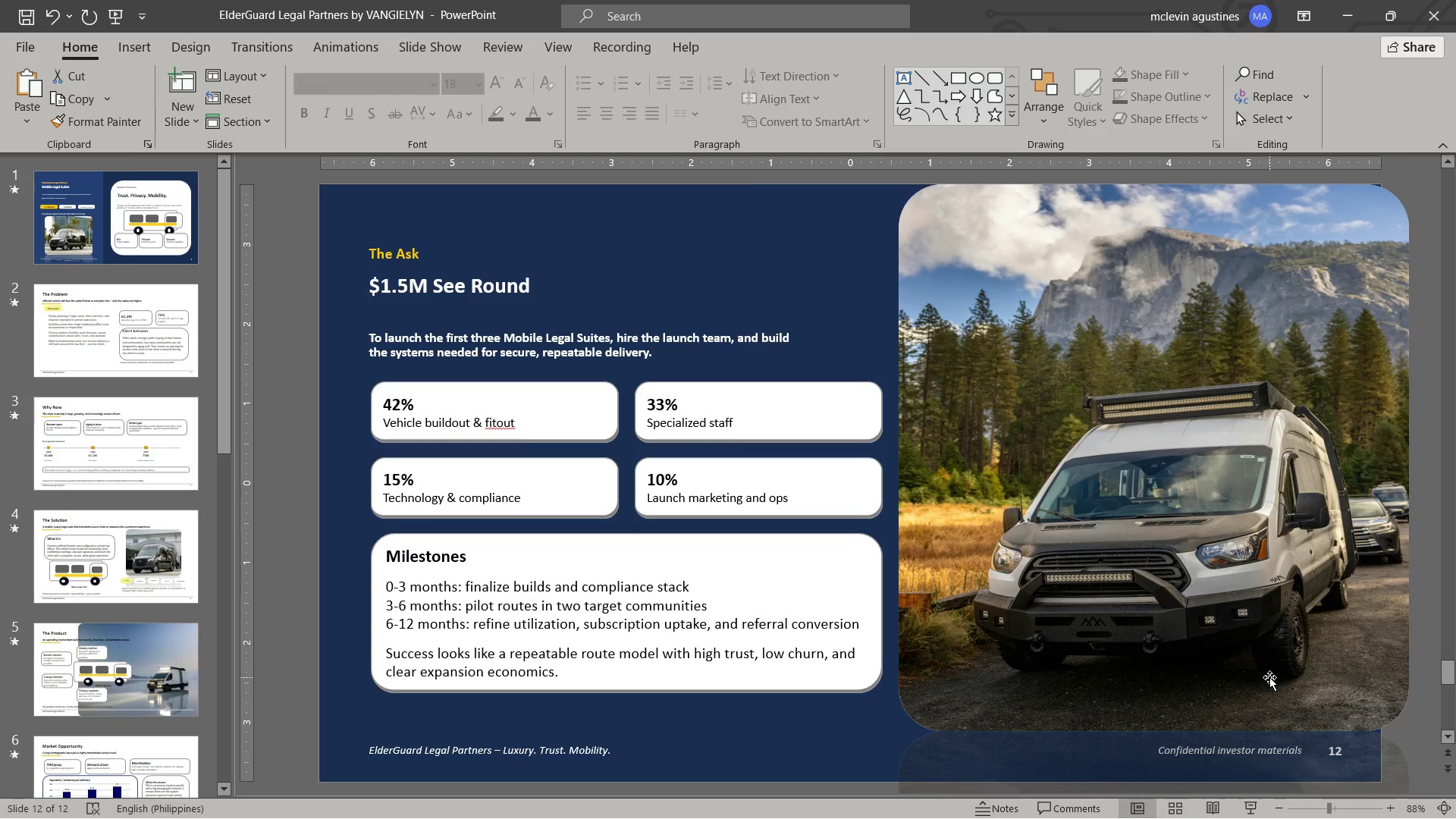 
wait(8.08)
 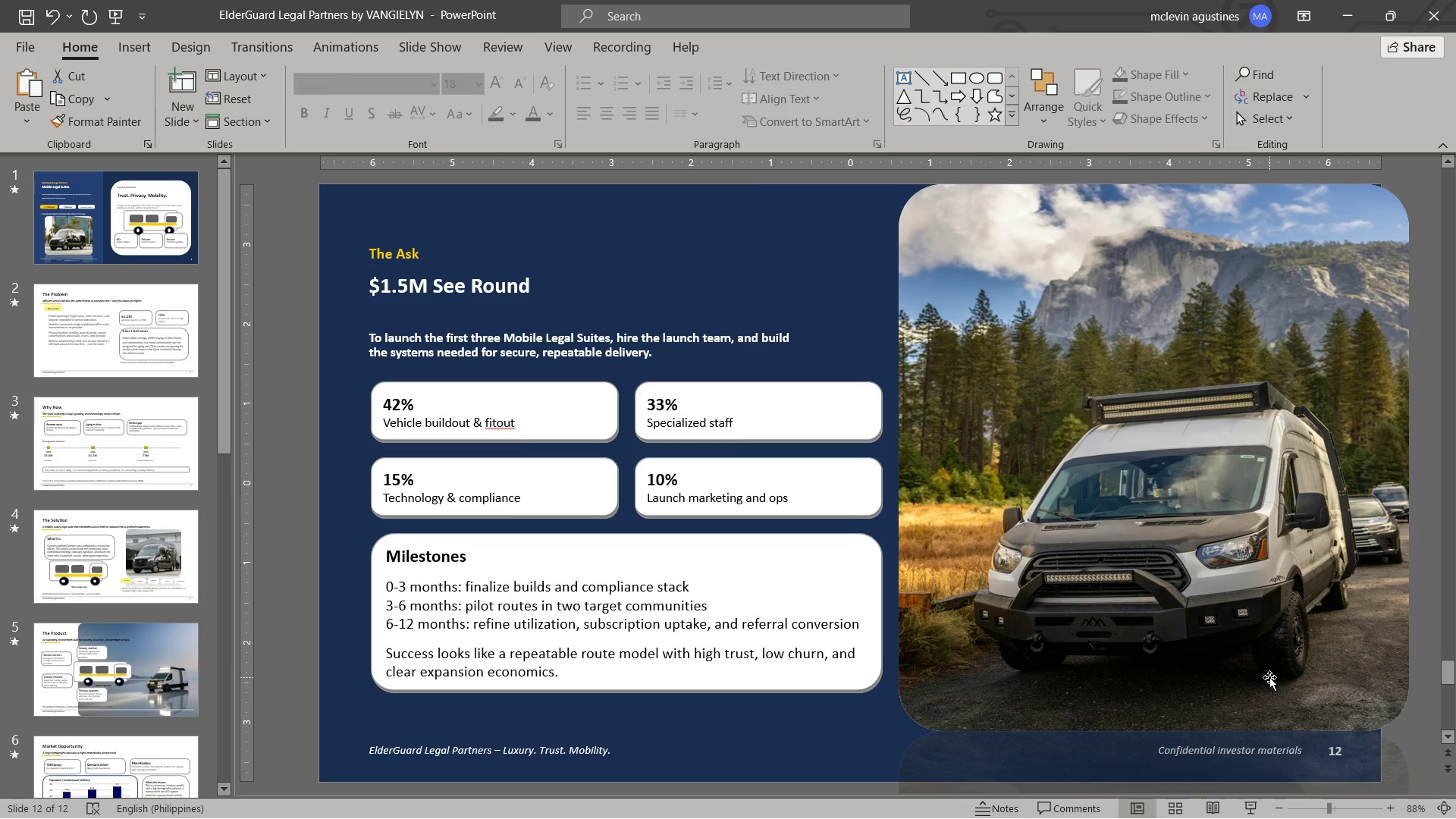 
scroll: coordinate [774, 403], scroll_direction: up, amount: 1.0
 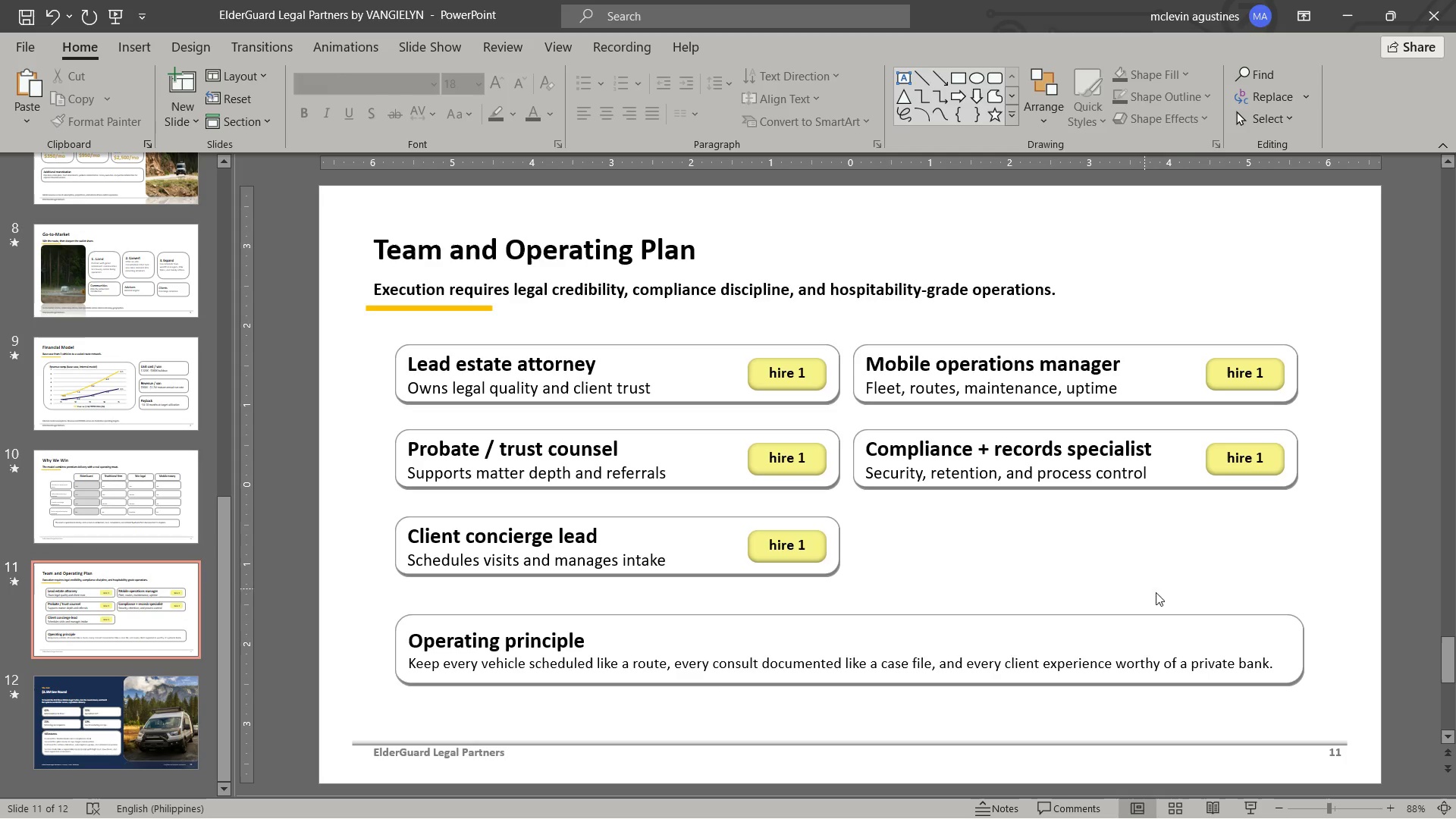 
left_click([1187, 654])
 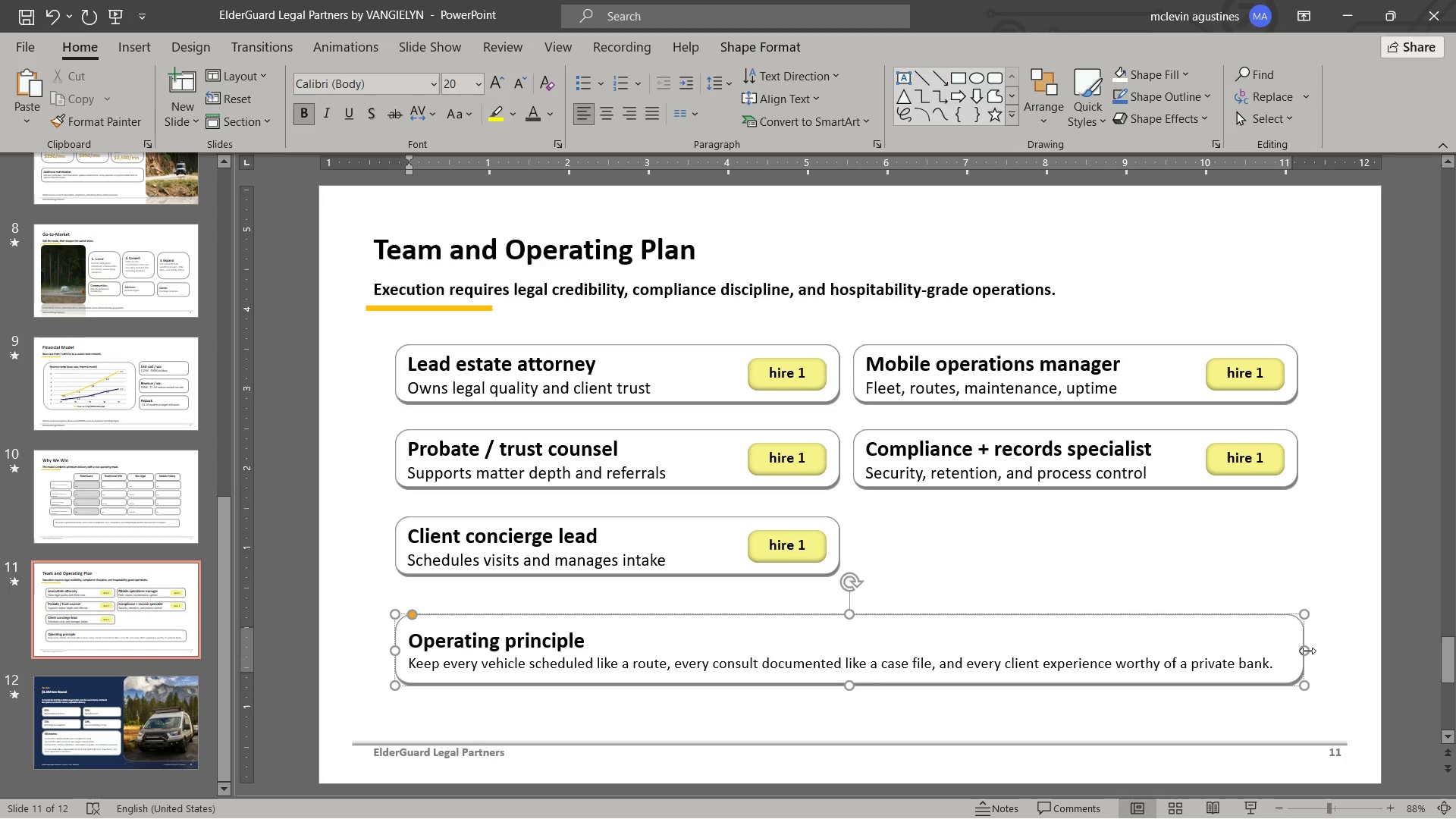 
left_click_drag(start_coordinate=[1307, 651], to_coordinate=[836, 661])
 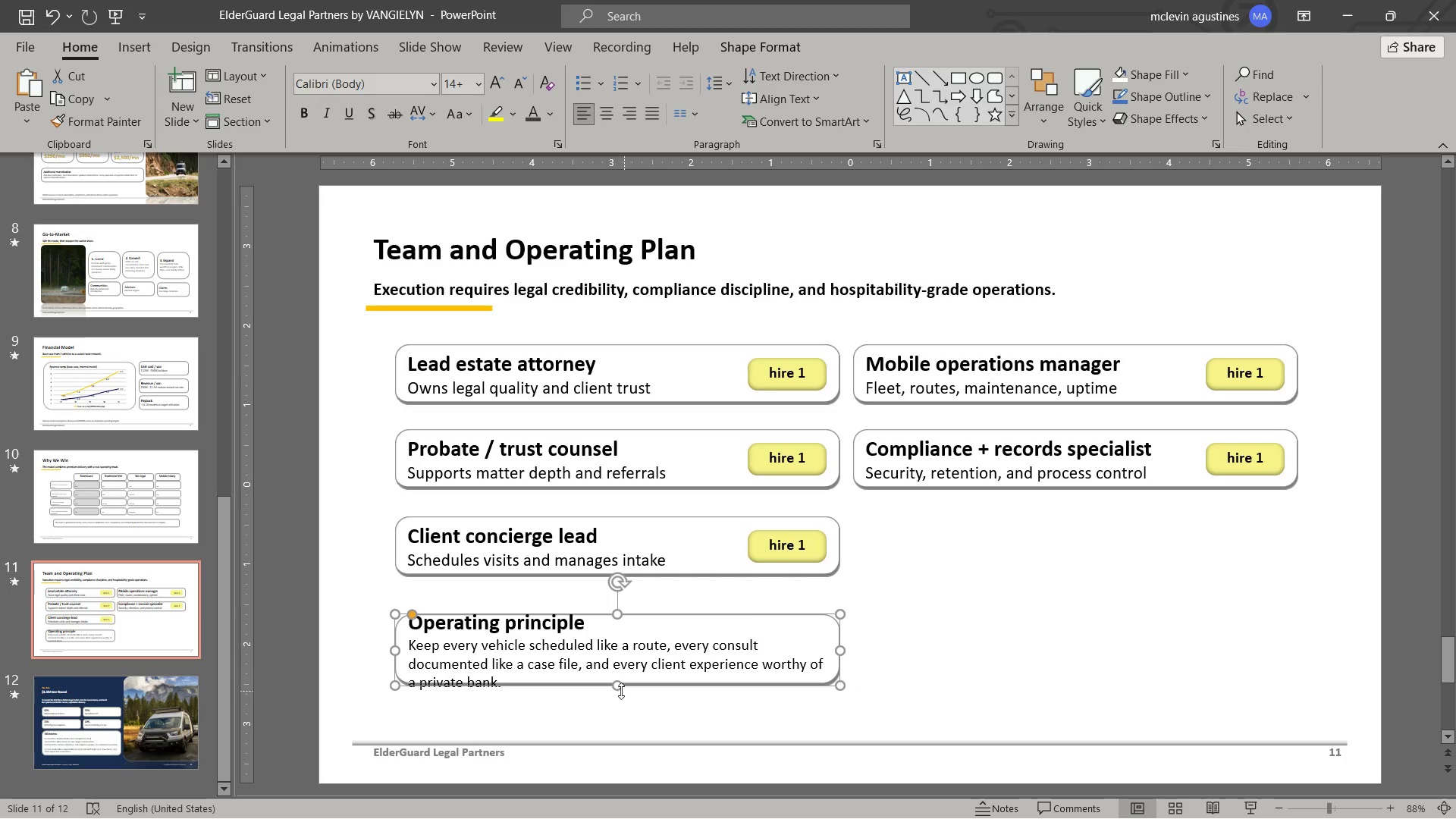 
left_click_drag(start_coordinate=[618, 691], to_coordinate=[617, 719])
 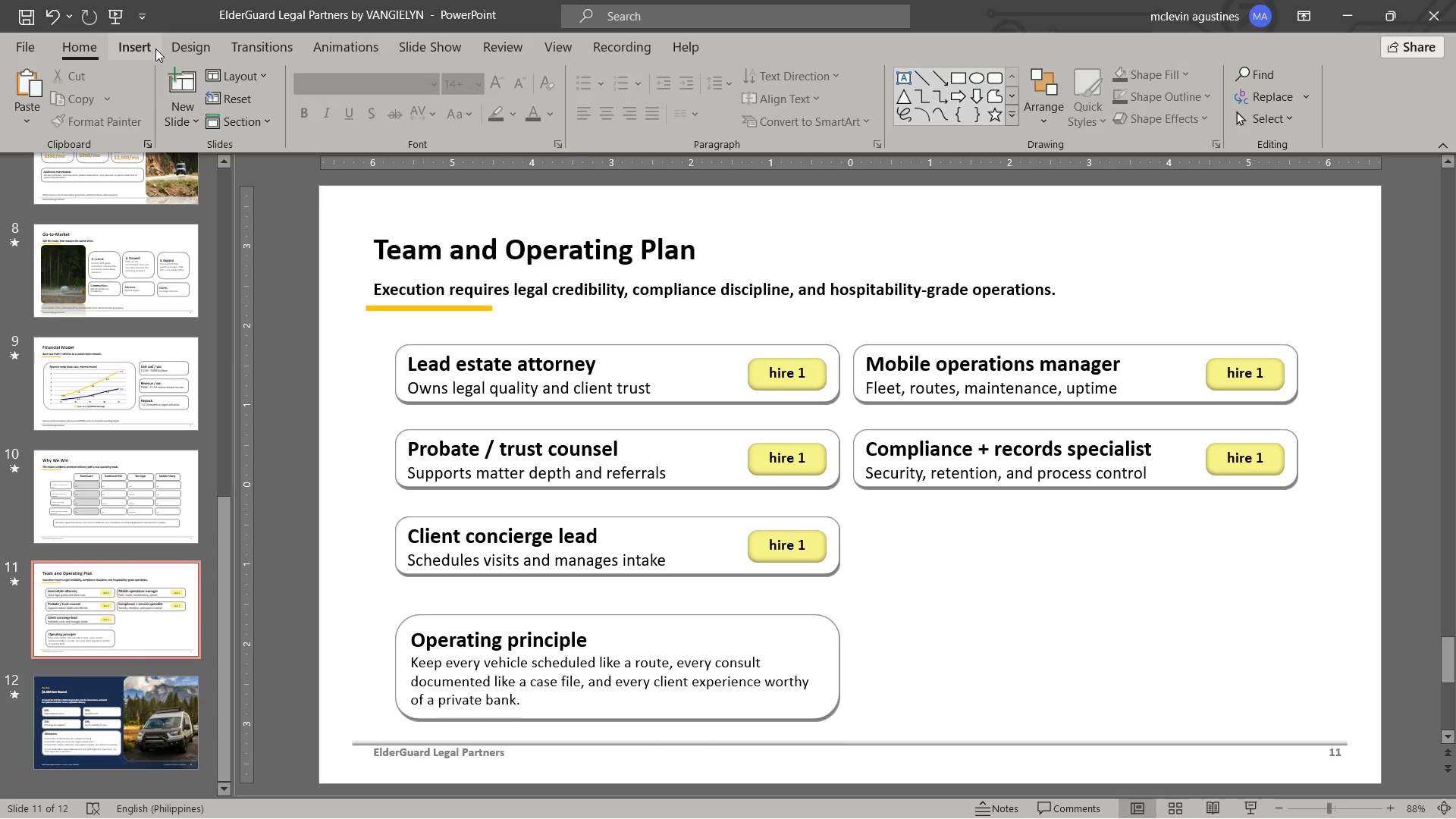 
left_click([136, 89])
 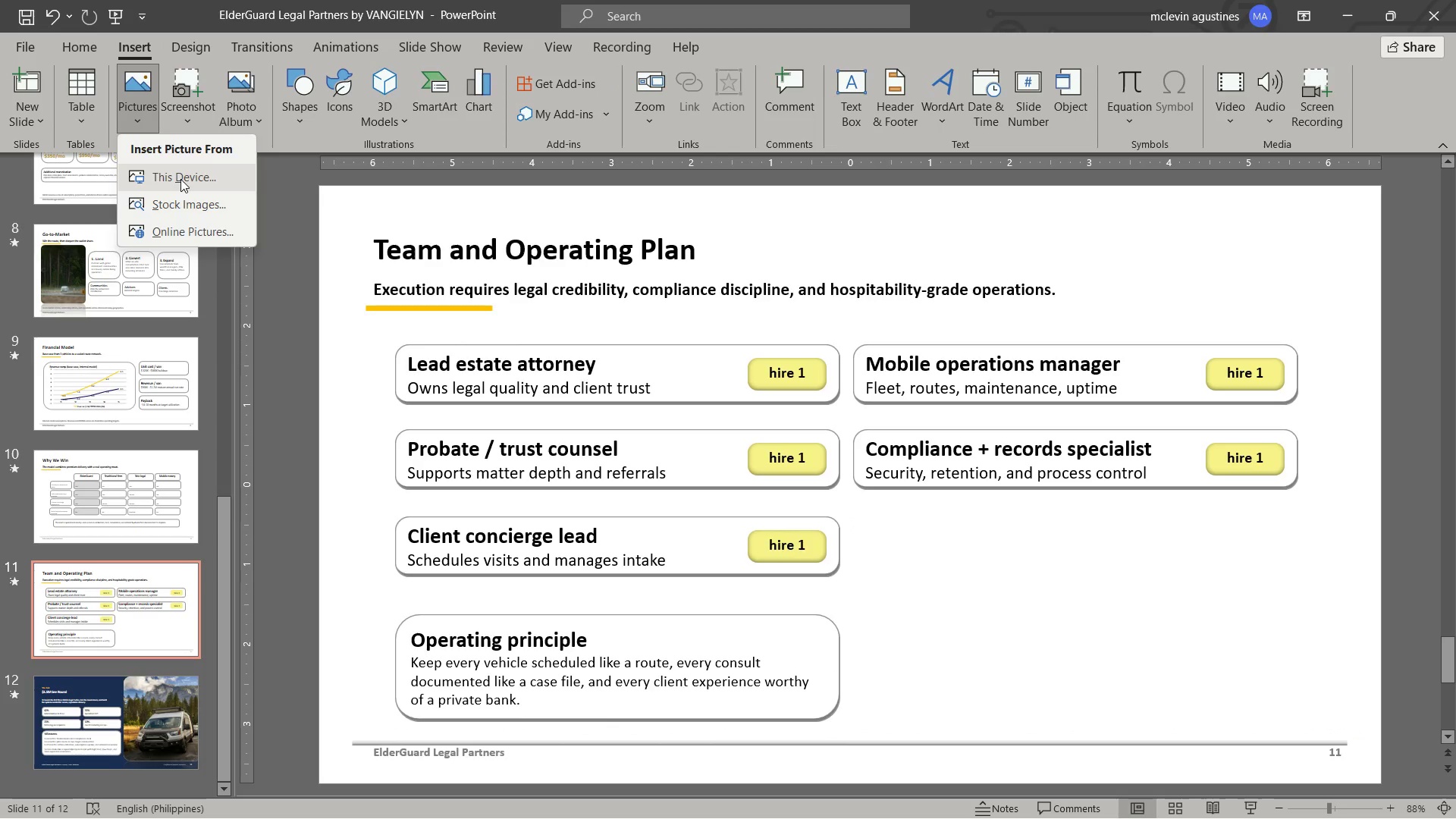 
left_click([180, 179])
 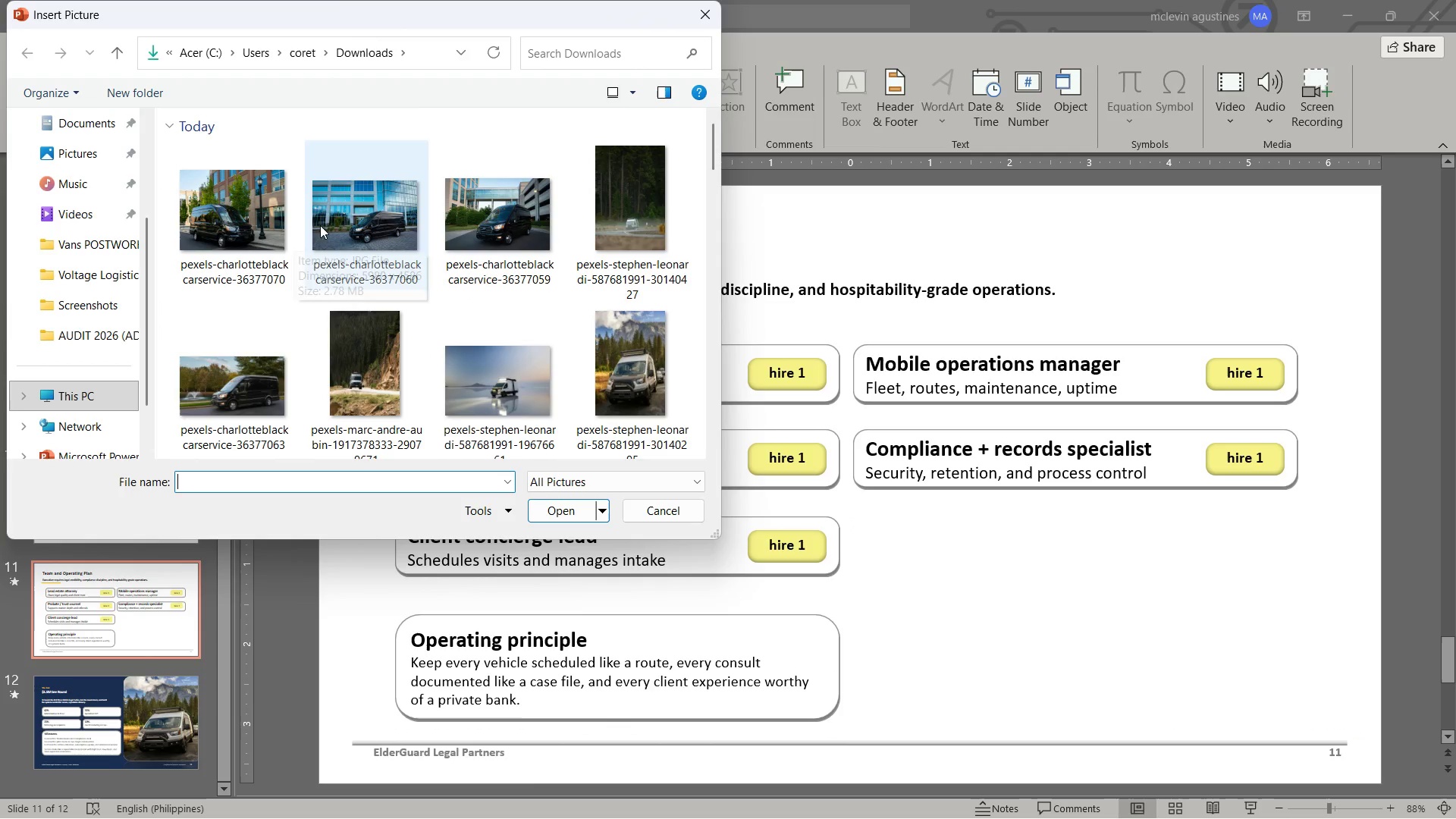 
double_click([339, 221])
 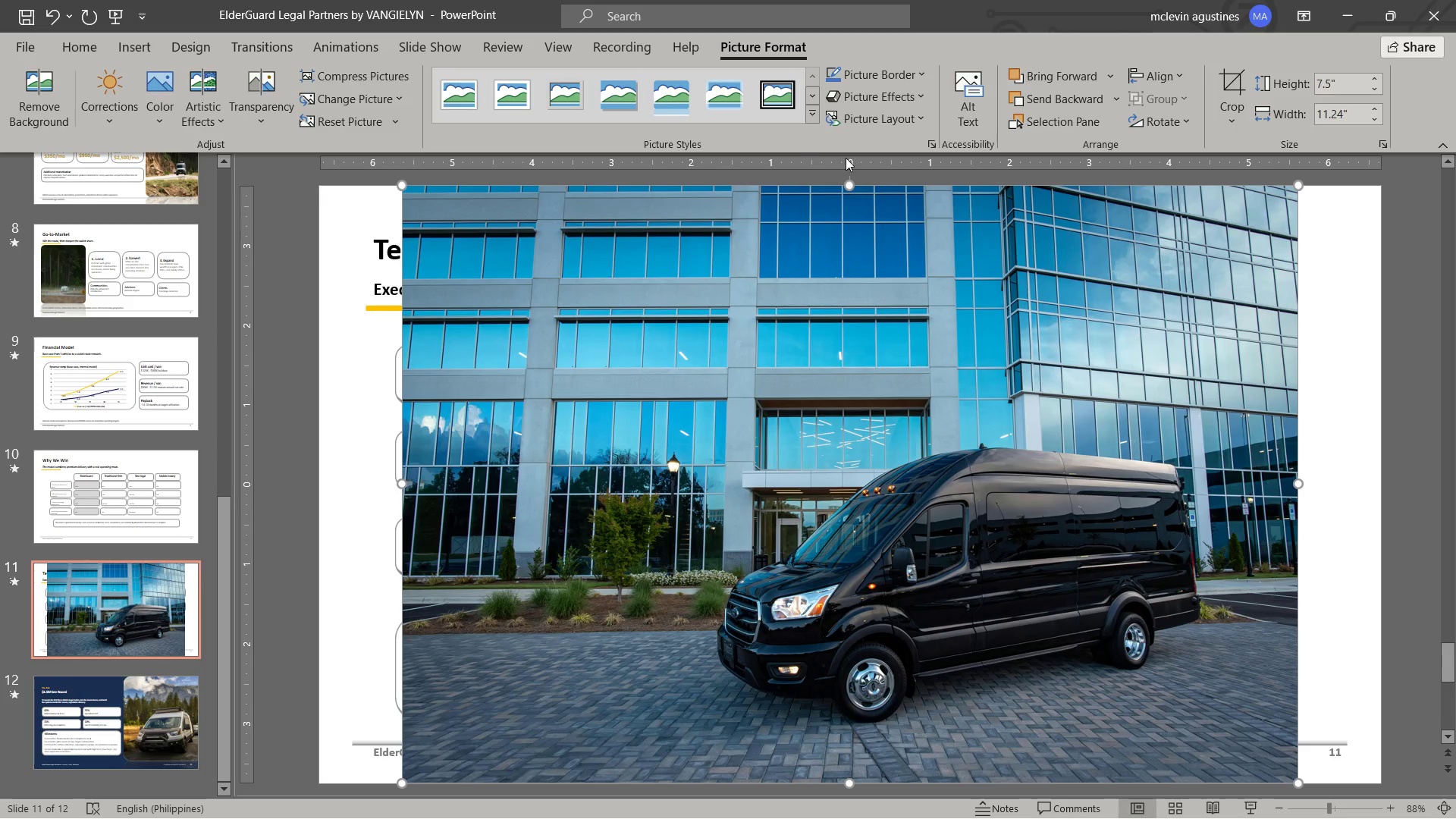 
left_click([681, 107])
 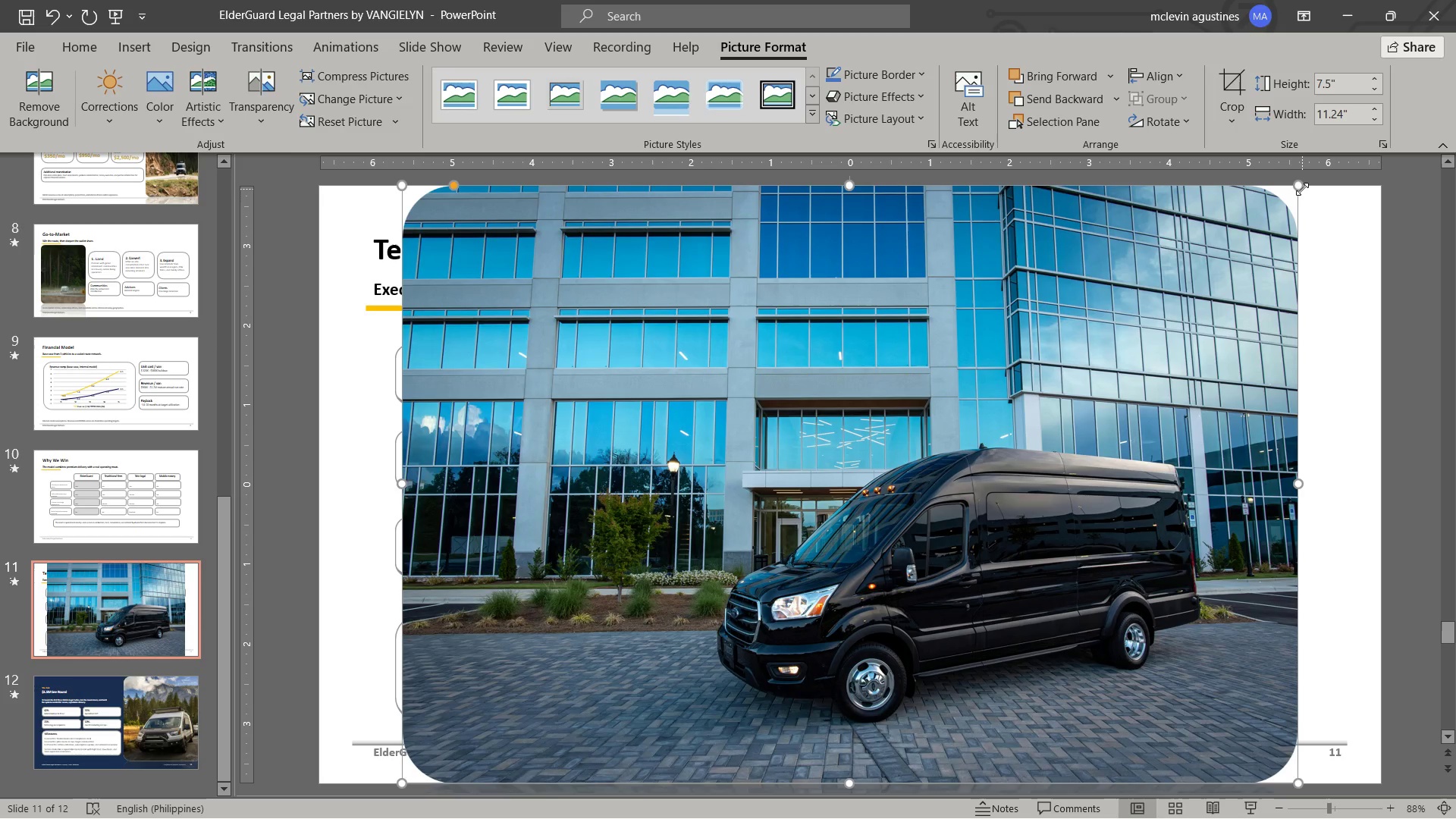 
left_click_drag(start_coordinate=[1302, 187], to_coordinate=[722, 572])
 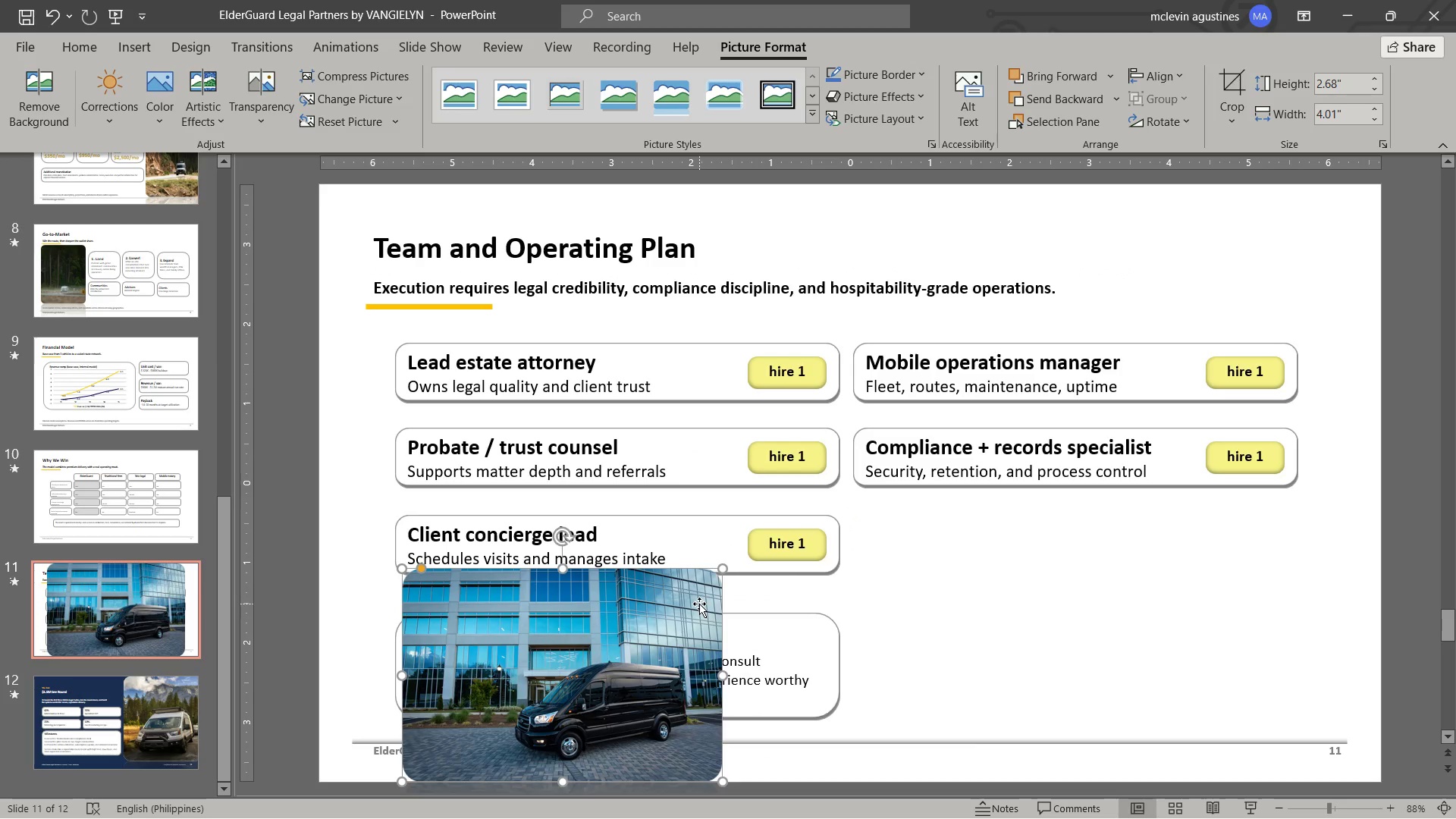 
left_click_drag(start_coordinate=[699, 604], to_coordinate=[1159, 538])
 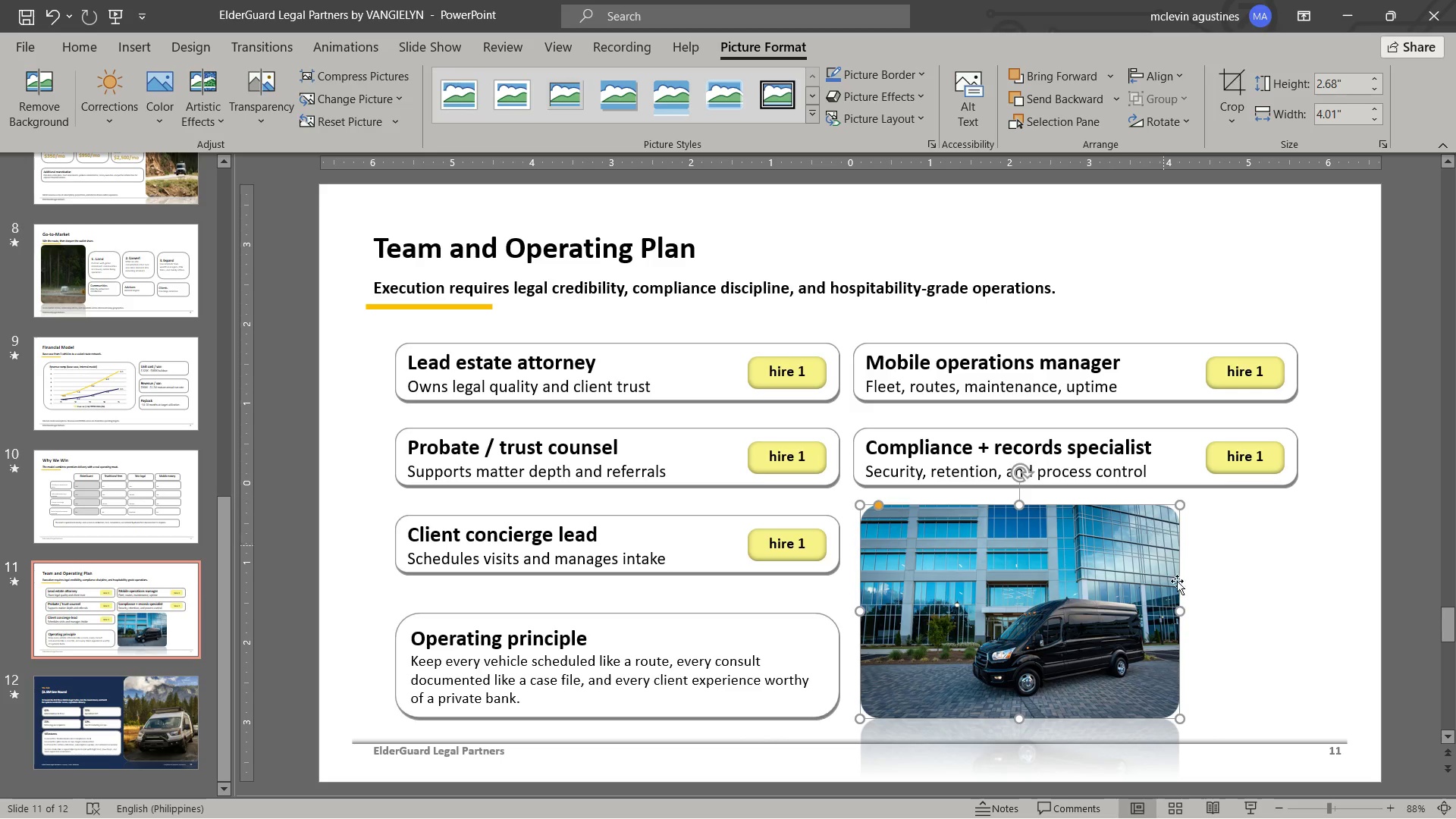 
wait(5.8)
 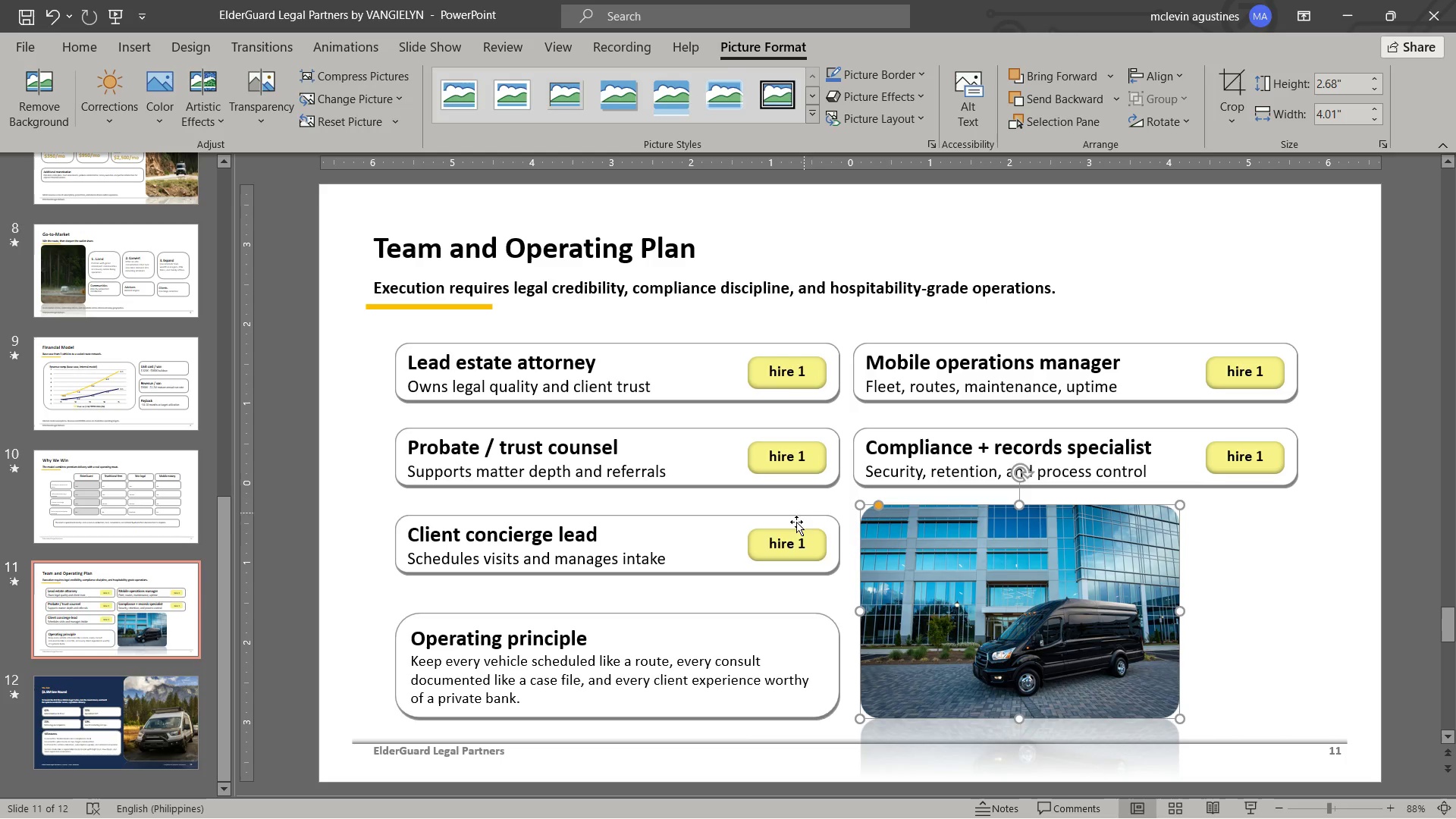 
left_click_drag(start_coordinate=[1182, 612], to_coordinate=[1298, 607])
 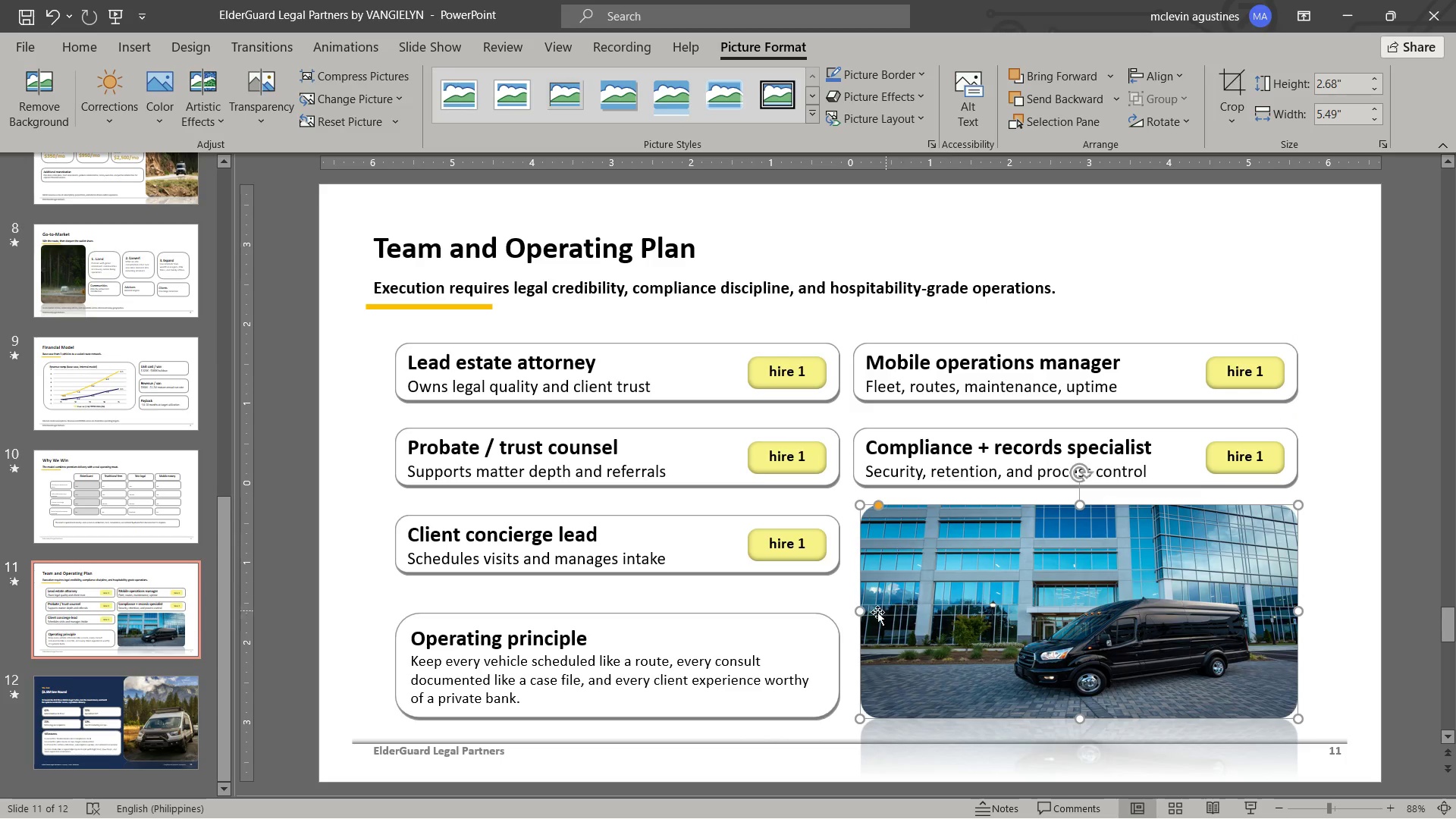 
left_click_drag(start_coordinate=[858, 610], to_coordinate=[956, 617])
 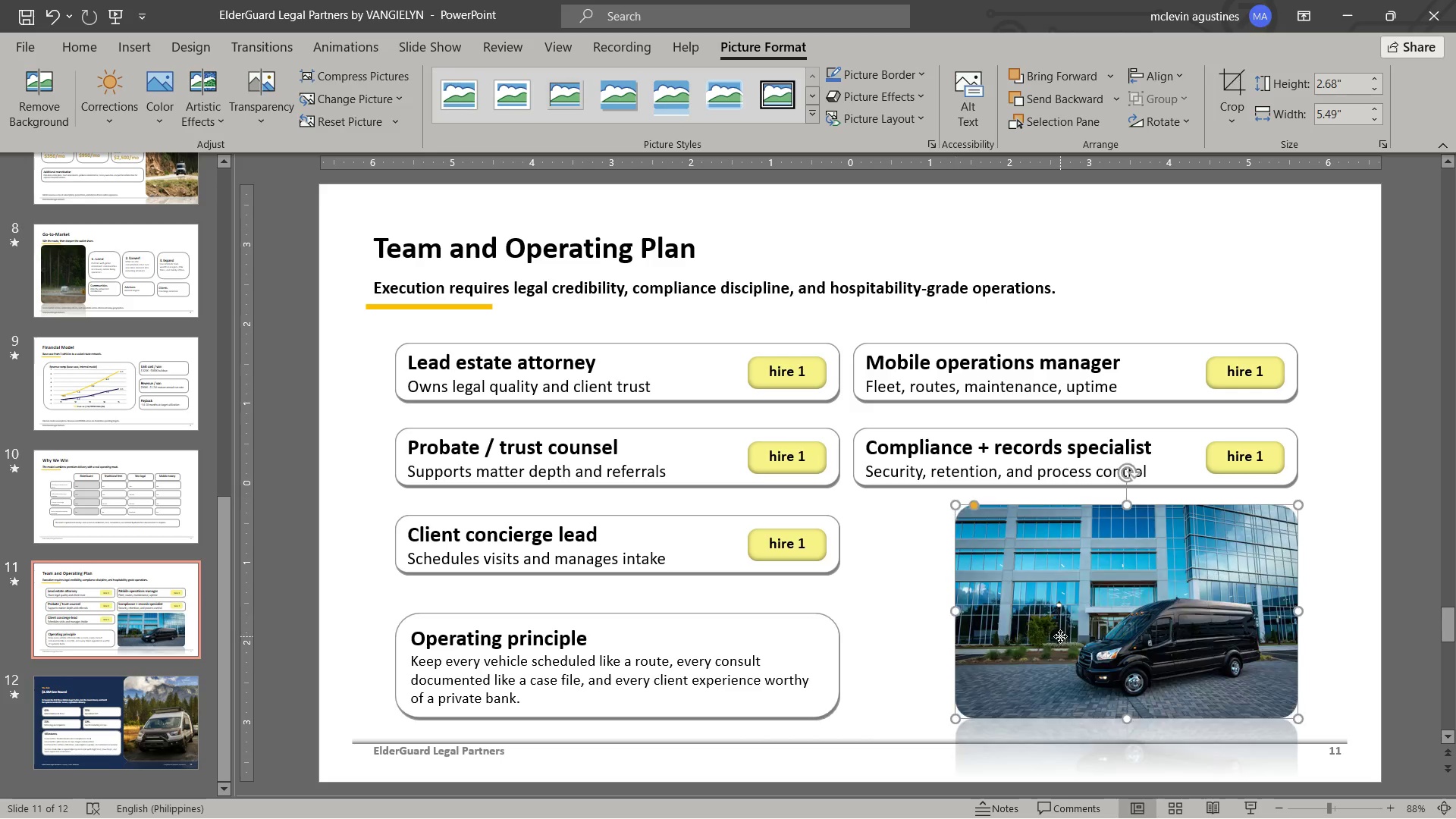 
left_click_drag(start_coordinate=[1060, 636], to_coordinate=[1015, 635])
 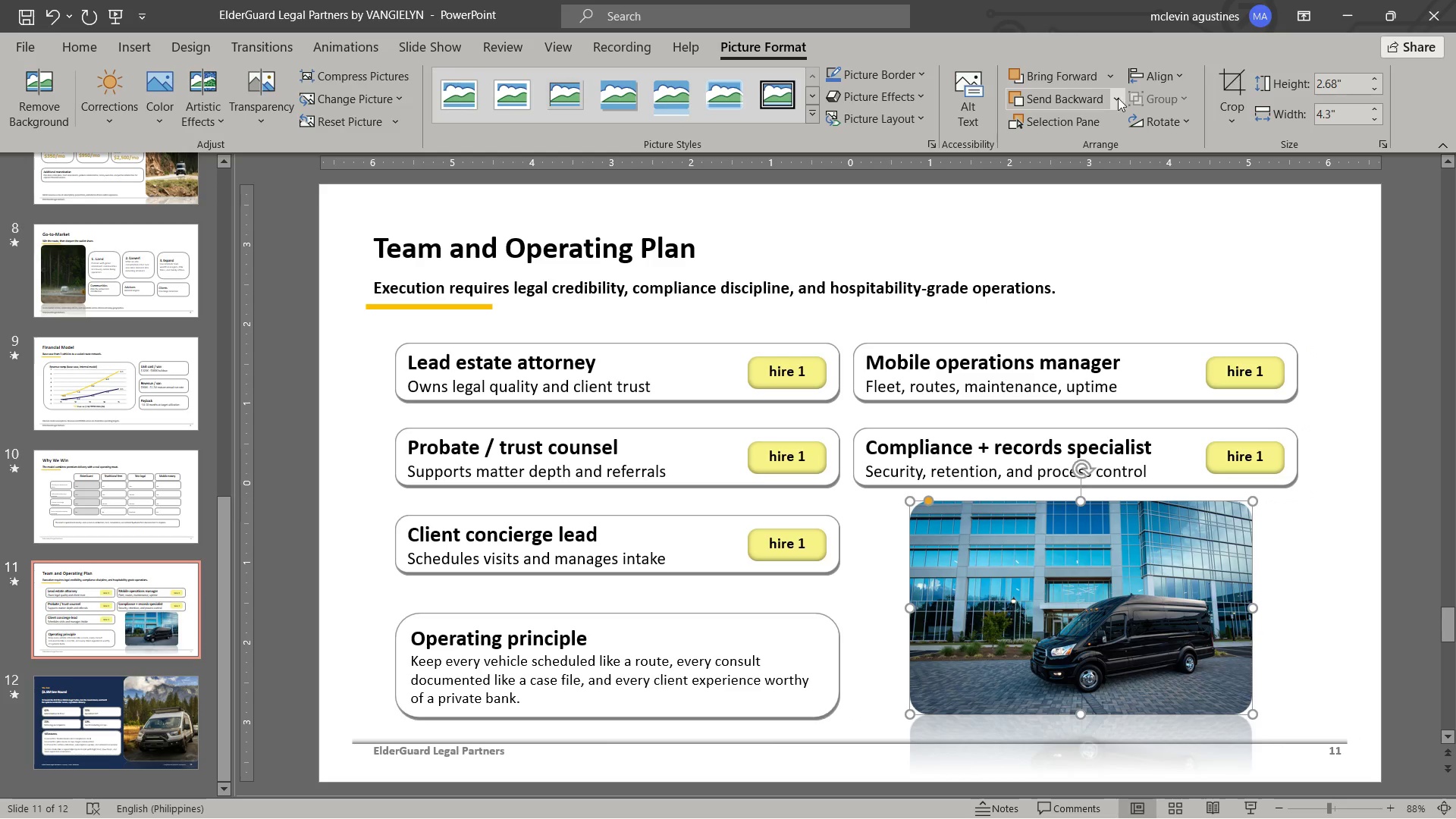 
left_click([1115, 156])
 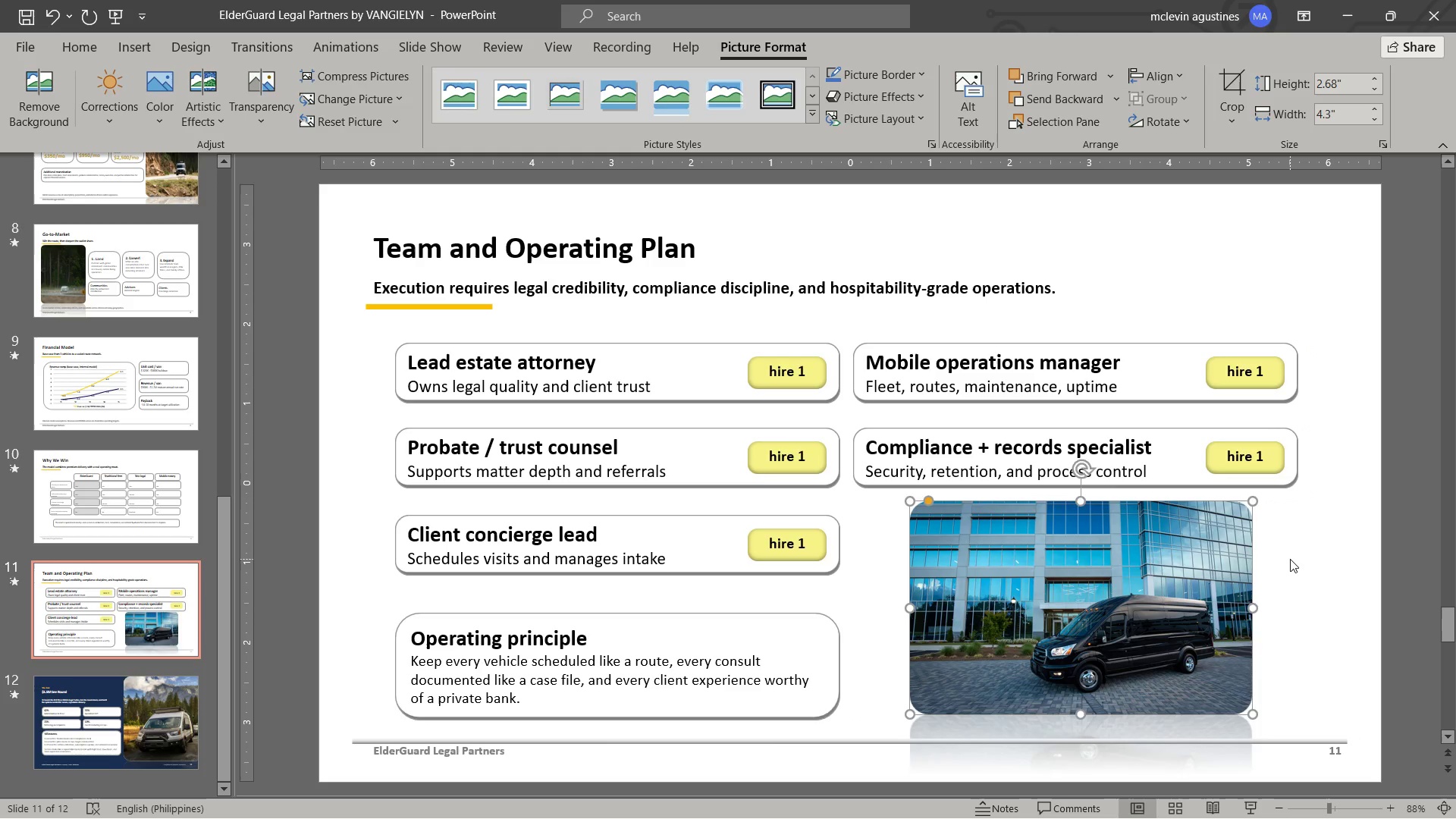 
key(Escape)
 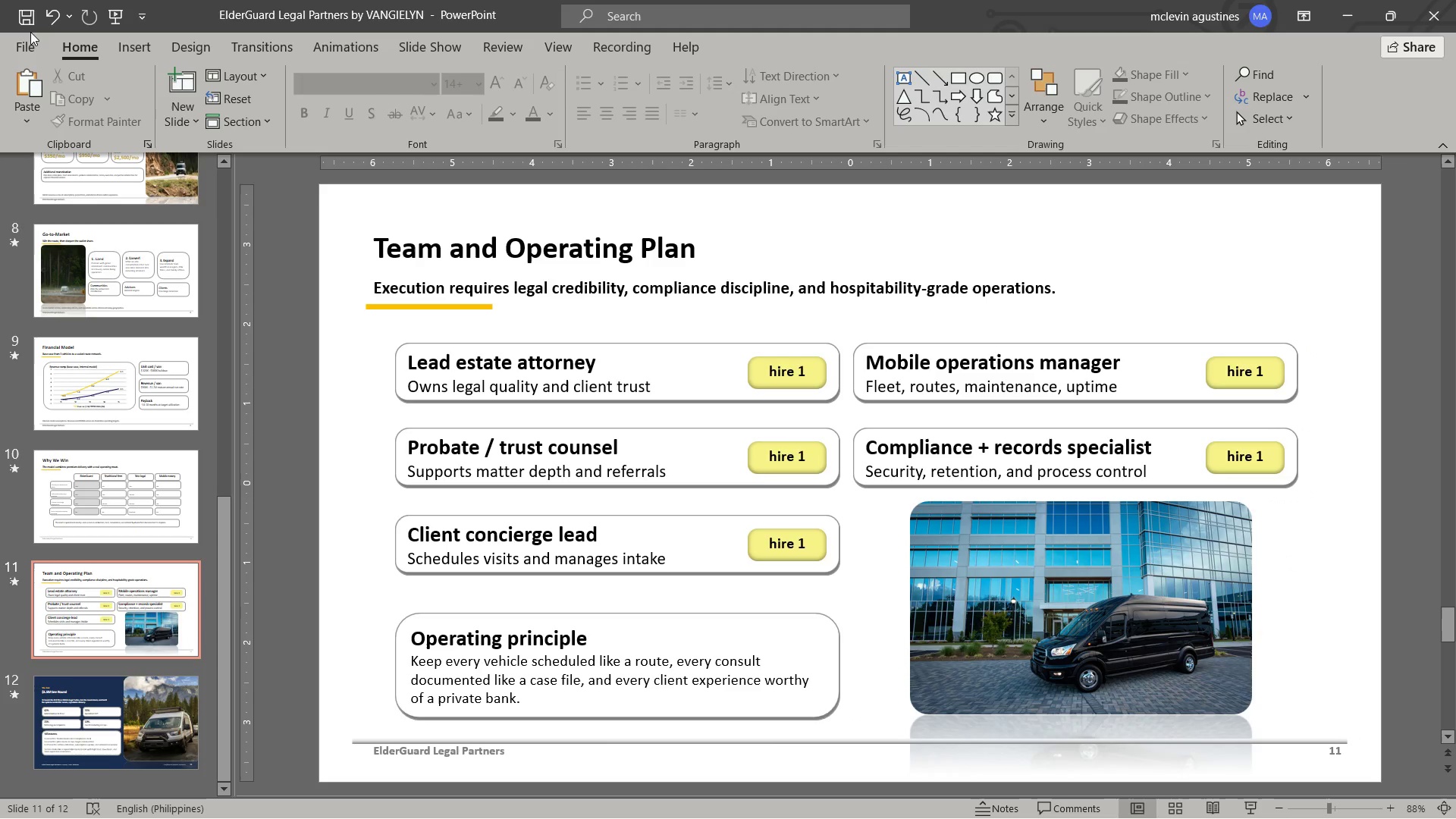 
left_click([26, 20])
 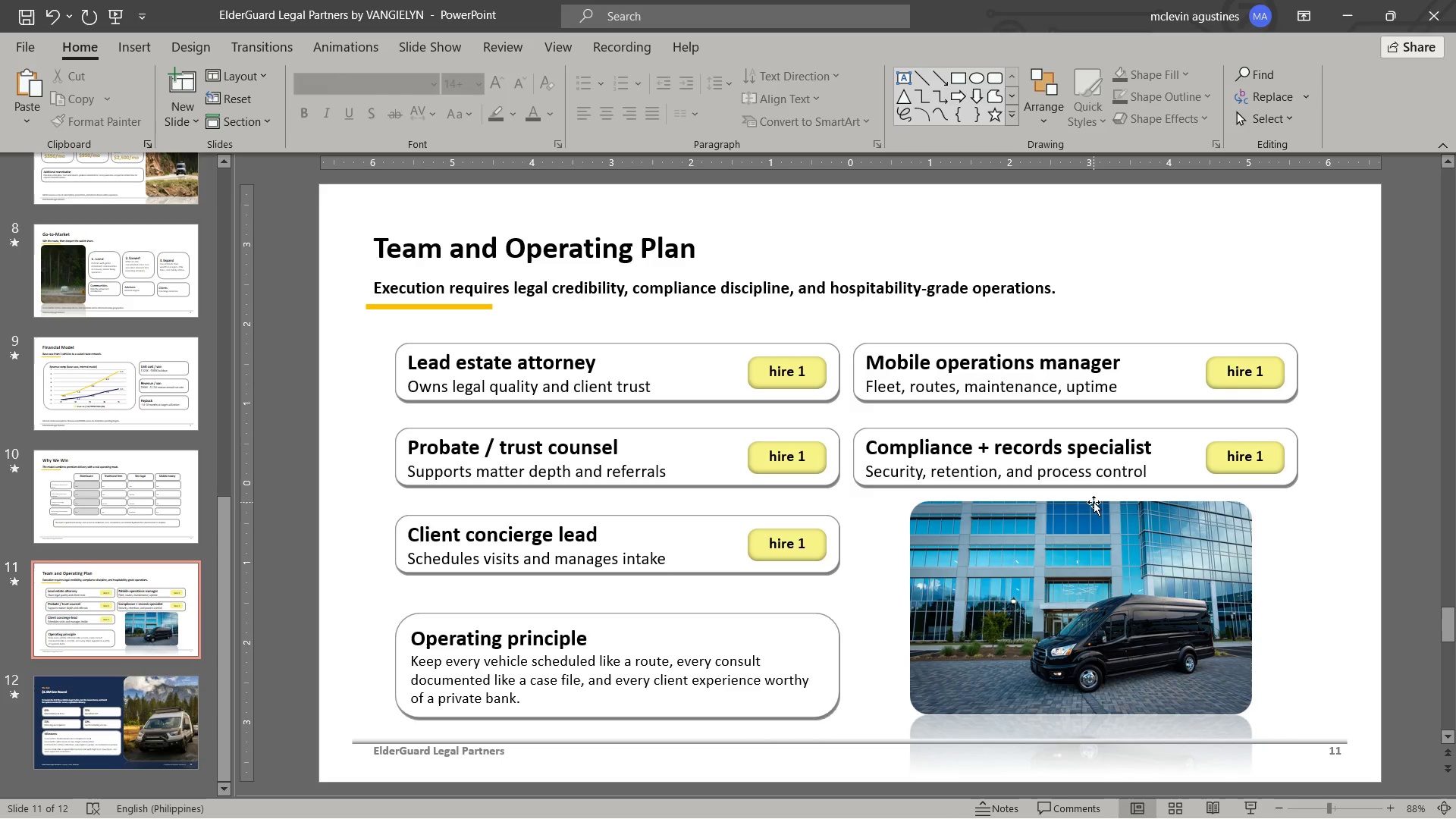 
wait(6.66)
 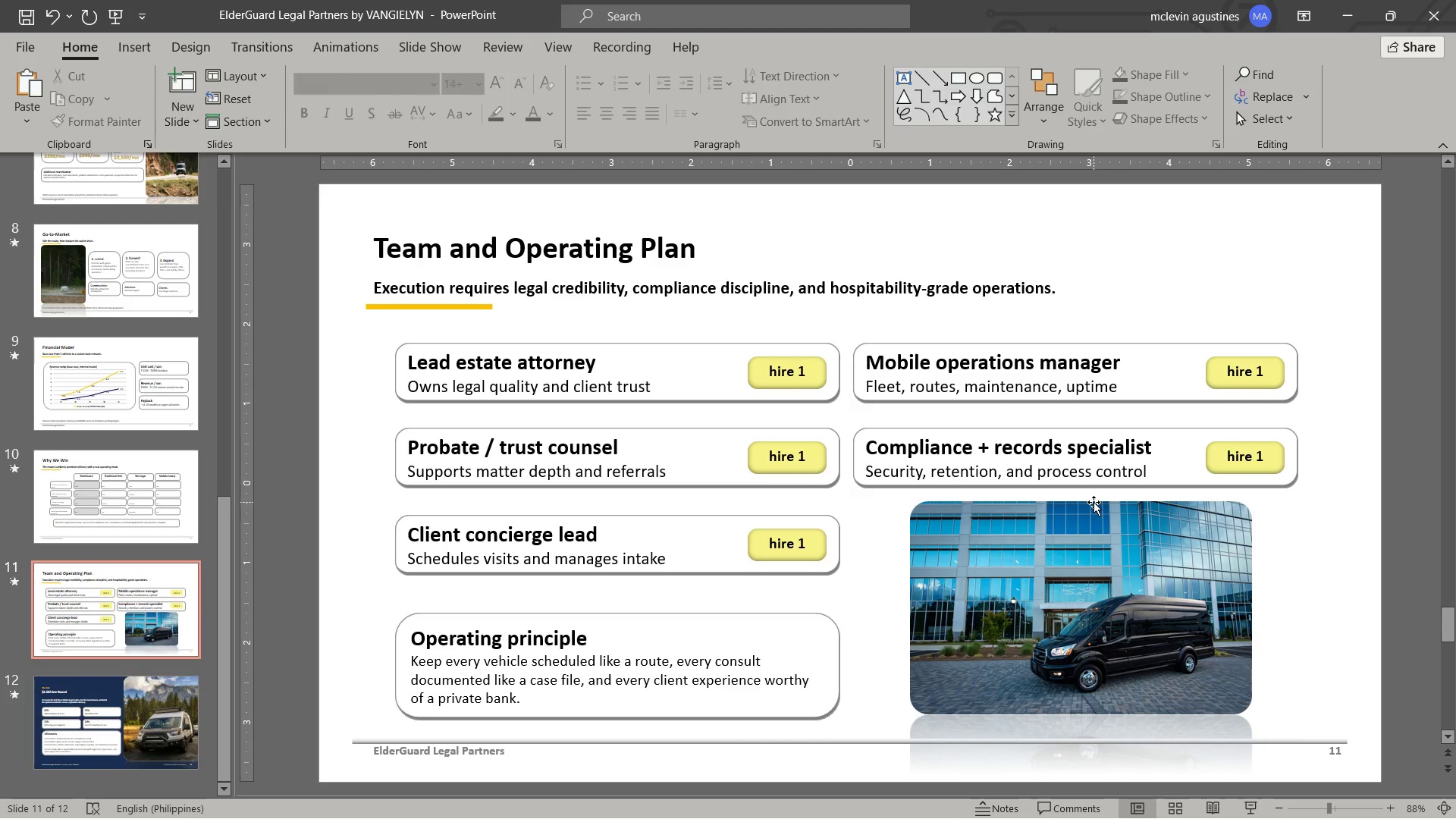 
left_click([1344, 527])
 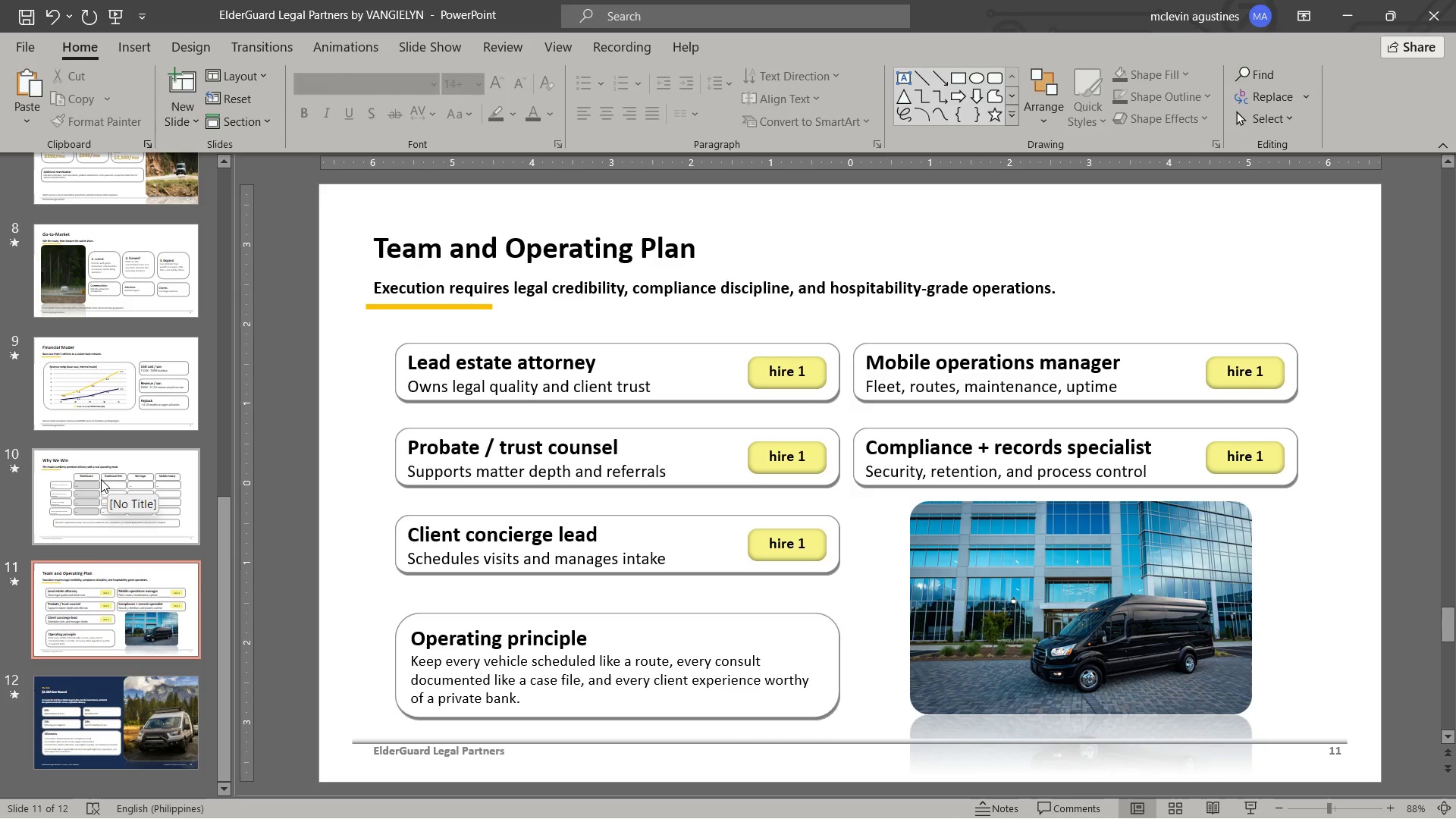 
left_click([104, 401])
 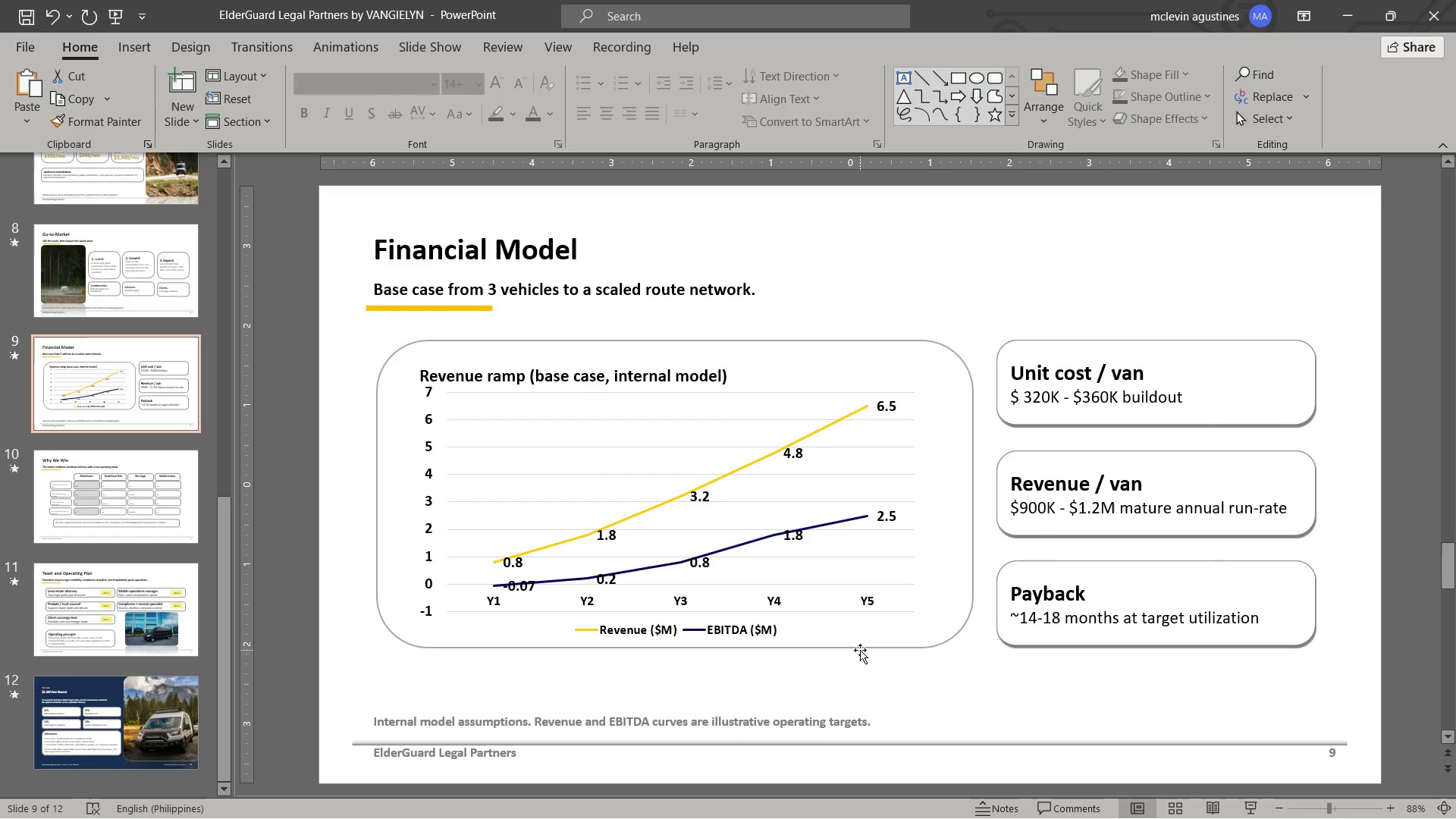 
wait(5.78)
 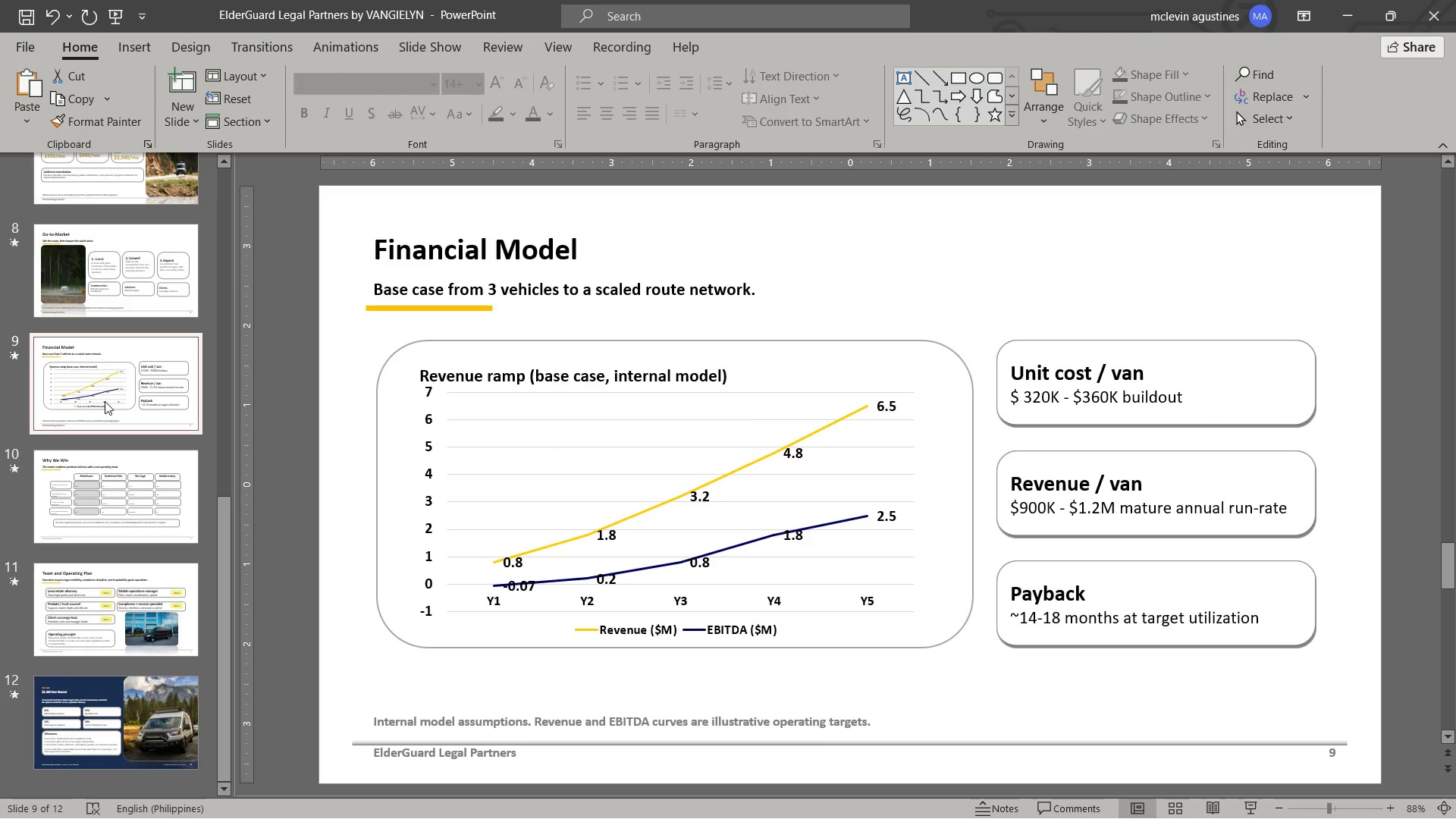 
left_click([860, 650])
 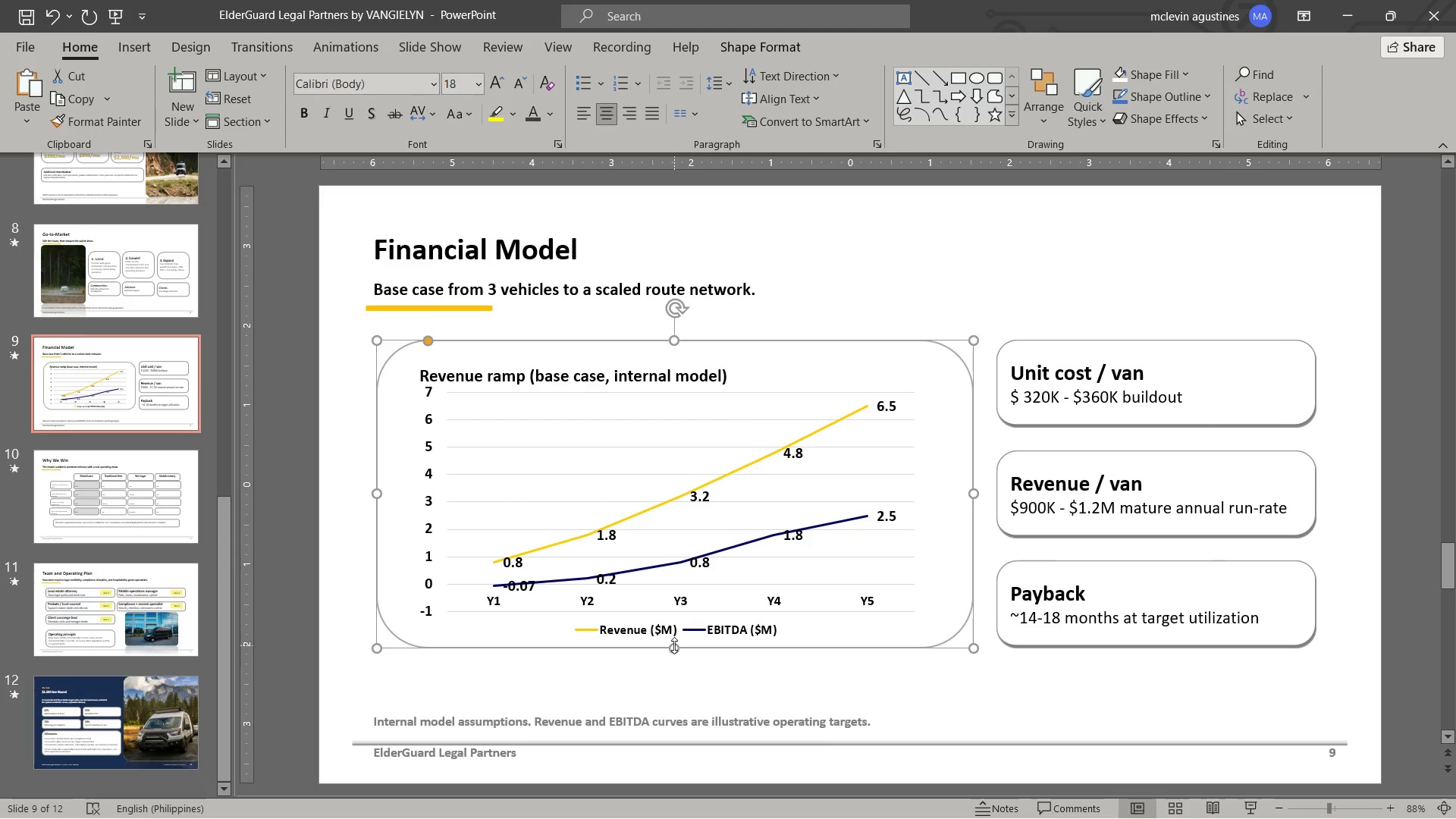 
left_click_drag(start_coordinate=[674, 645], to_coordinate=[676, 692])
 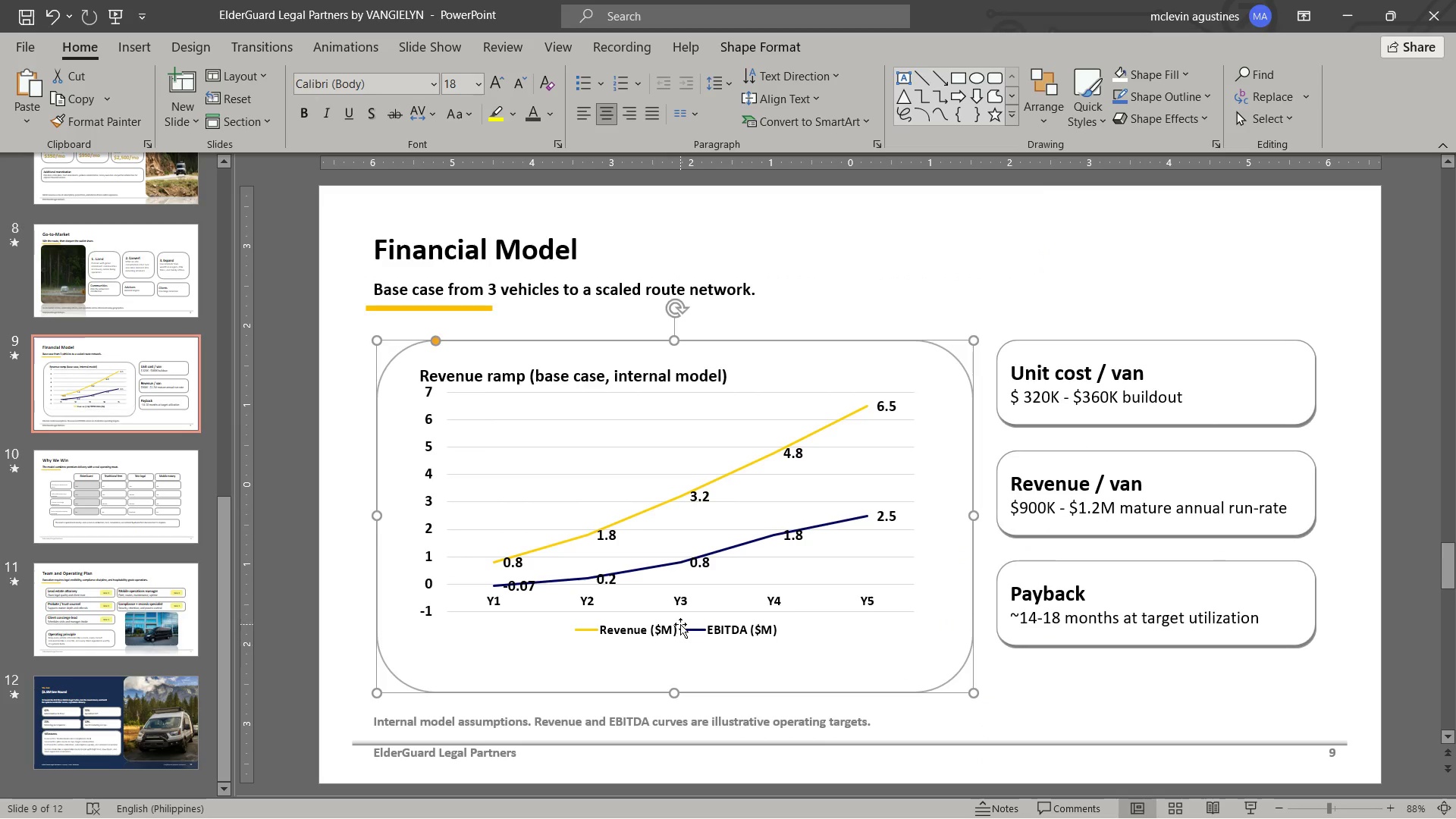 
left_click([680, 624])
 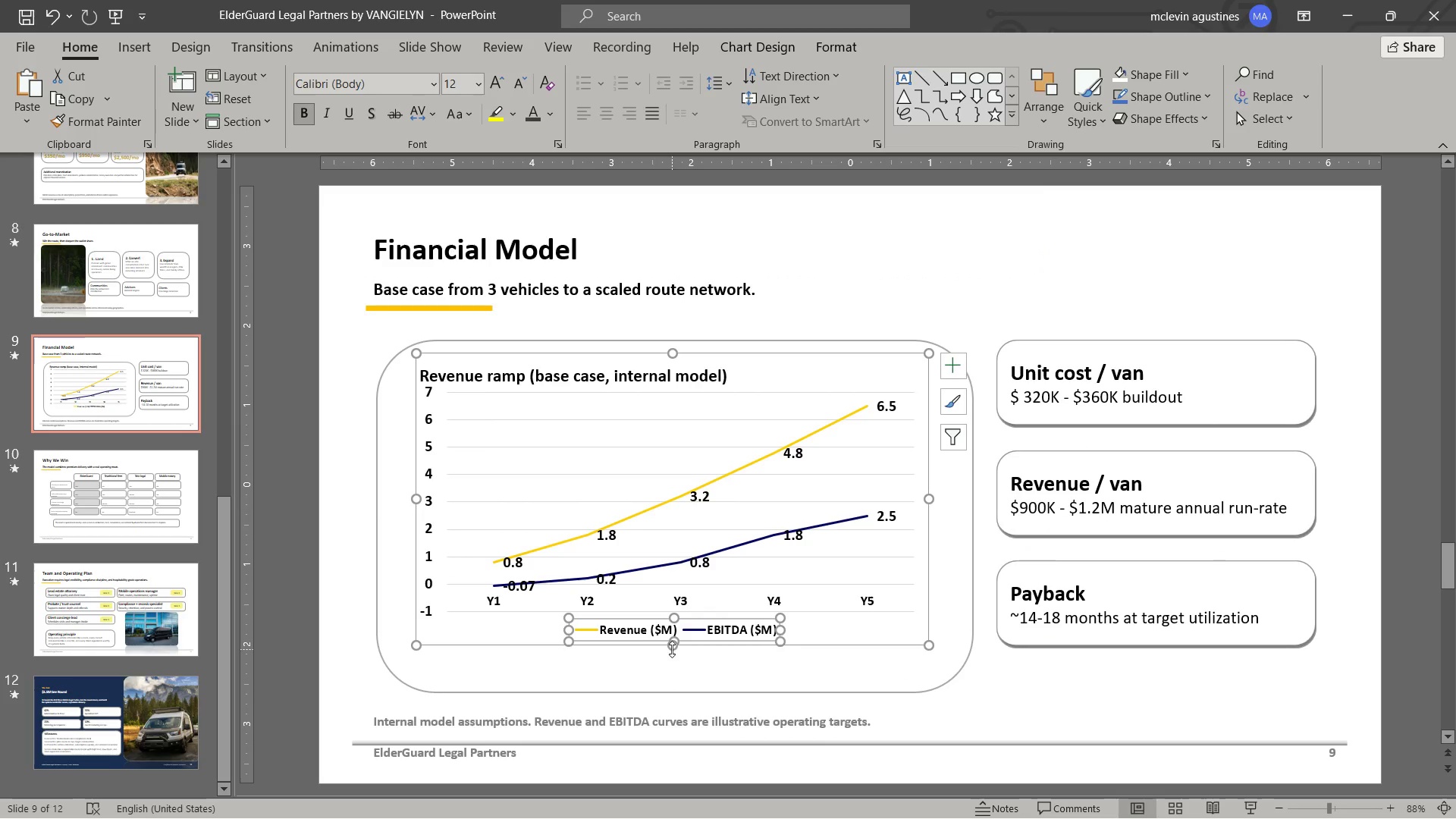 
left_click_drag(start_coordinate=[671, 650], to_coordinate=[673, 680])
 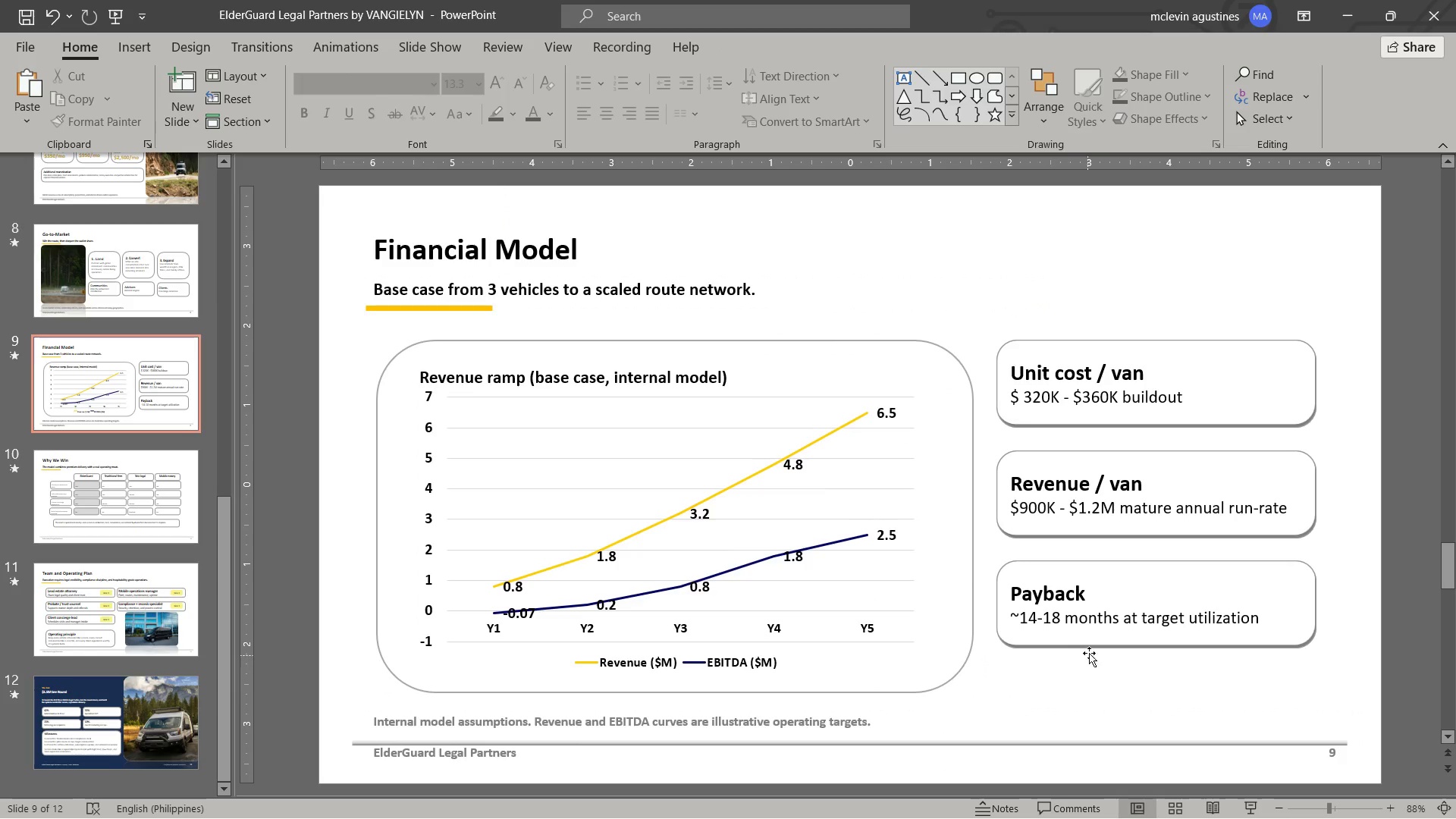 
double_click([1090, 648])
 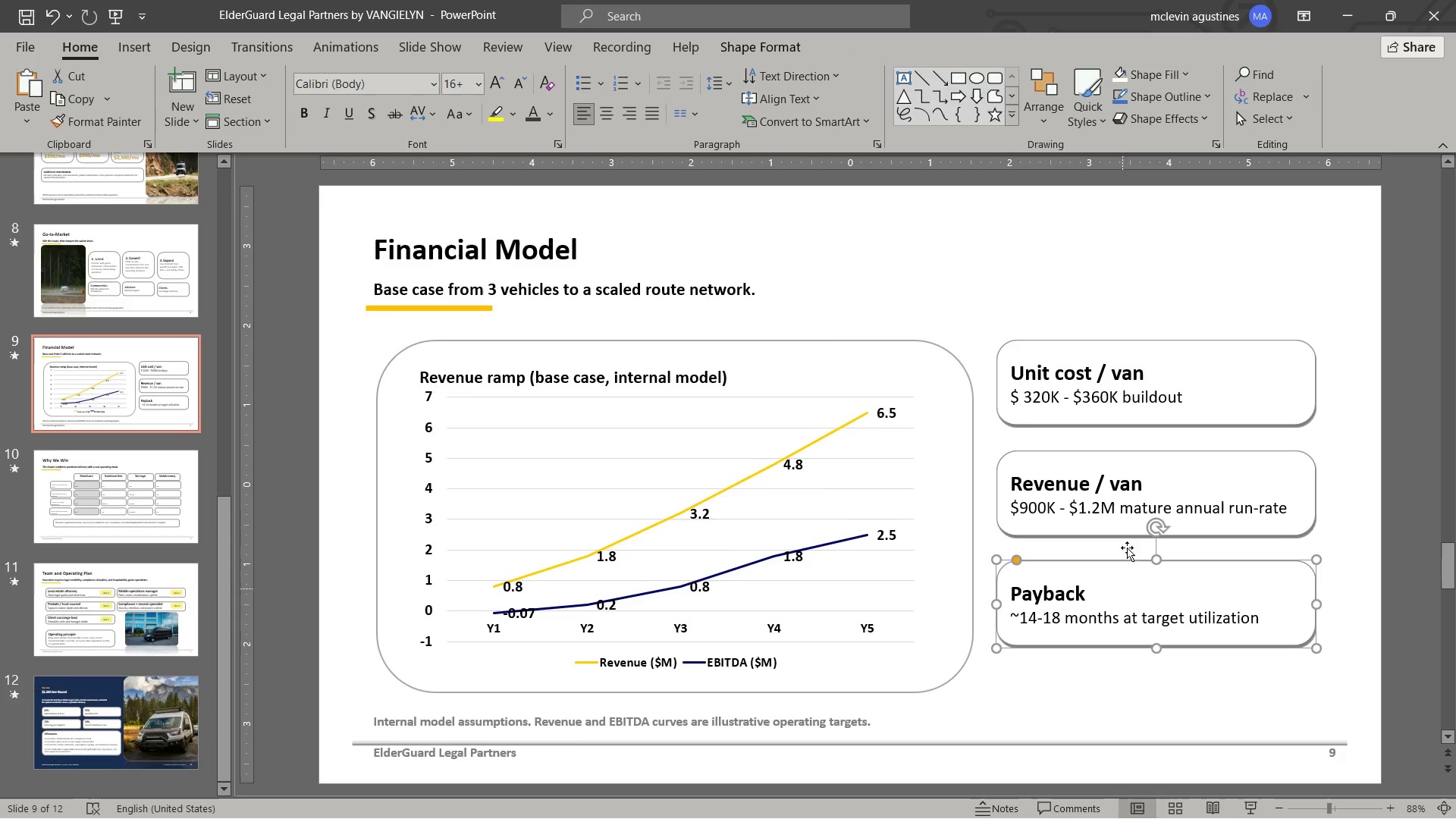 
hold_key(key=ShiftLeft, duration=1.42)
left_click([1132, 422])
 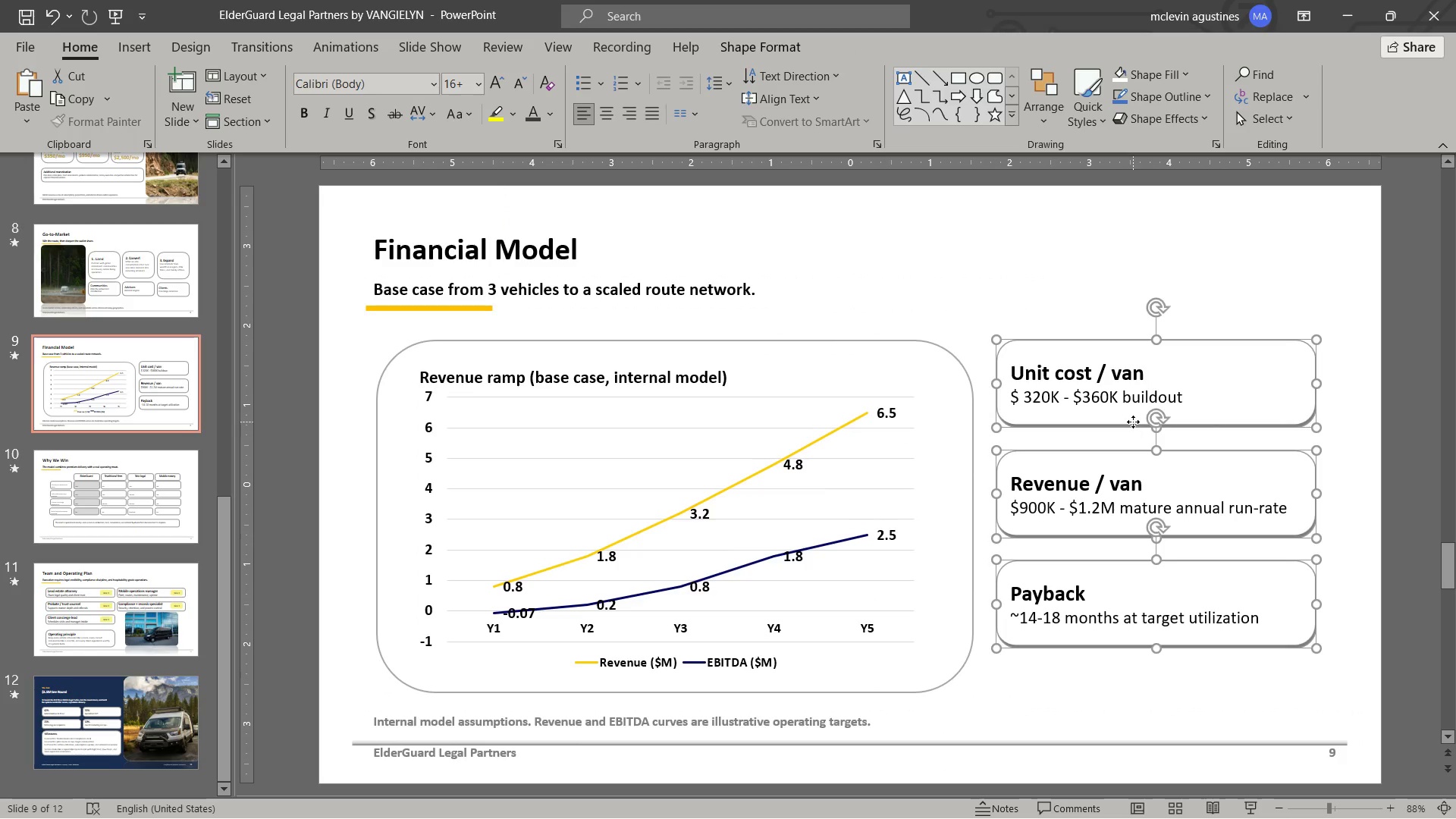 
left_click_drag(start_coordinate=[1133, 422], to_coordinate=[1135, 469])
 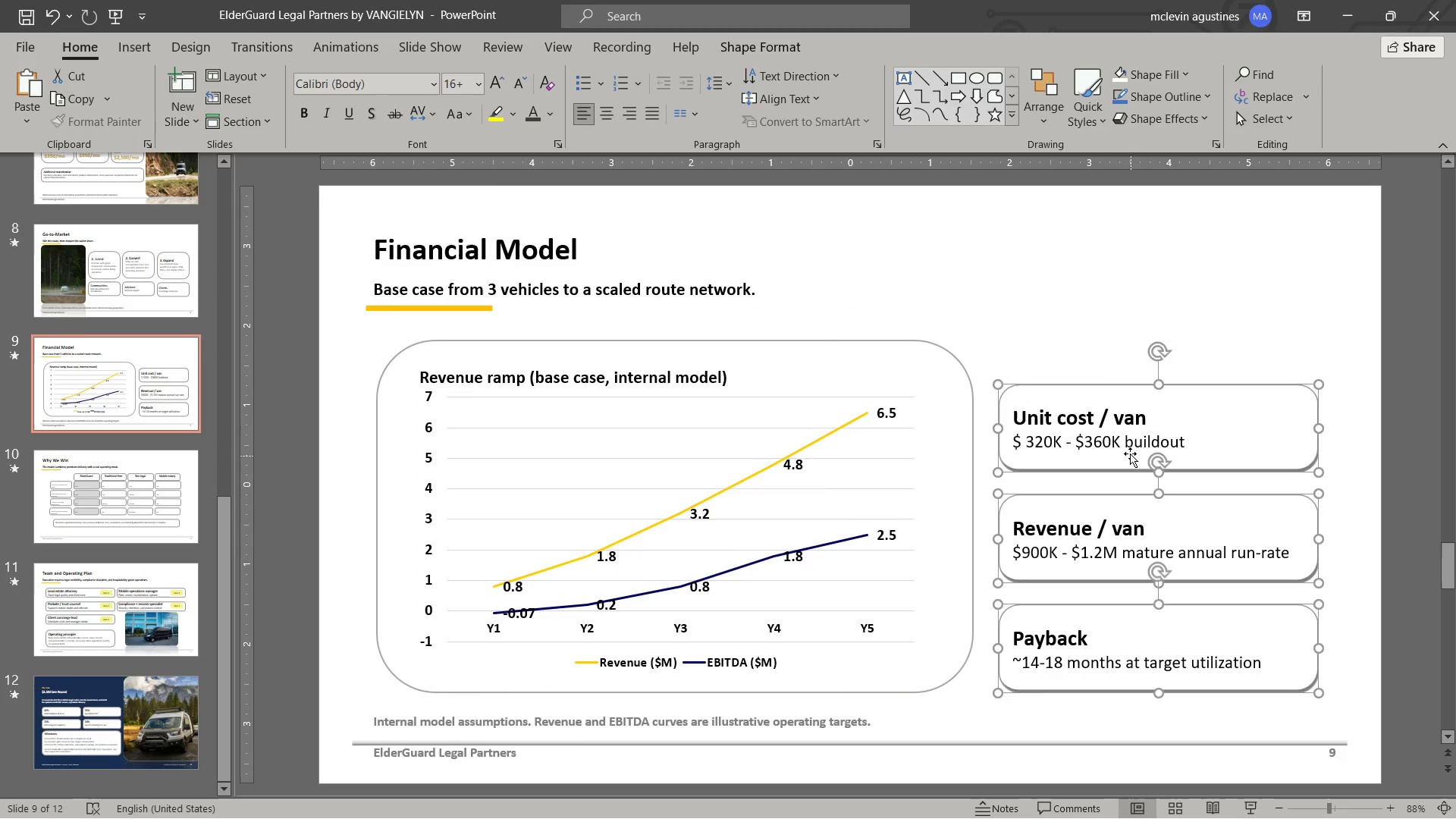 
key(Escape)
 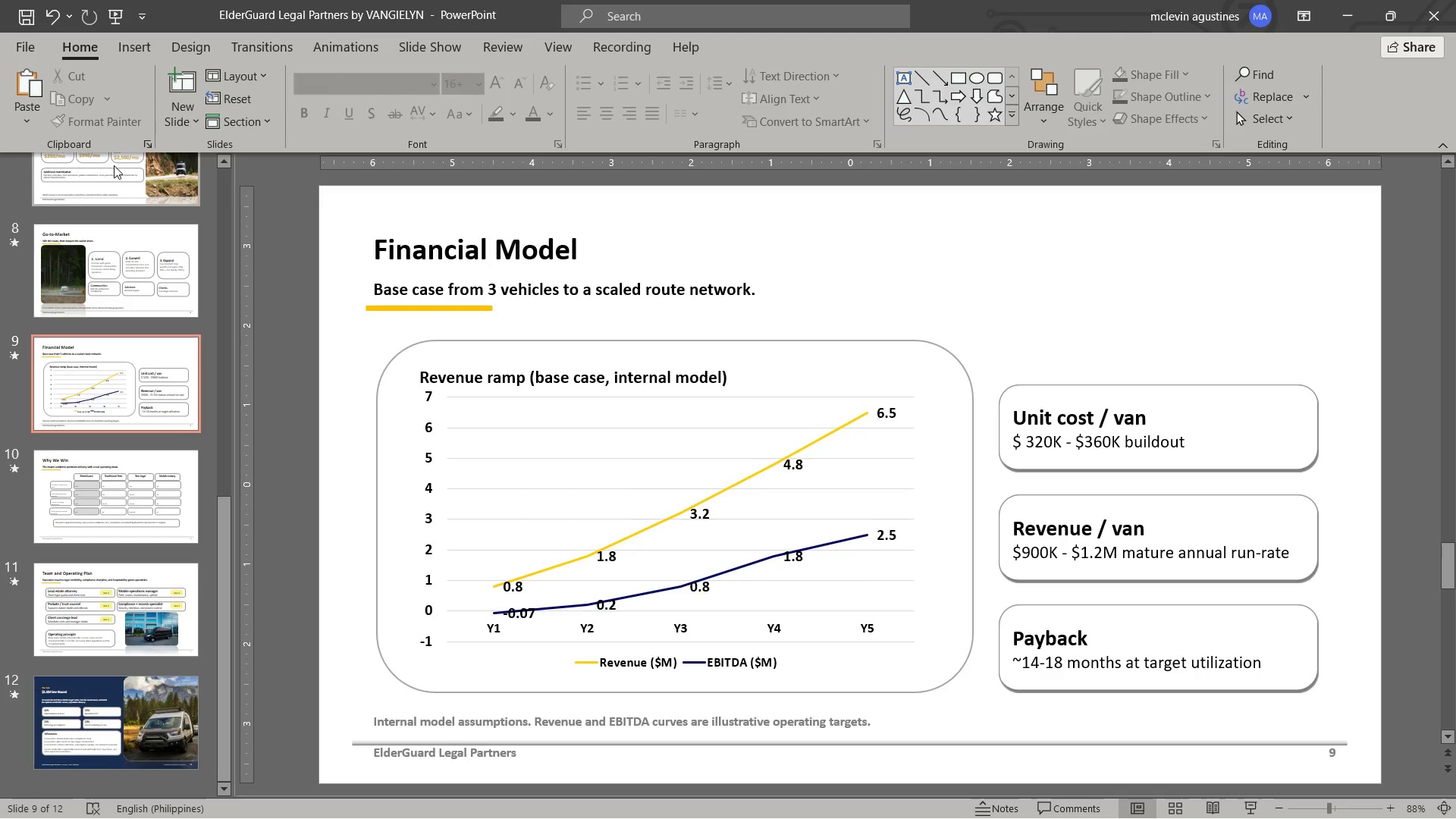 
left_click([133, 49])
 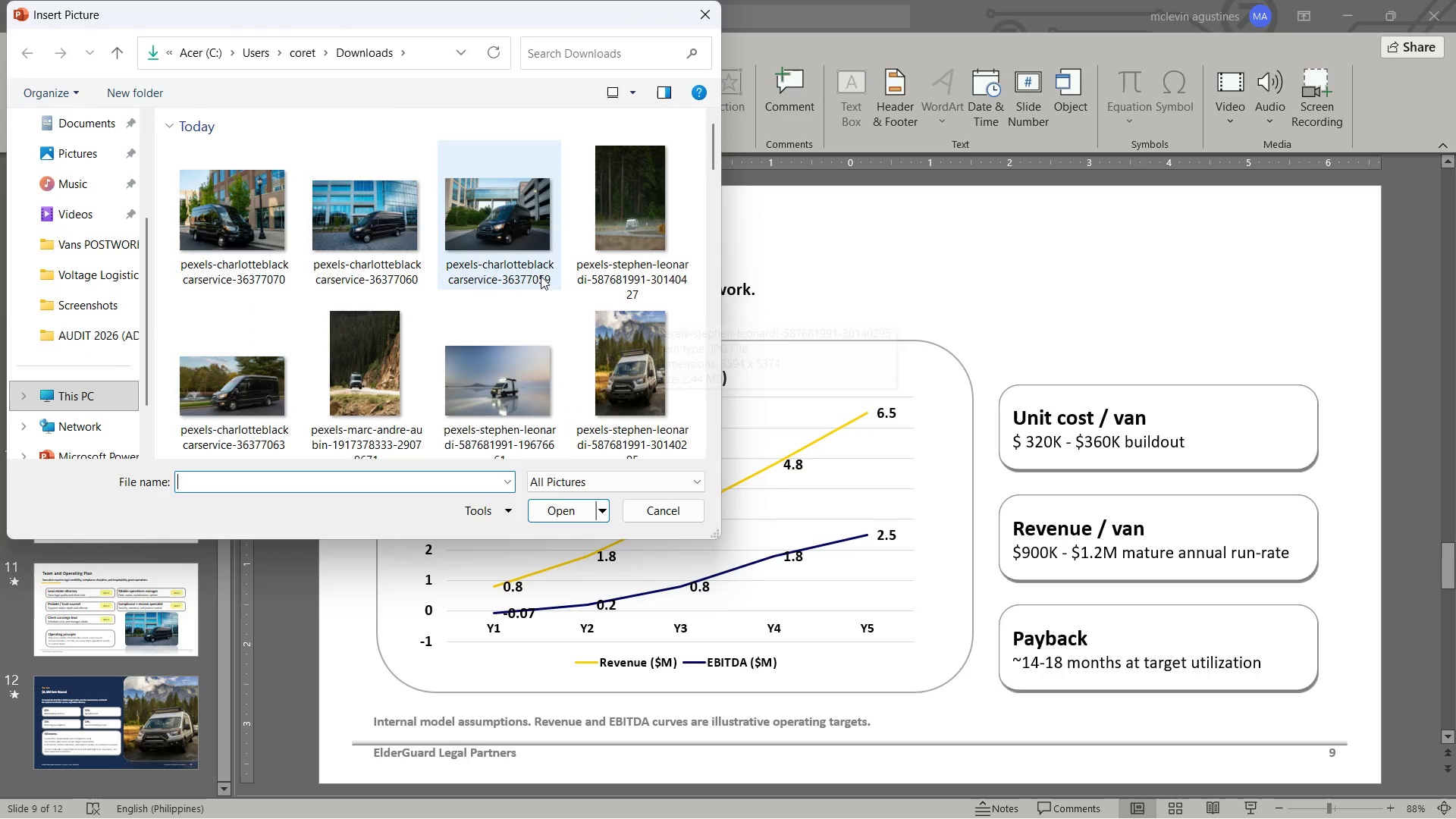 
mouse_move([260, 236])
 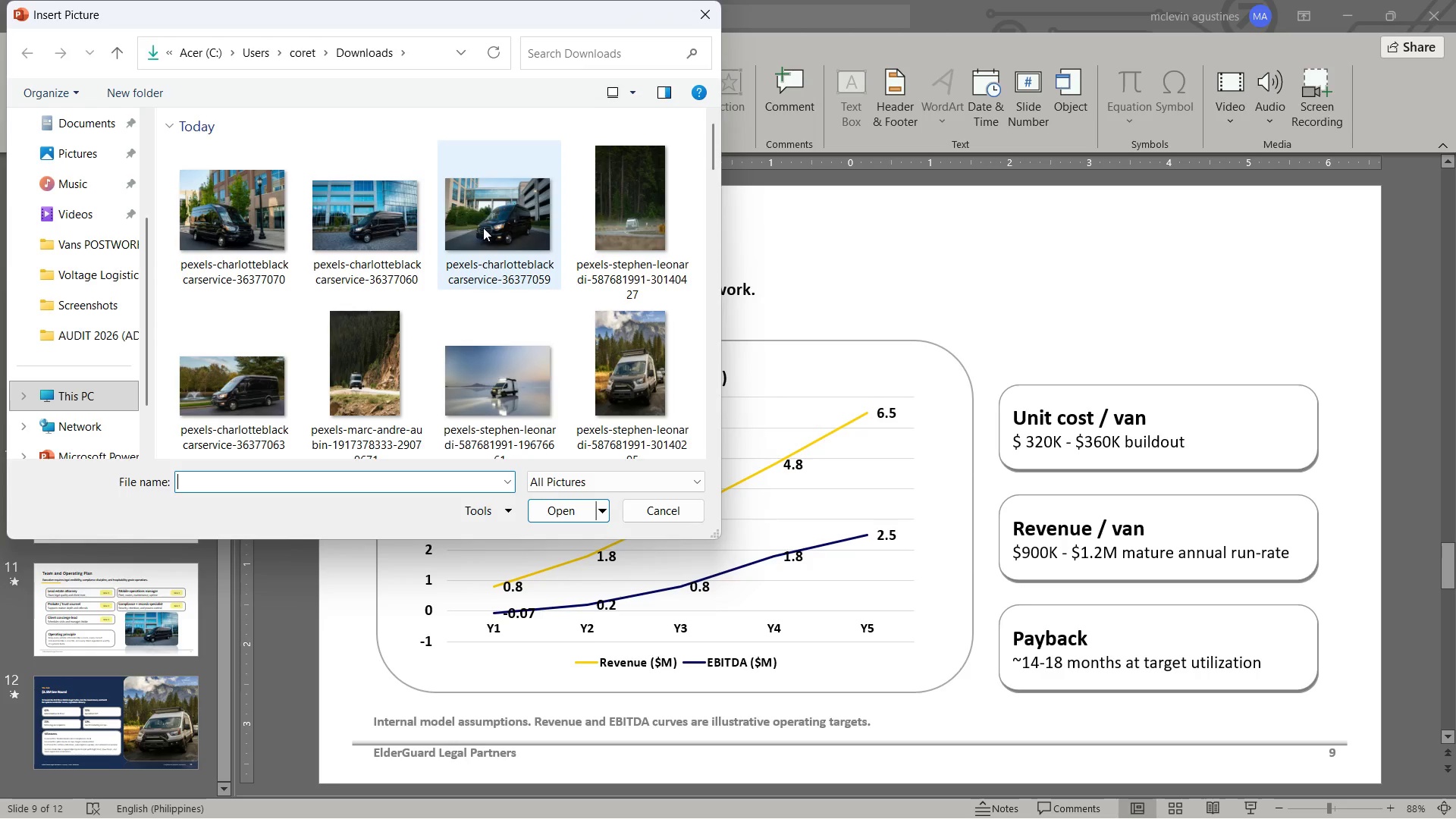 
mouse_move([498, 253])
 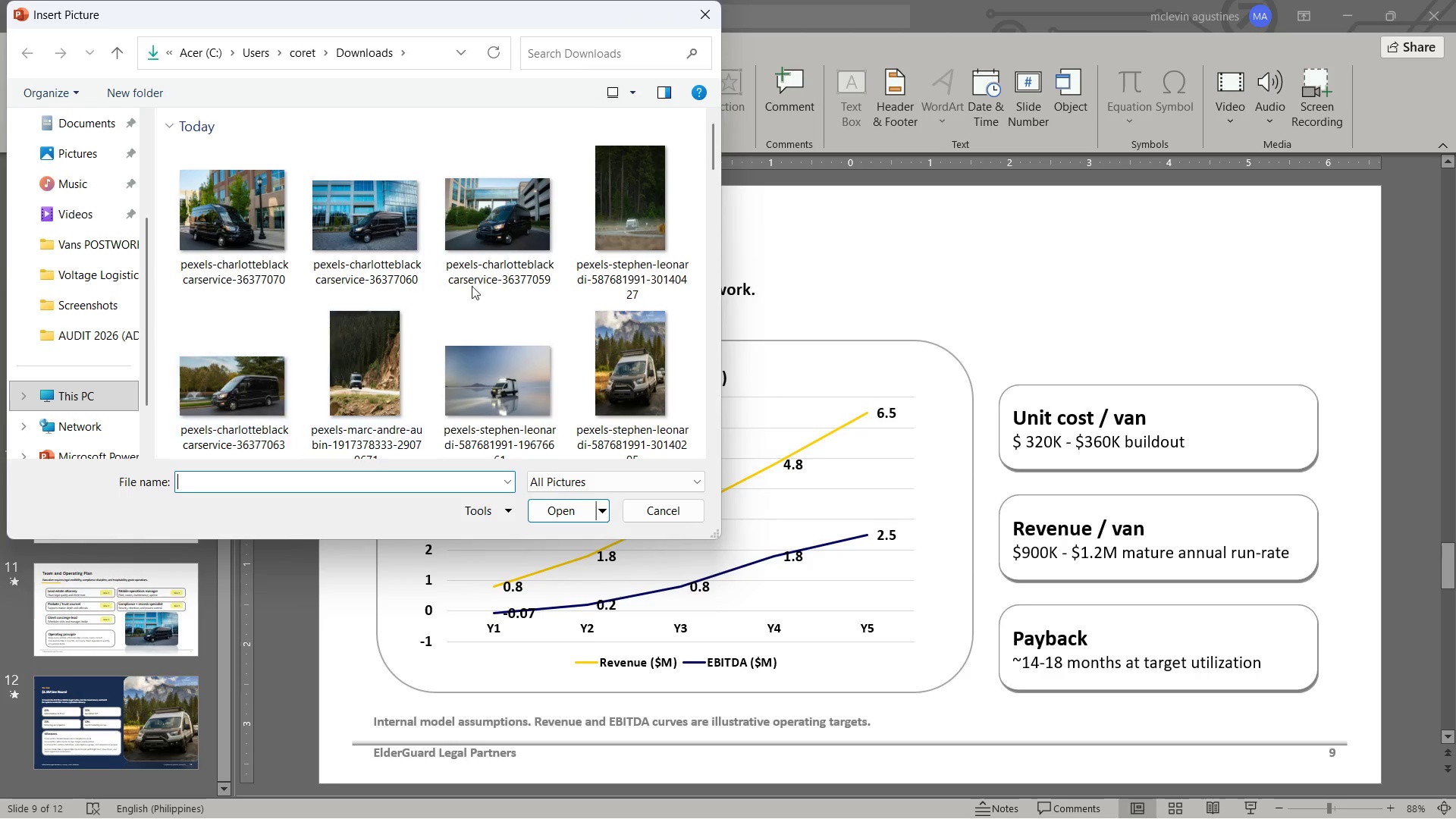 
mouse_move([482, 253])
 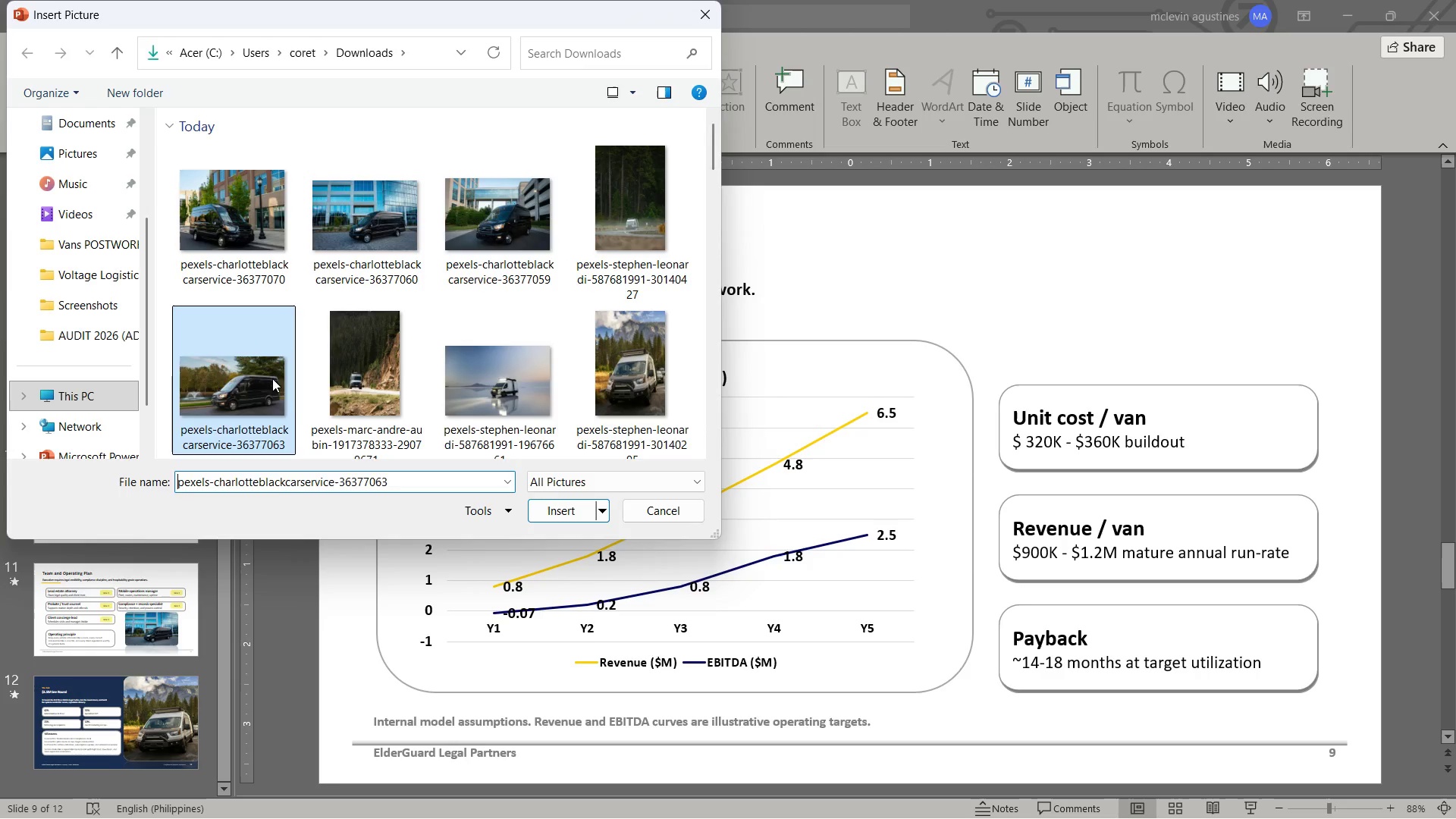 
double_click([272, 378])
 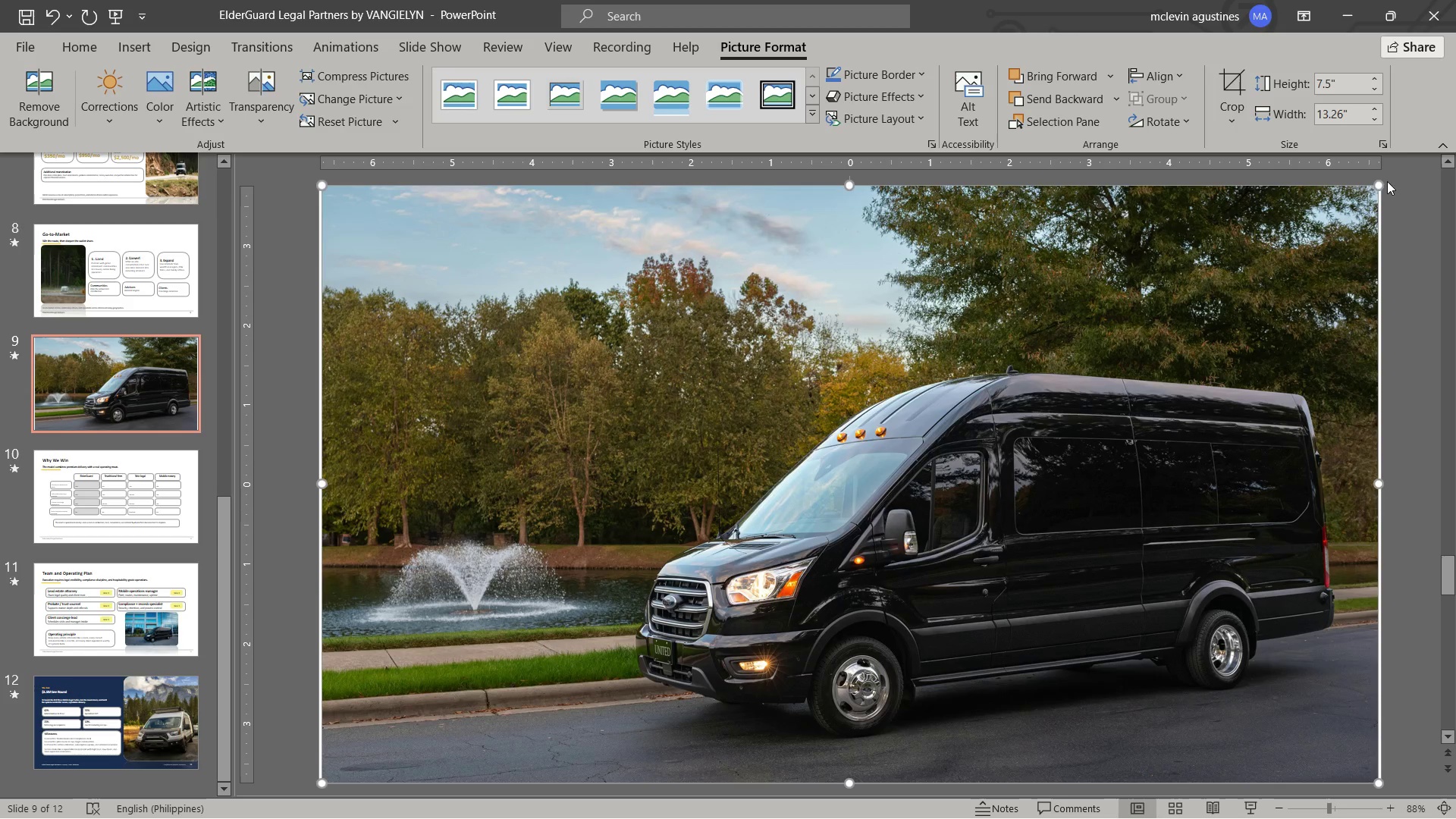 
left_click_drag(start_coordinate=[1379, 189], to_coordinate=[513, 640])
 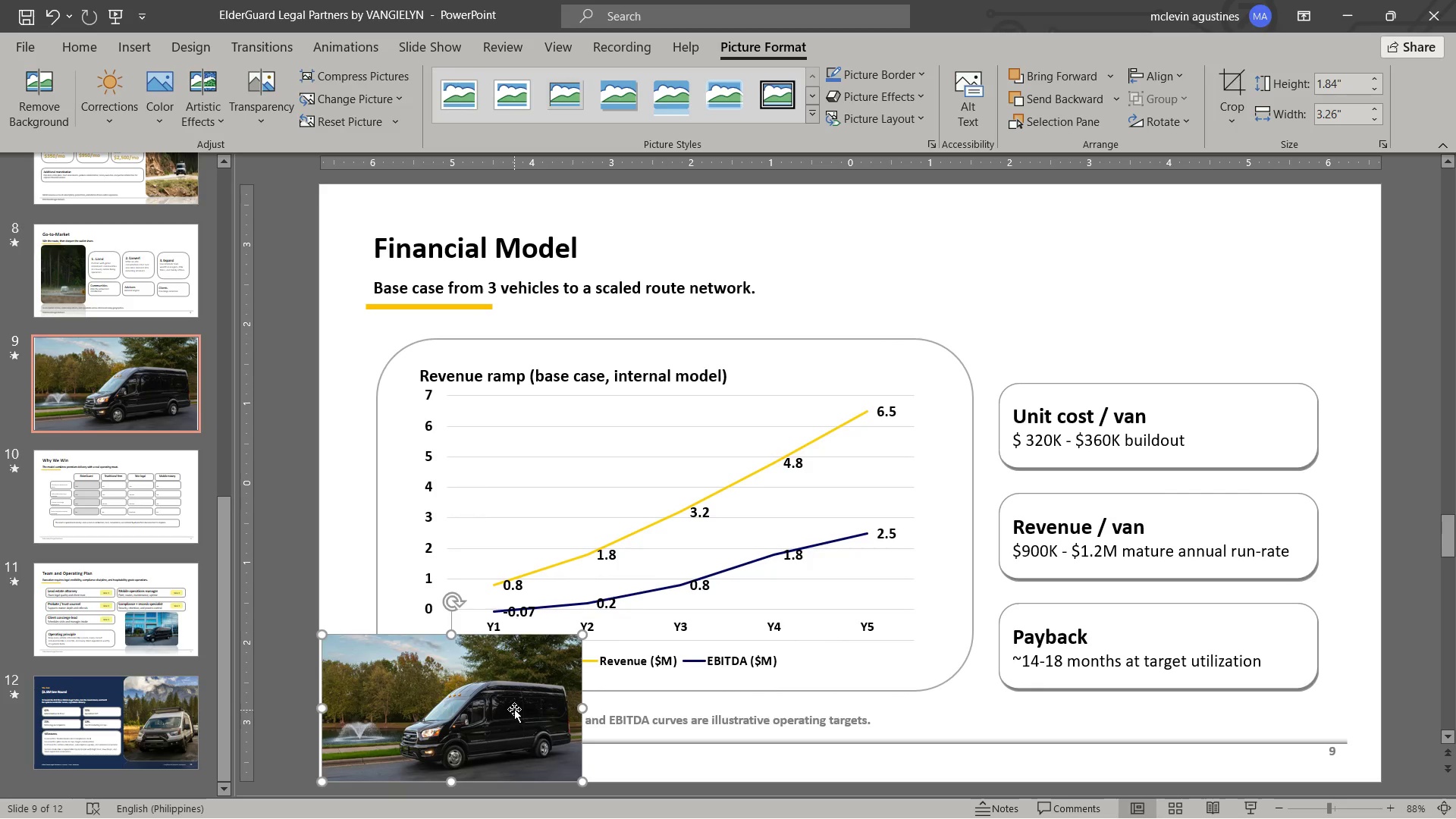 
left_click_drag(start_coordinate=[514, 709], to_coordinate=[1249, 297])
 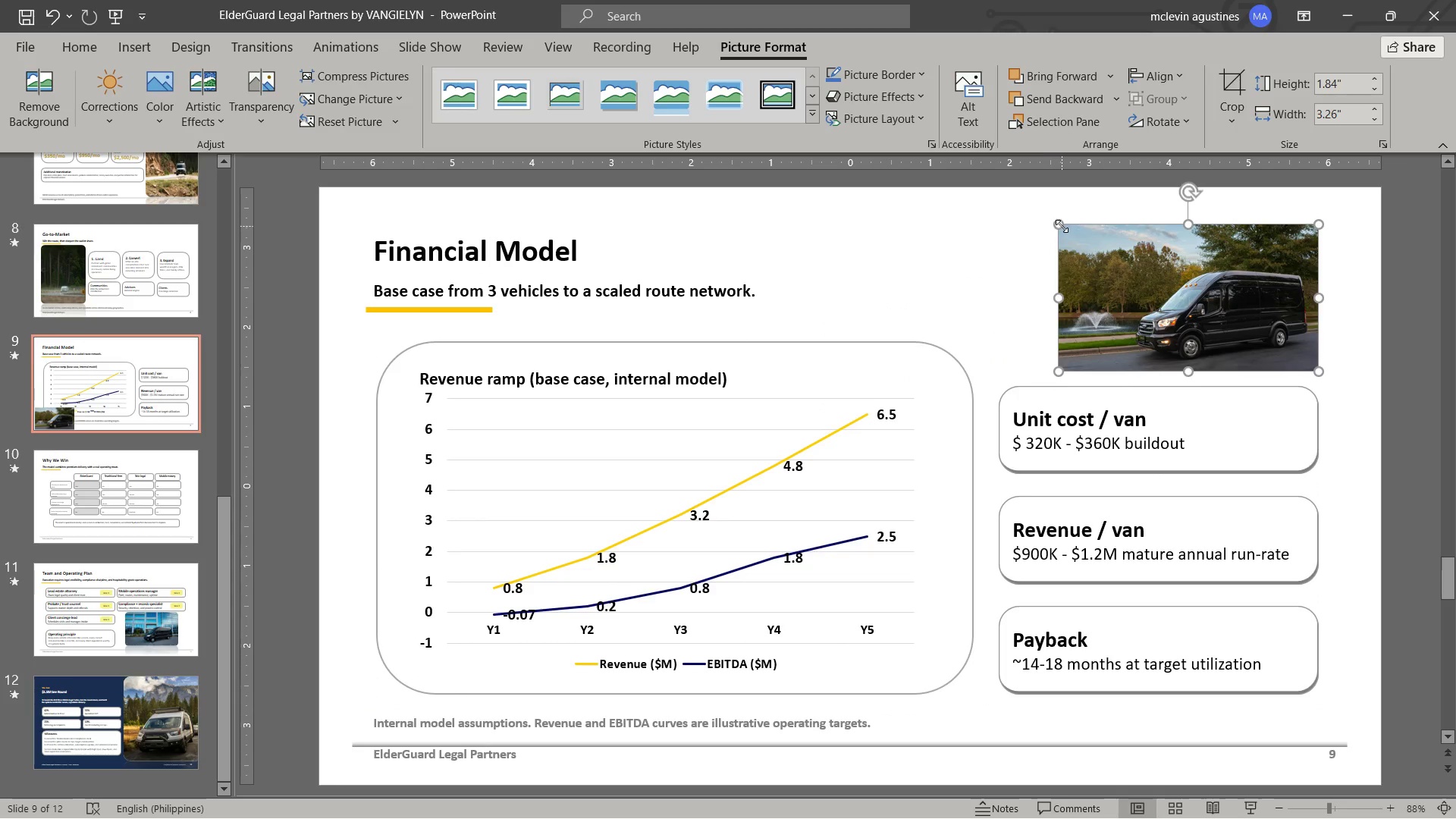 
left_click_drag(start_coordinate=[1062, 225], to_coordinate=[1032, 228])
 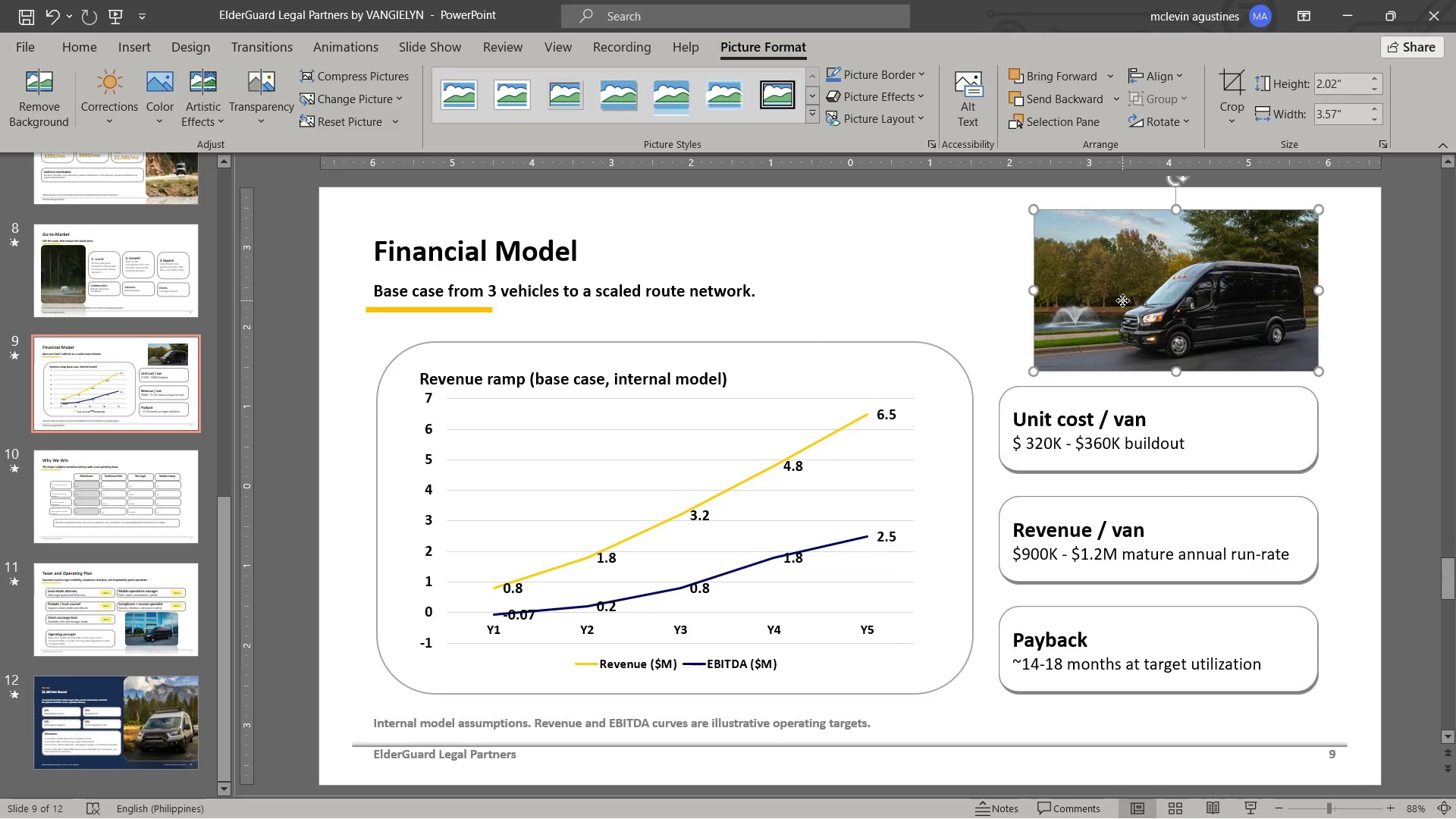 
left_click_drag(start_coordinate=[1122, 300], to_coordinate=[1097, 300])
 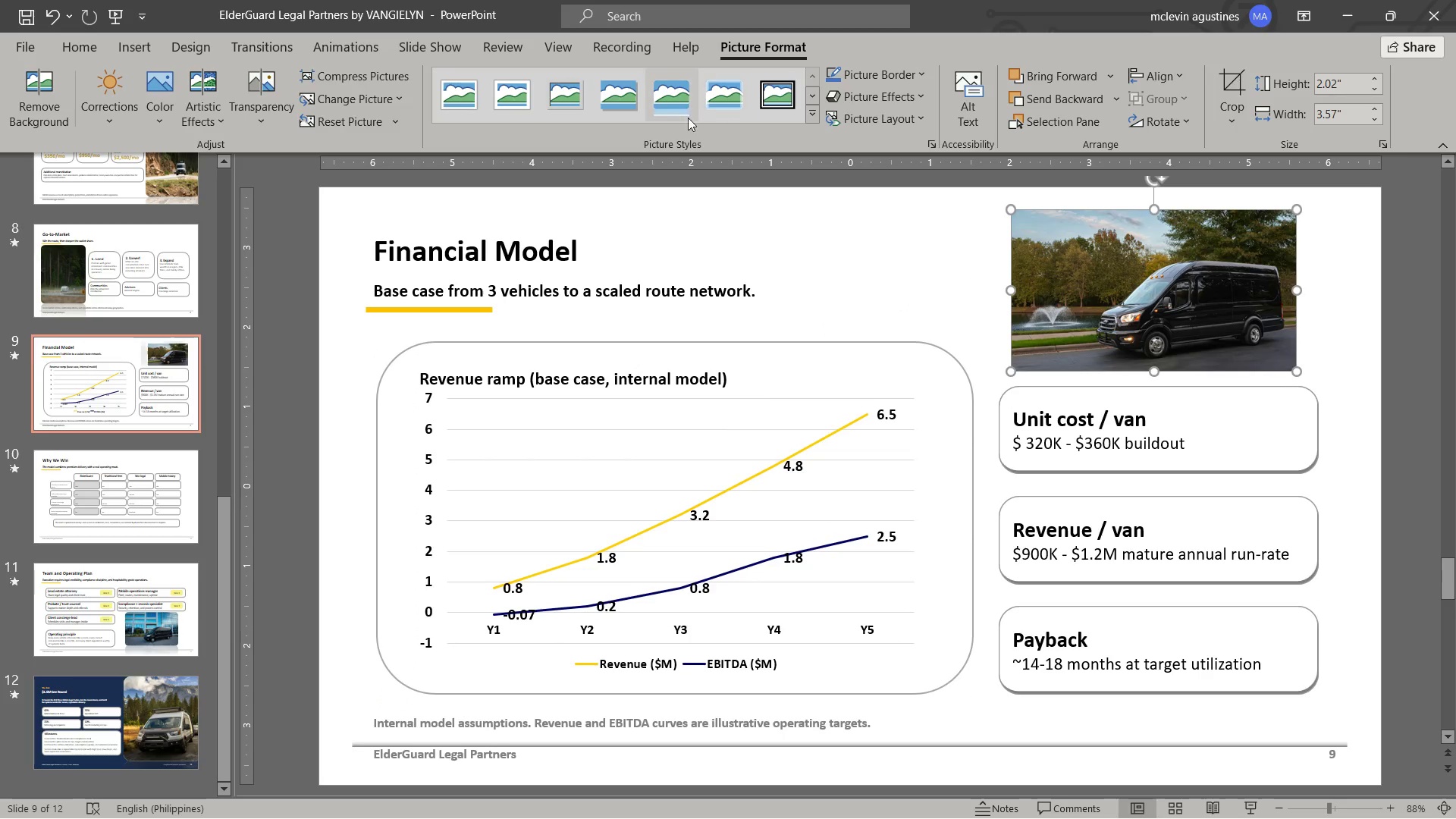 
left_click([688, 115])
 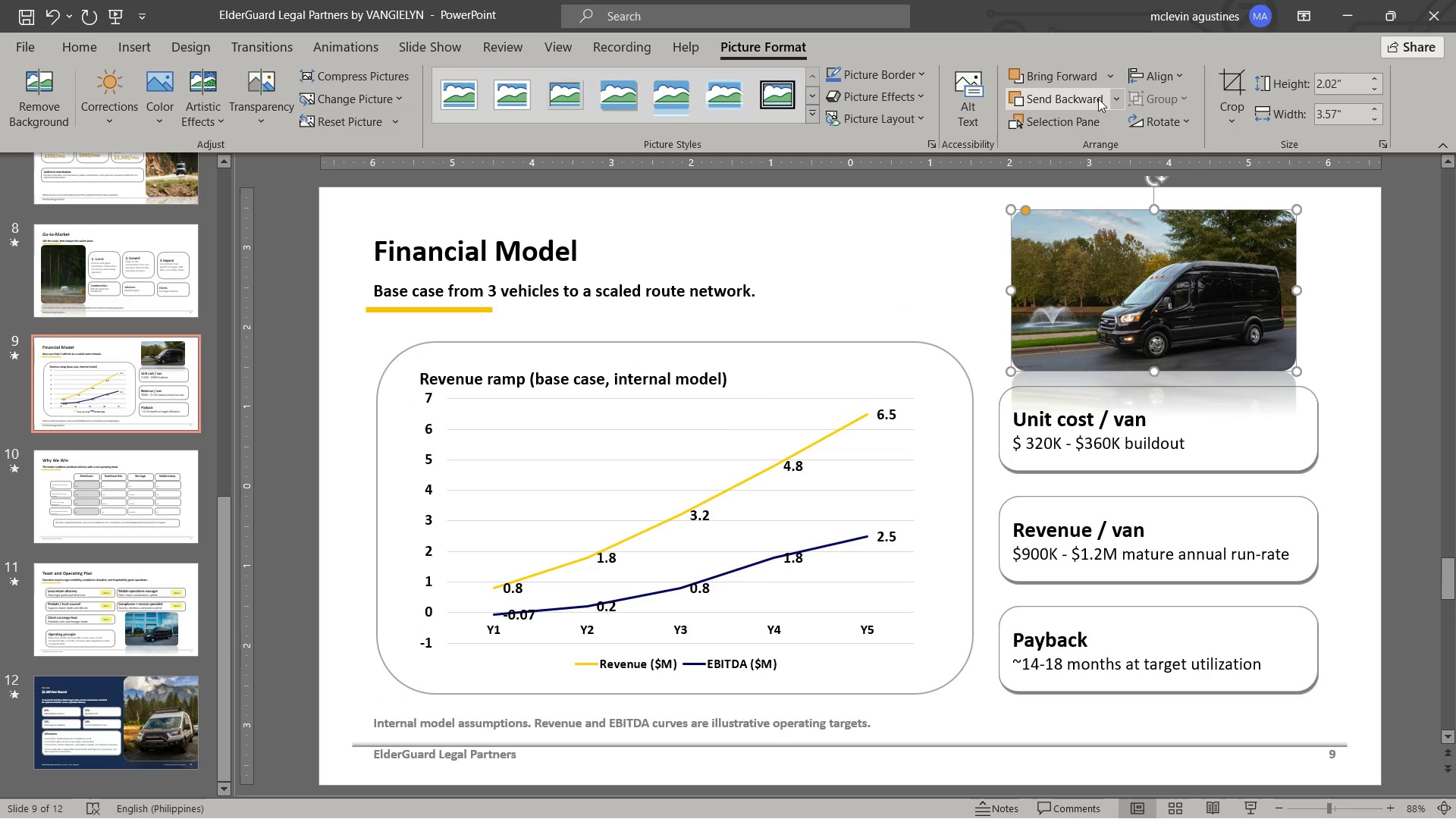 
double_click([1115, 99])
 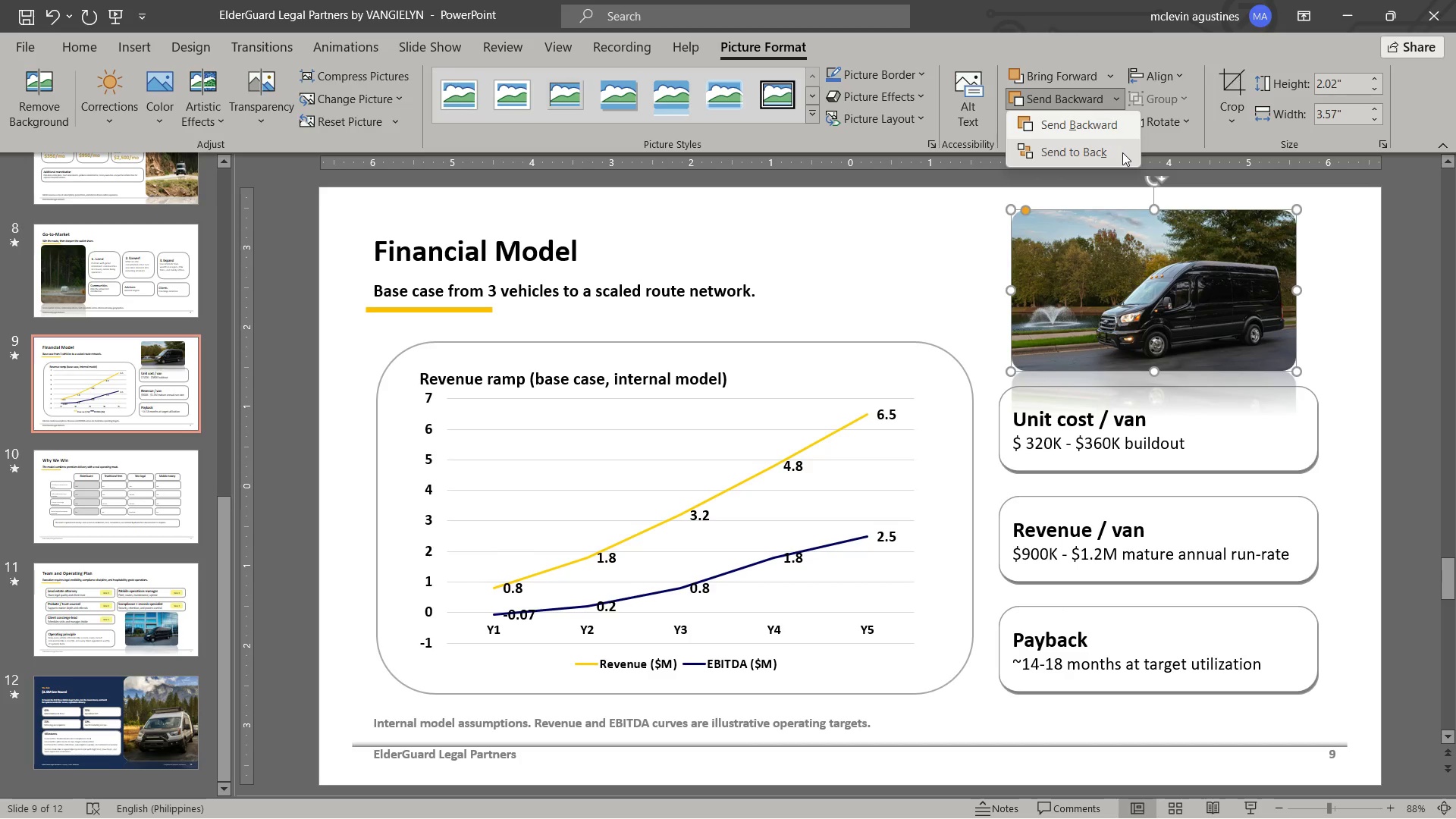 
left_click([1122, 152])
 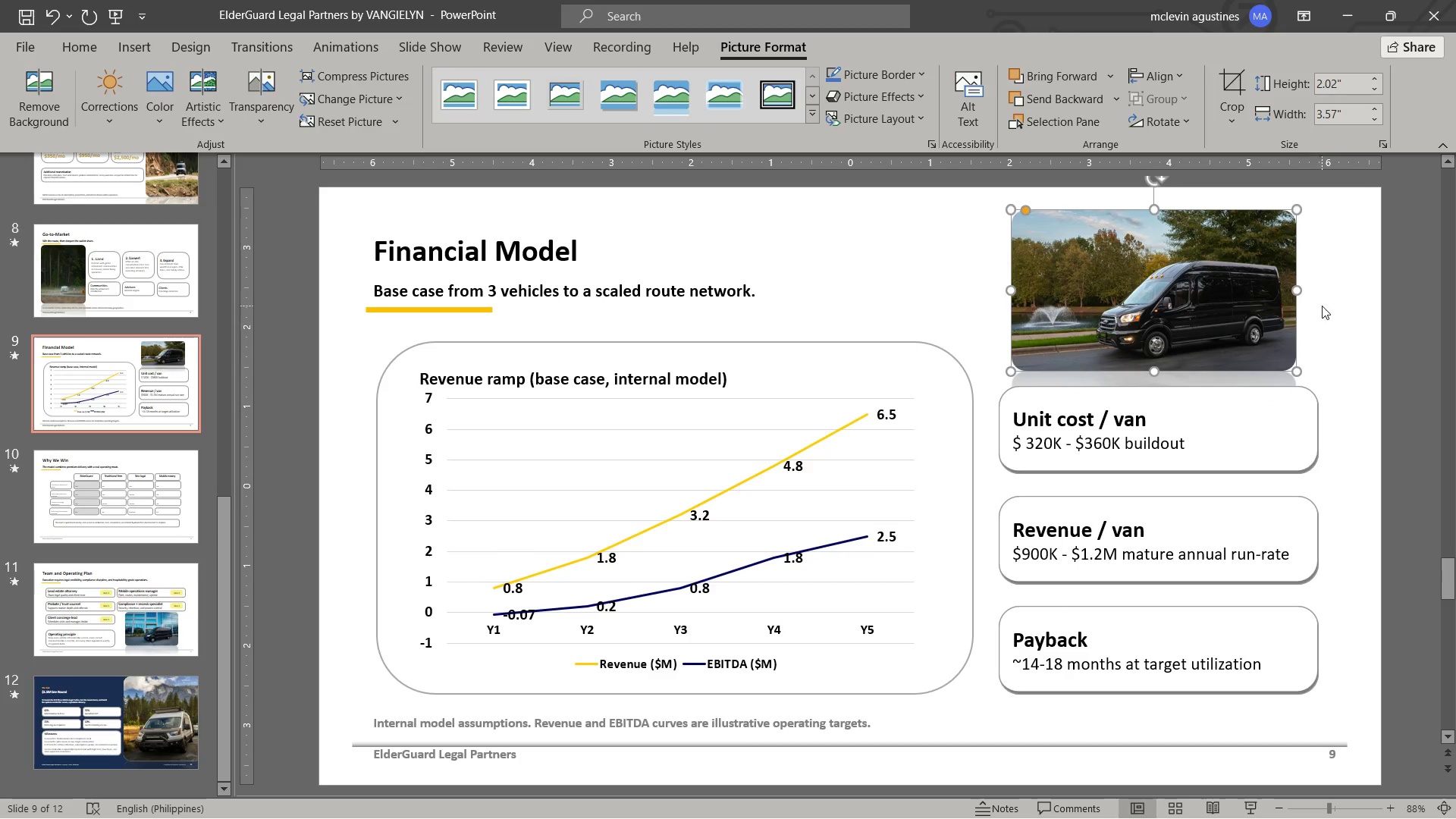 
left_click([1323, 306])
 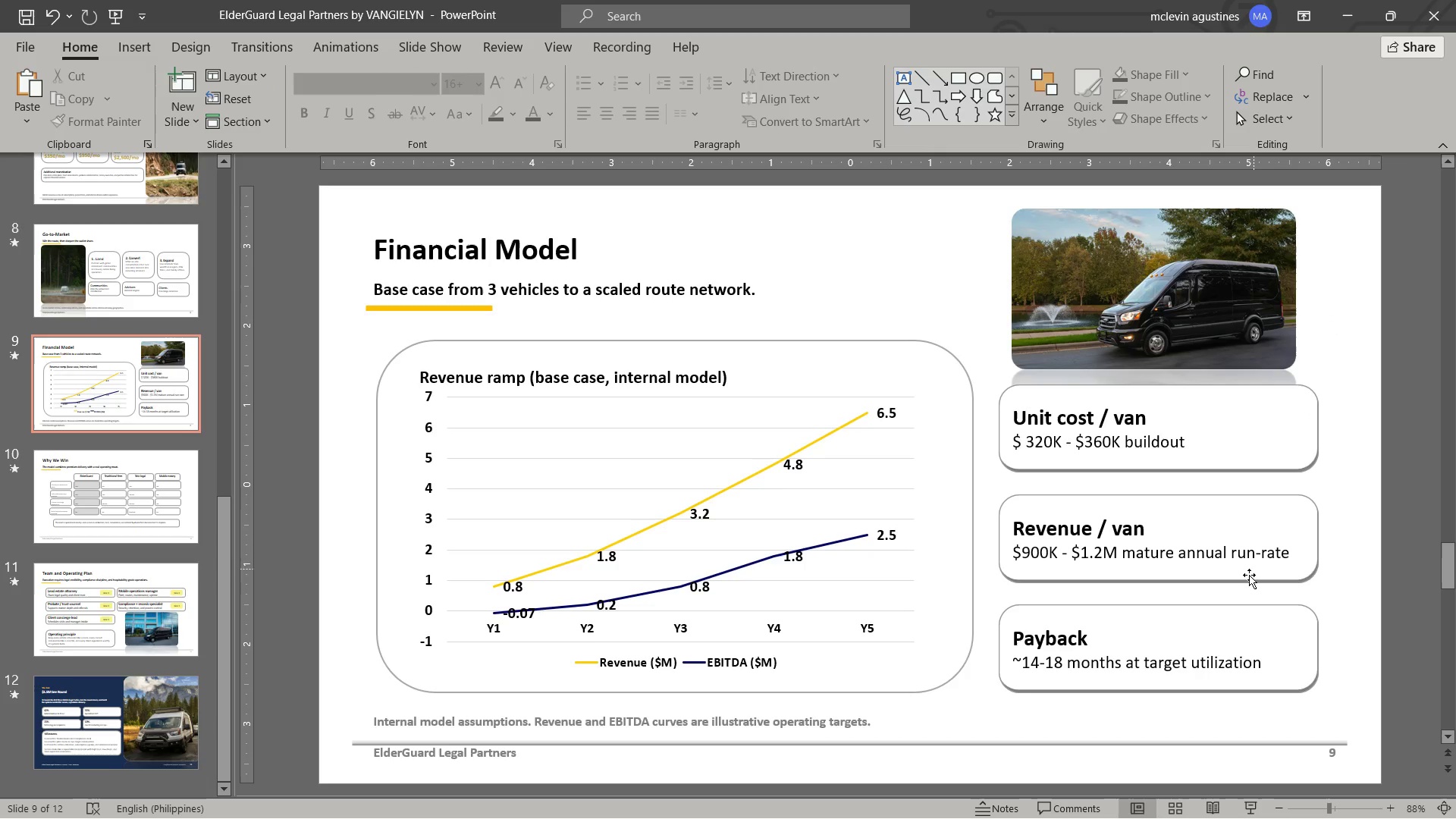 
left_click([1254, 580])
 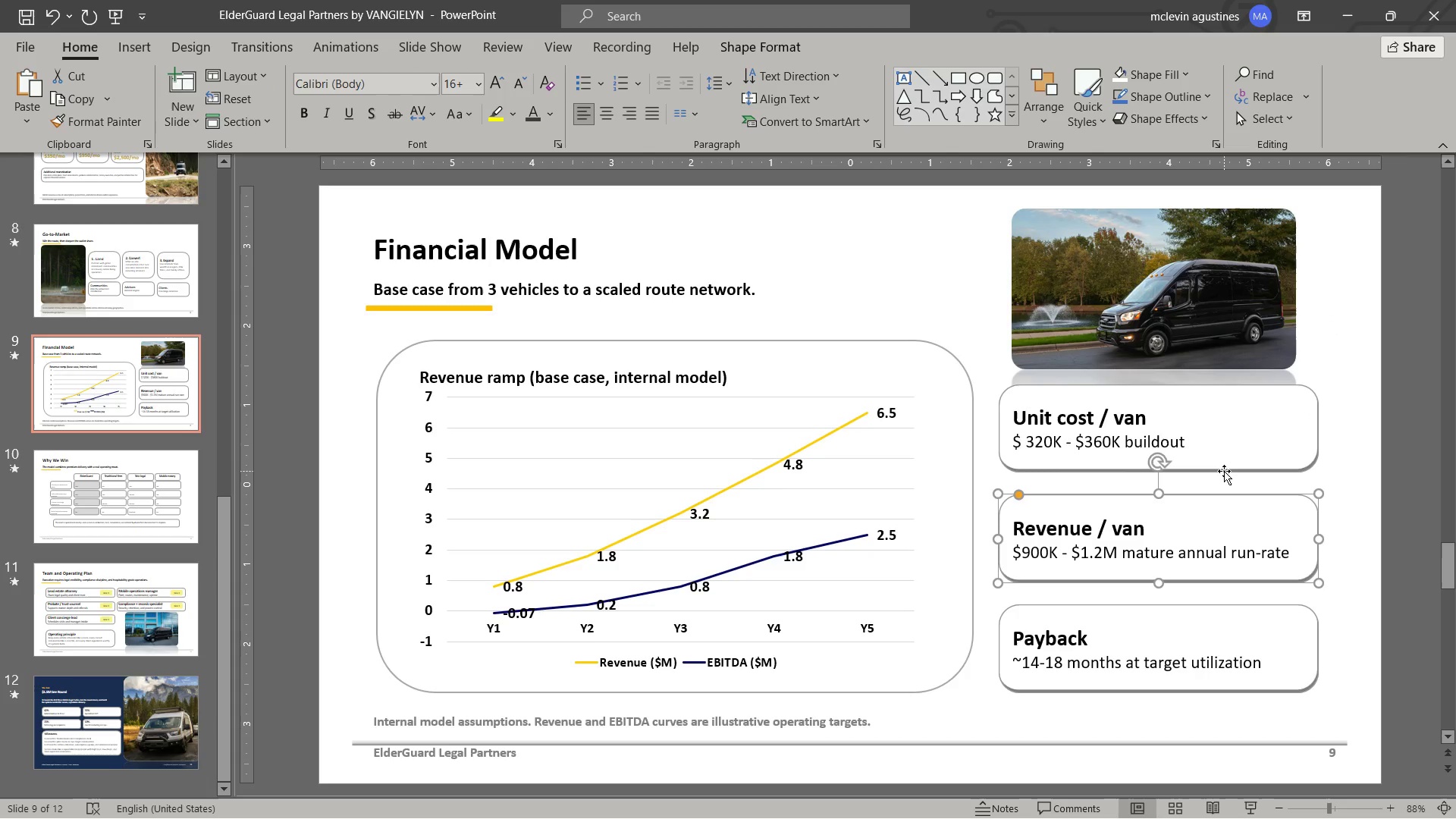 
hold_key(key=ShiftLeft, duration=0.41)
left_click([1224, 471])
 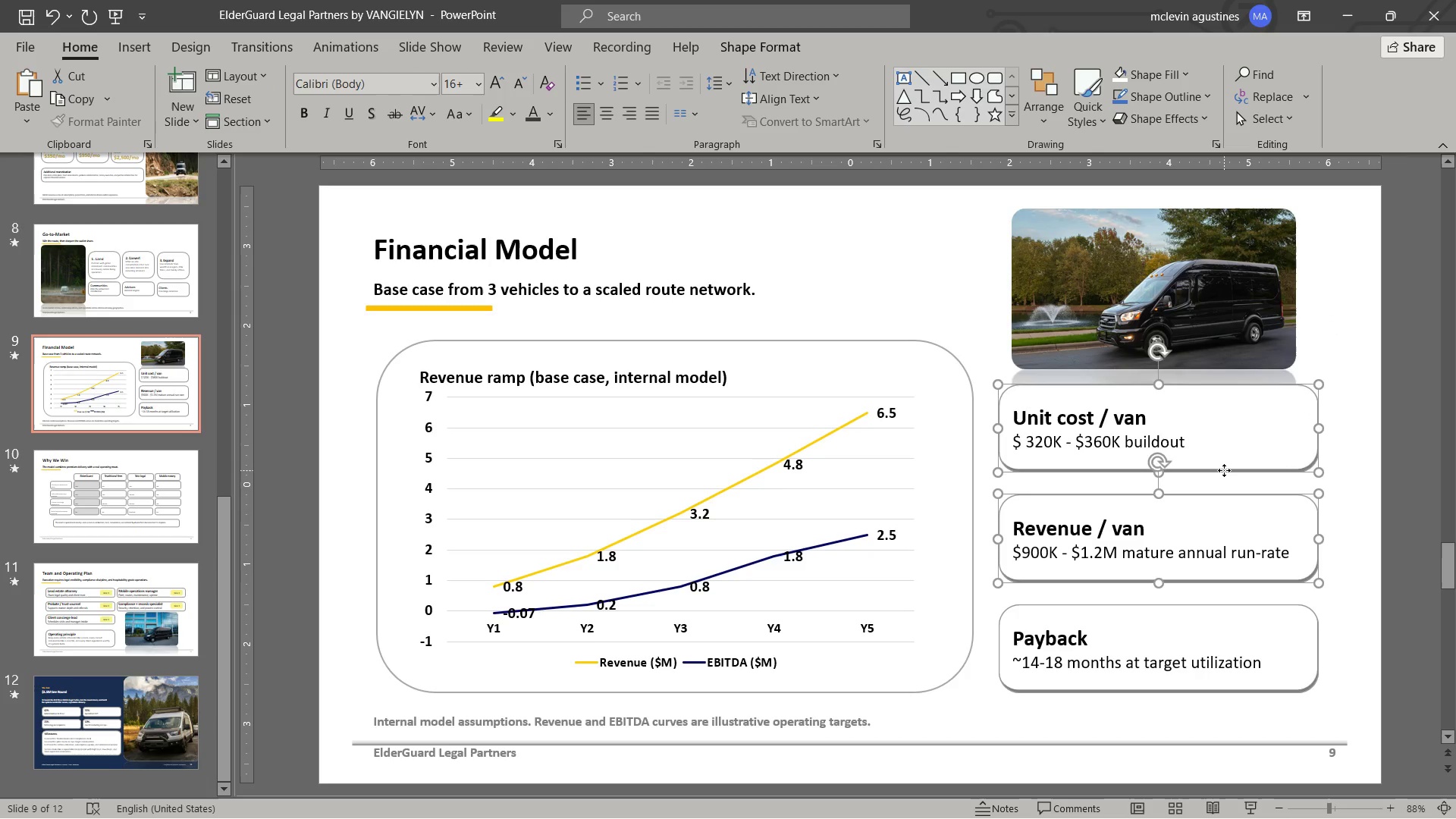 
left_click_drag(start_coordinate=[1224, 470], to_coordinate=[1223, 486])
 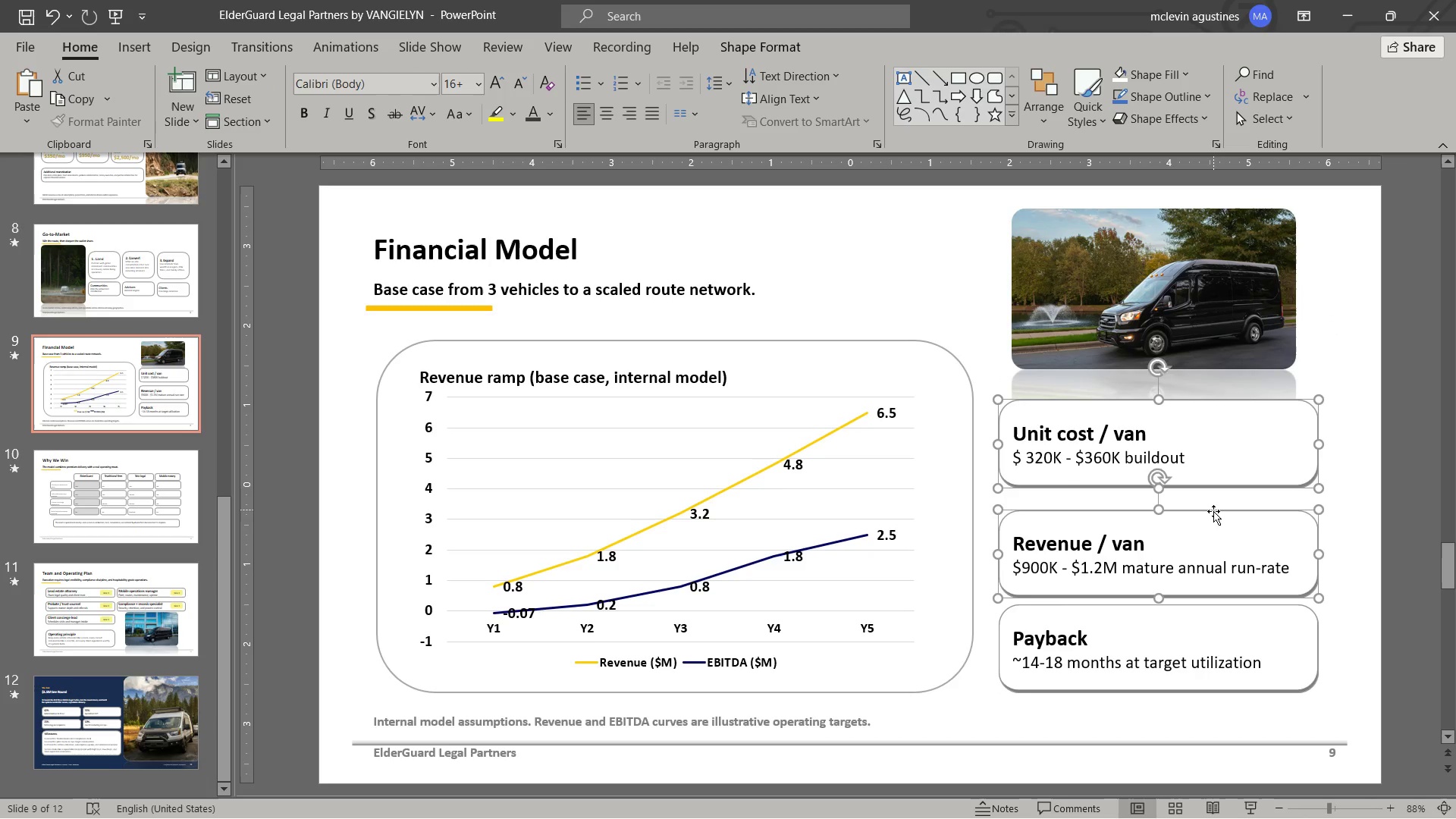 
hold_key(key=ShiftLeft, duration=0.44)
left_click([1213, 511])
 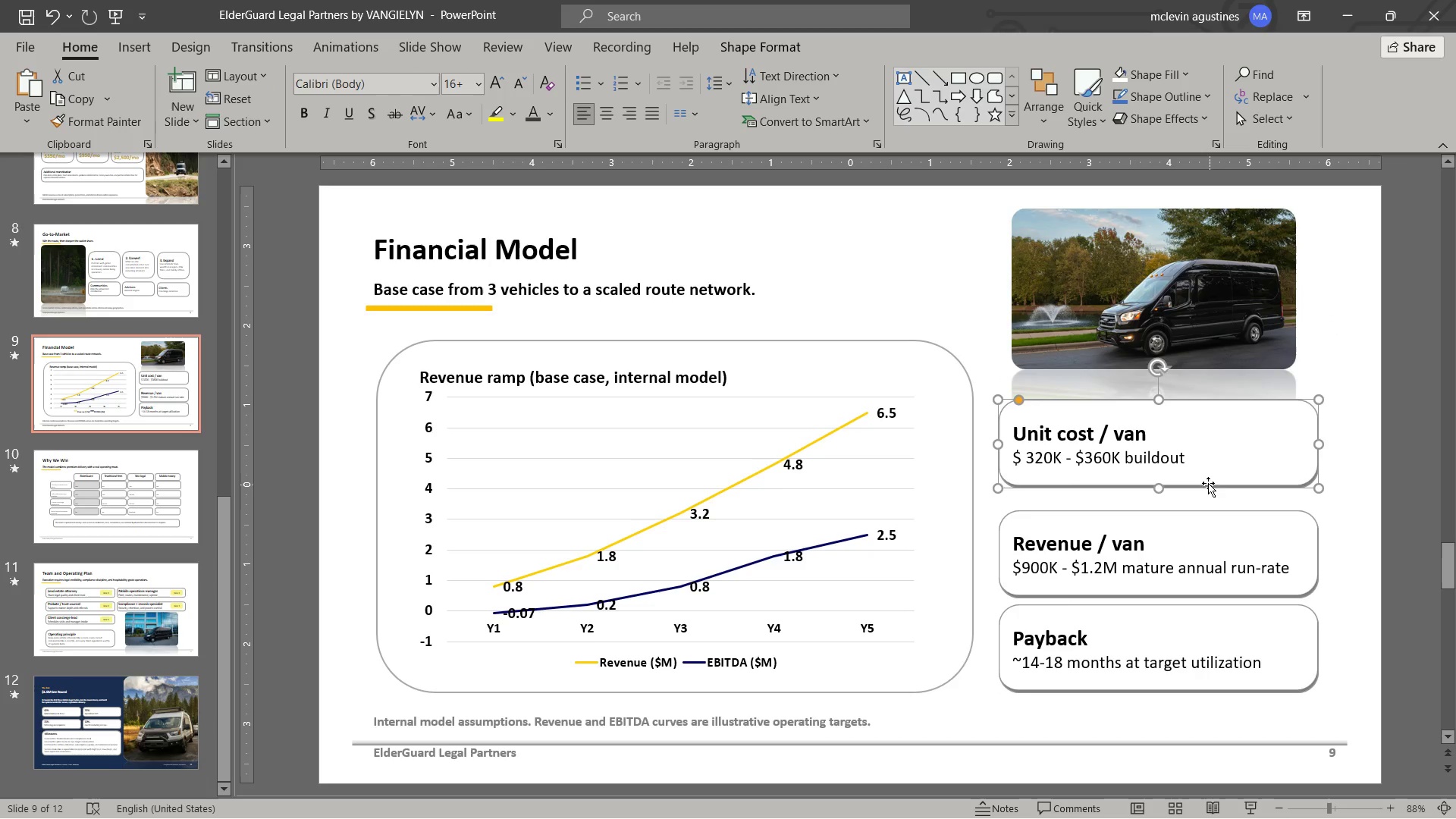 
left_click_drag(start_coordinate=[1208, 483], to_coordinate=[1208, 499])
 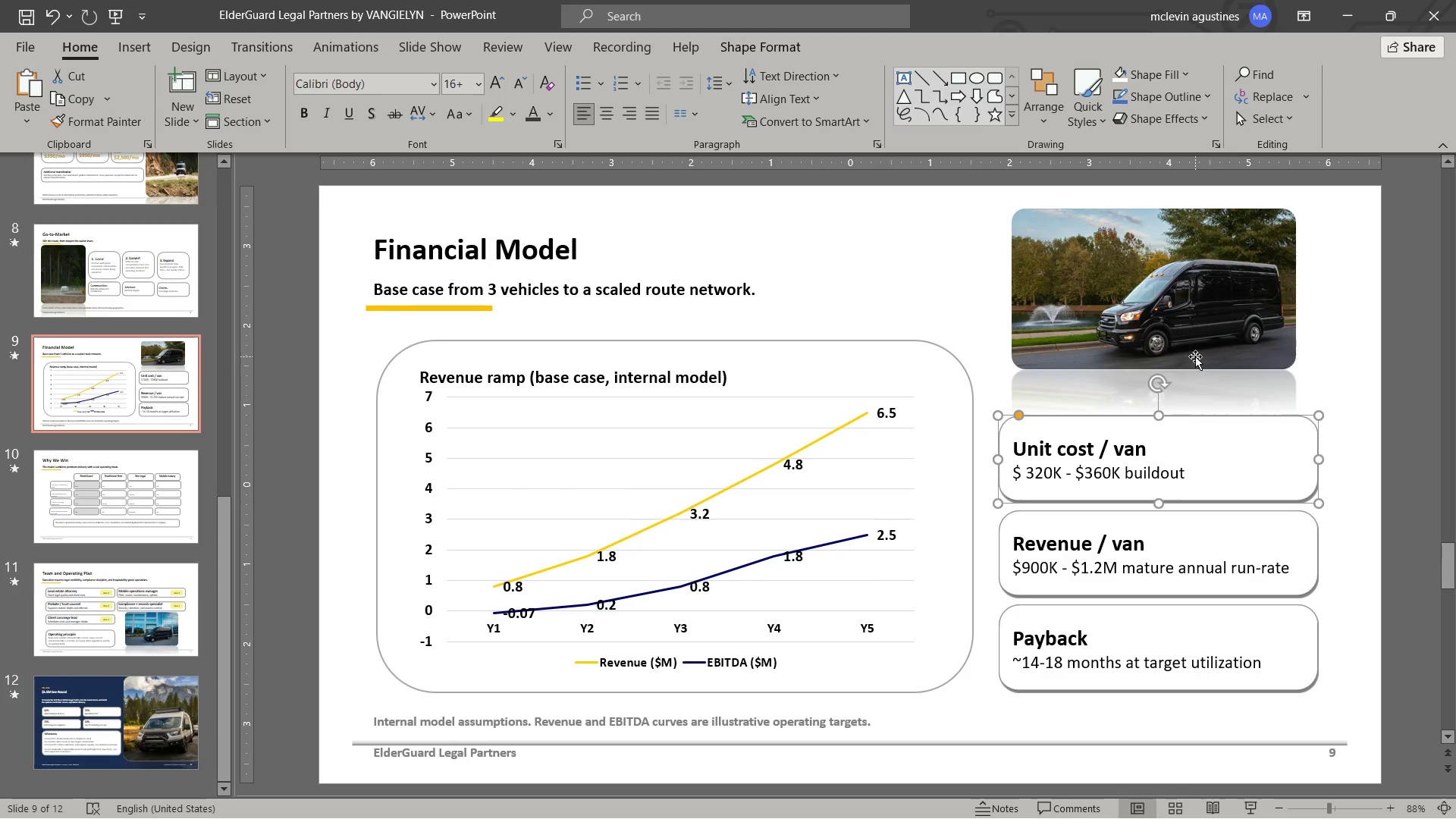 
left_click([1195, 356])
 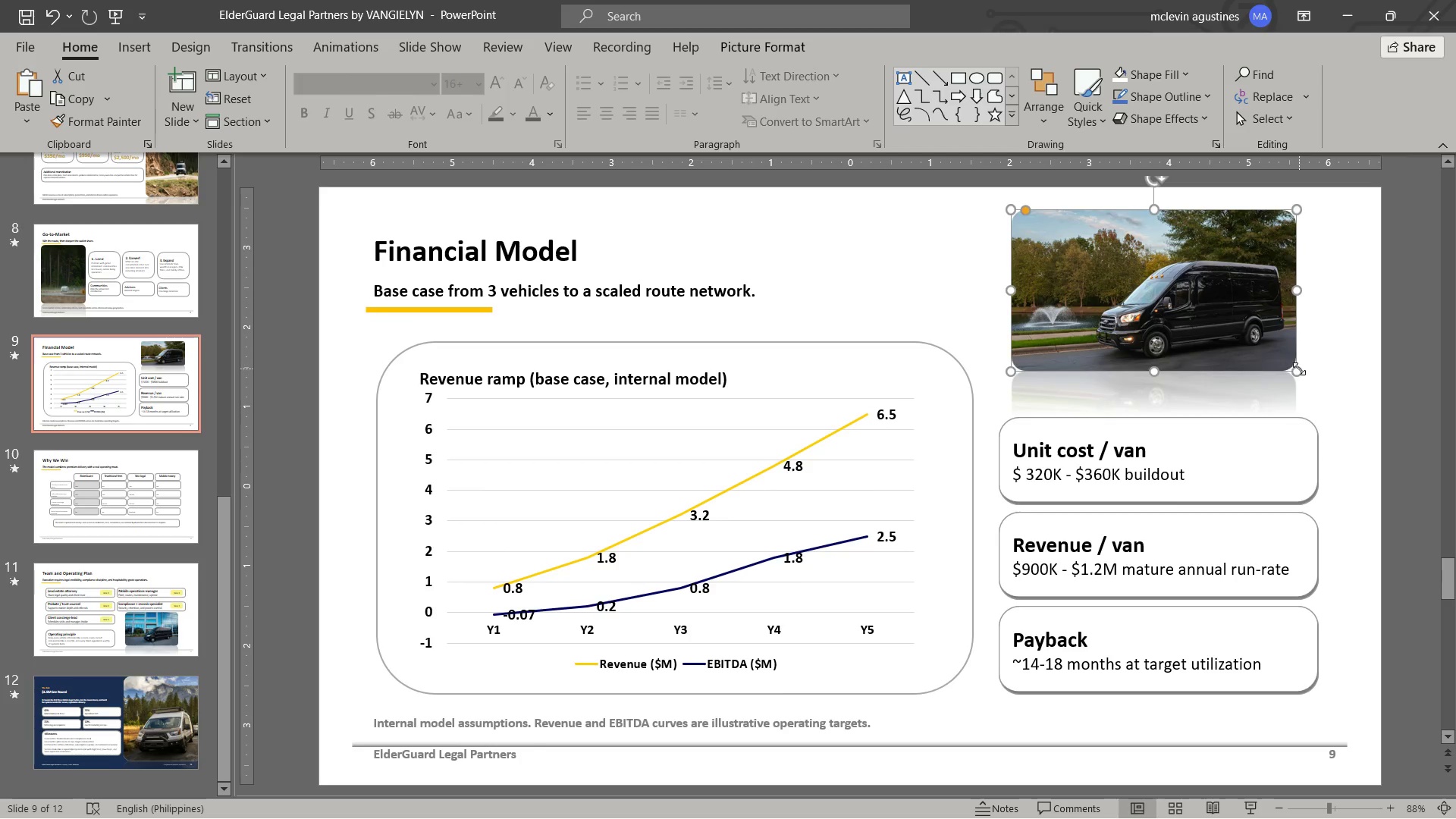 
left_click_drag(start_coordinate=[1299, 369], to_coordinate=[1325, 395])
 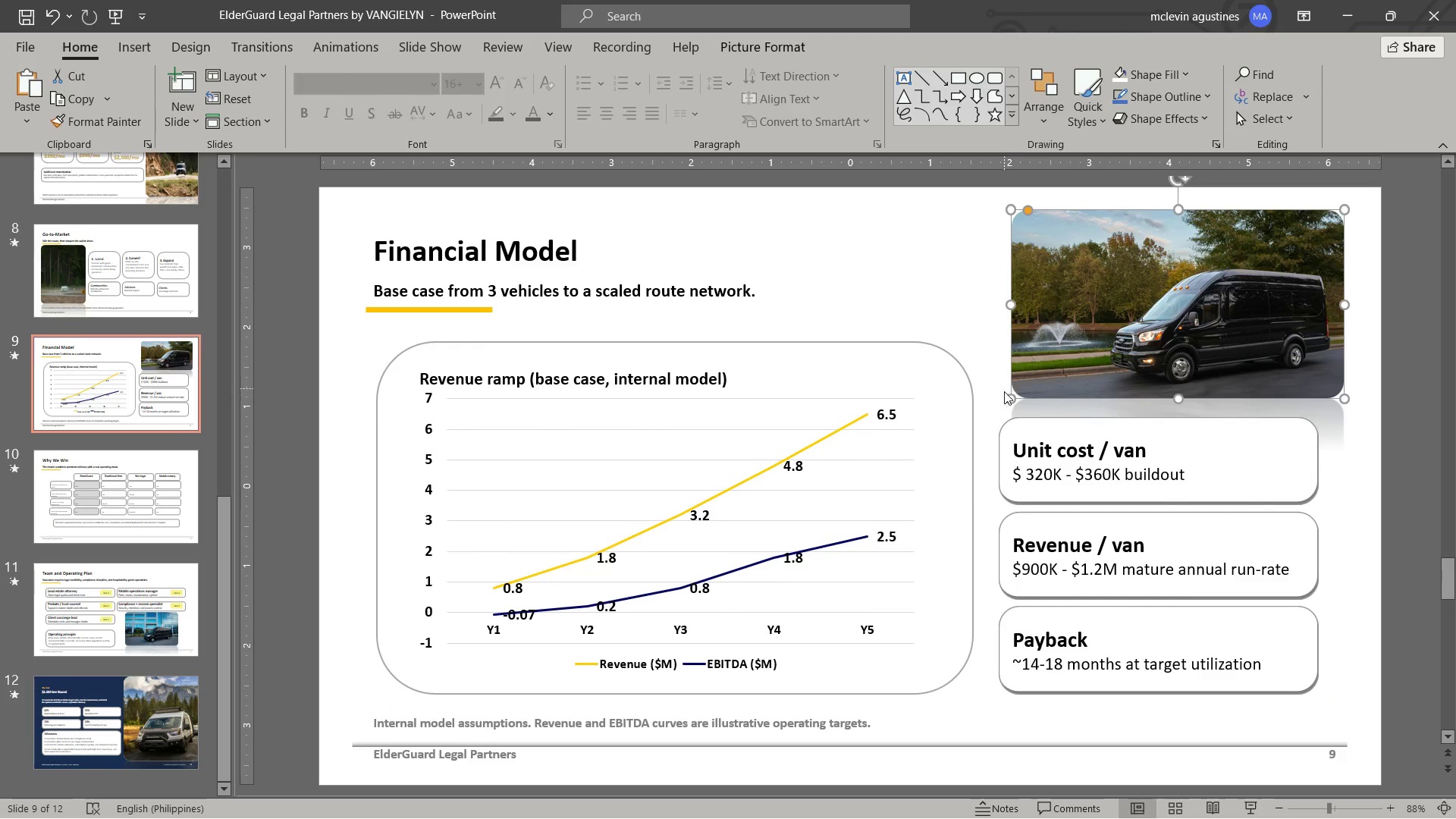 
left_click_drag(start_coordinate=[1011, 394], to_coordinate=[1001, 404])
 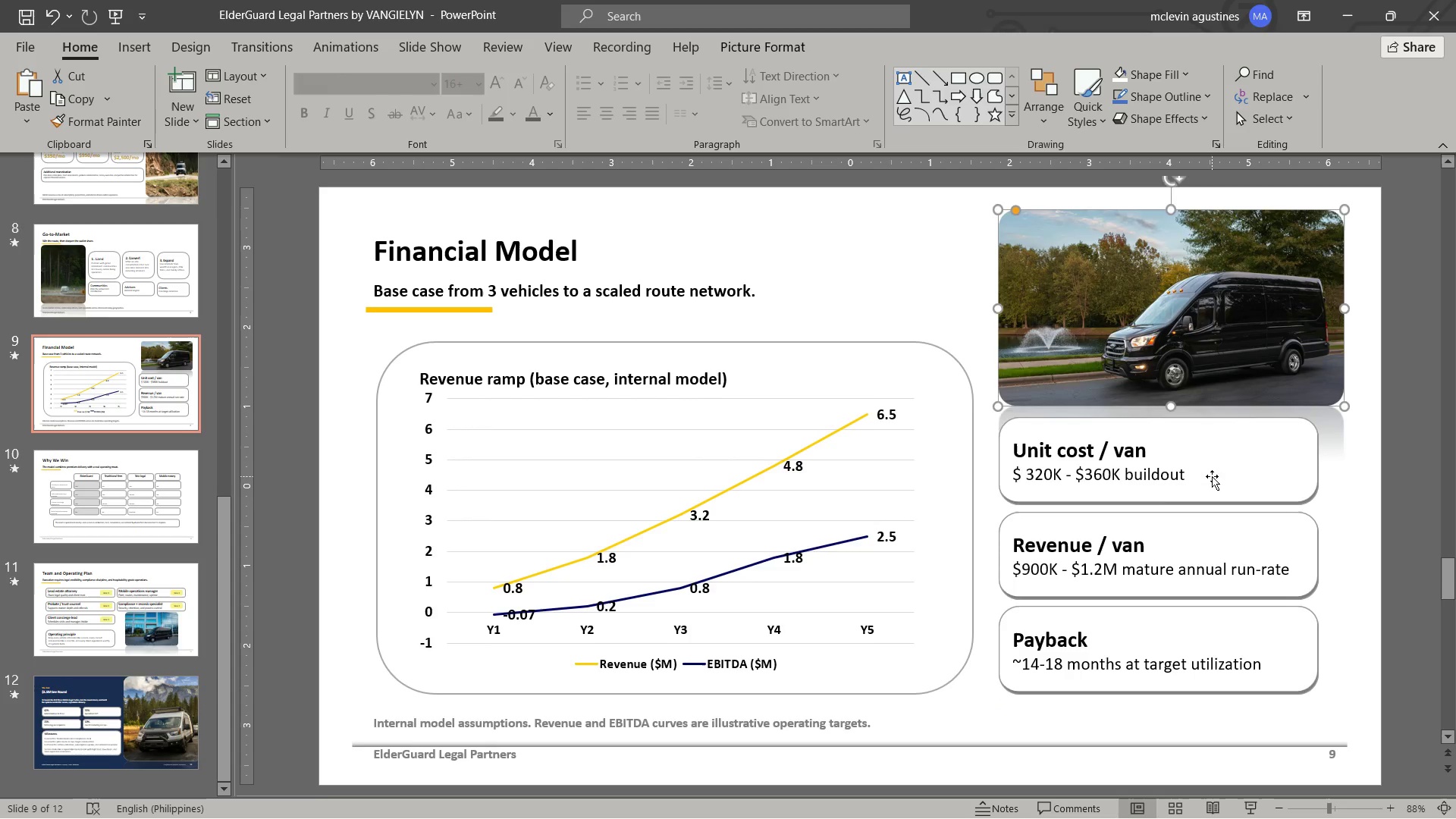 
left_click([1212, 476])
 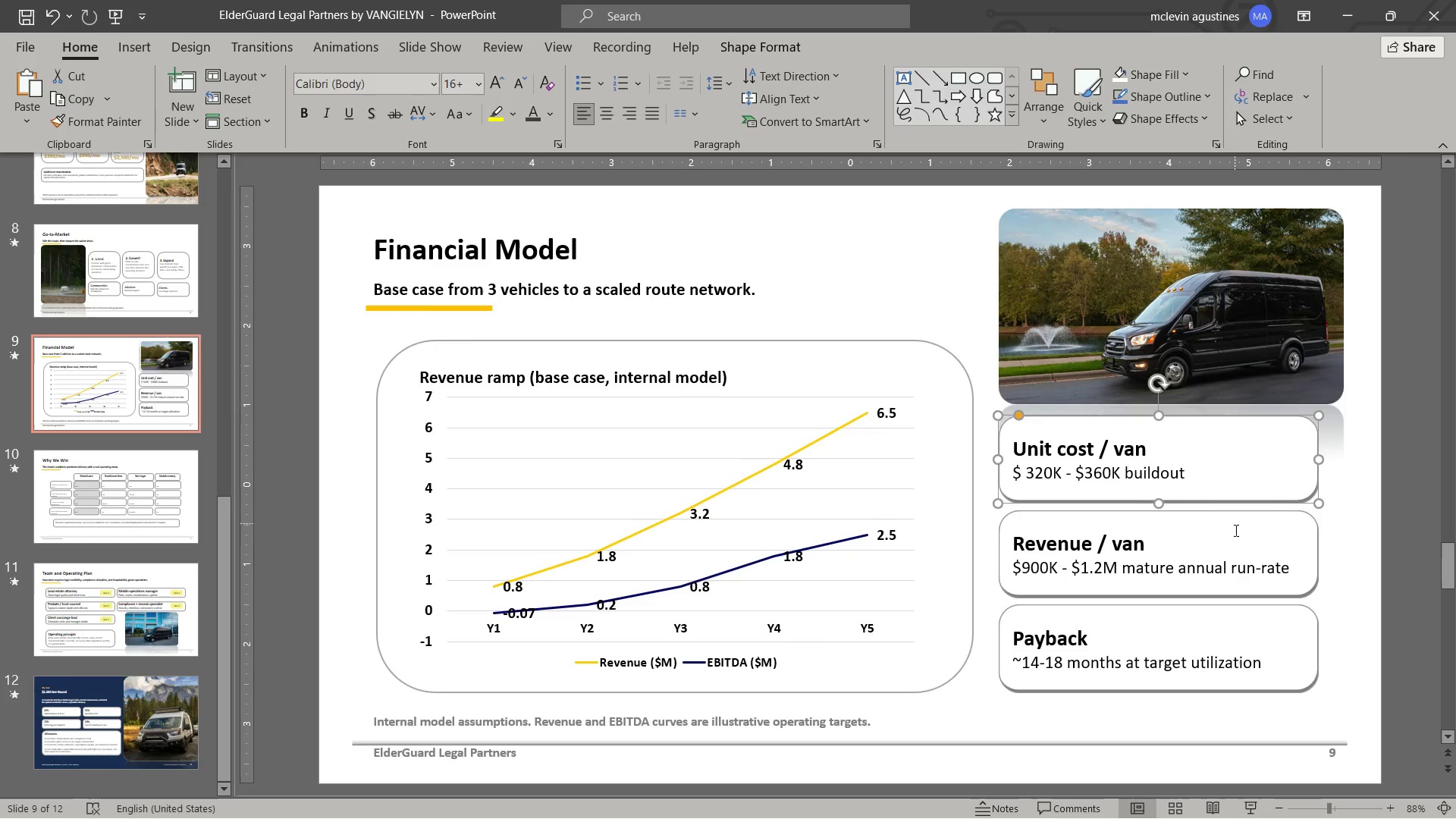 
hold_key(key=ShiftLeft, duration=0.83)
double_click([1235, 538])
 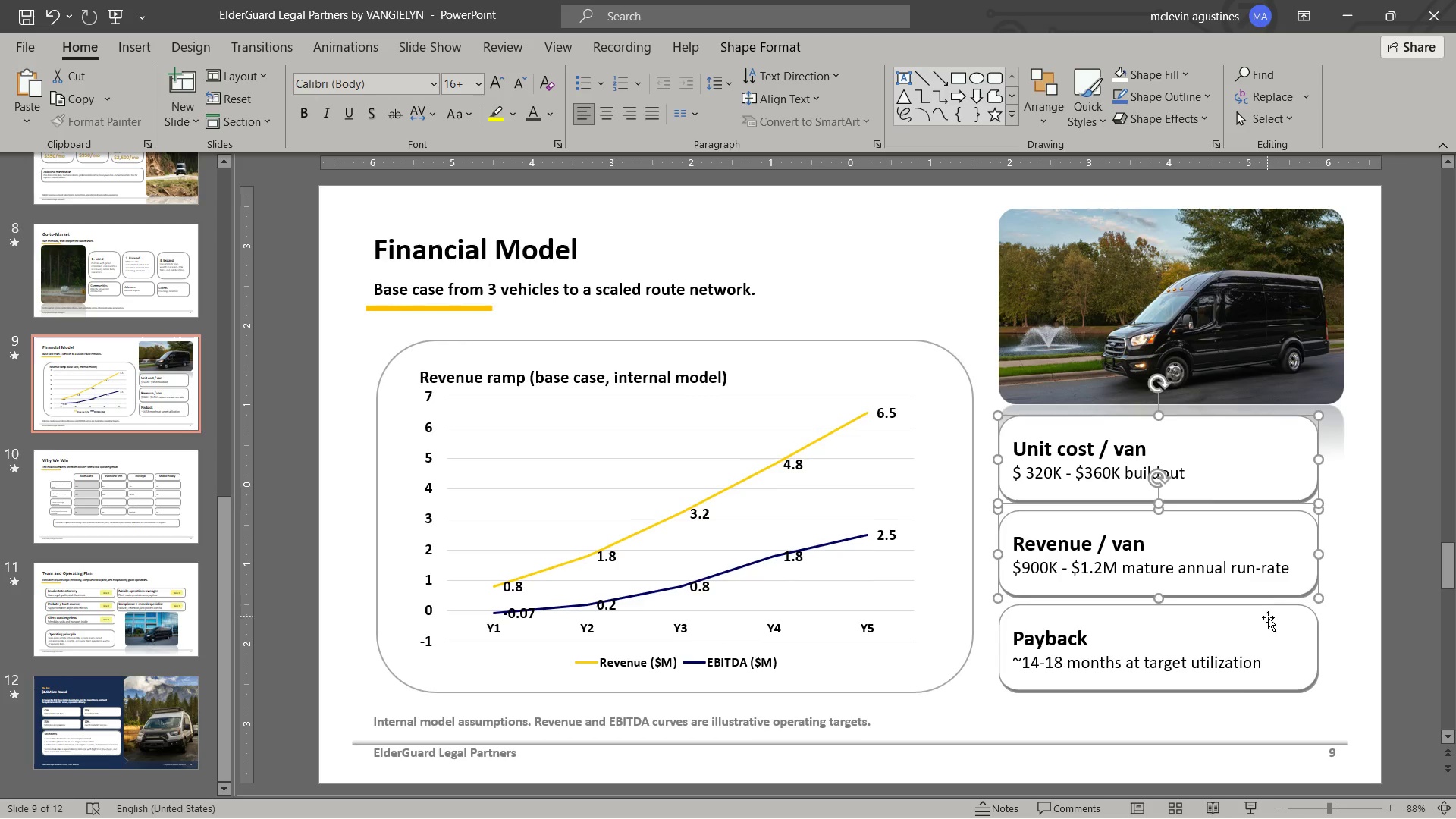 
triple_click([1268, 619])
 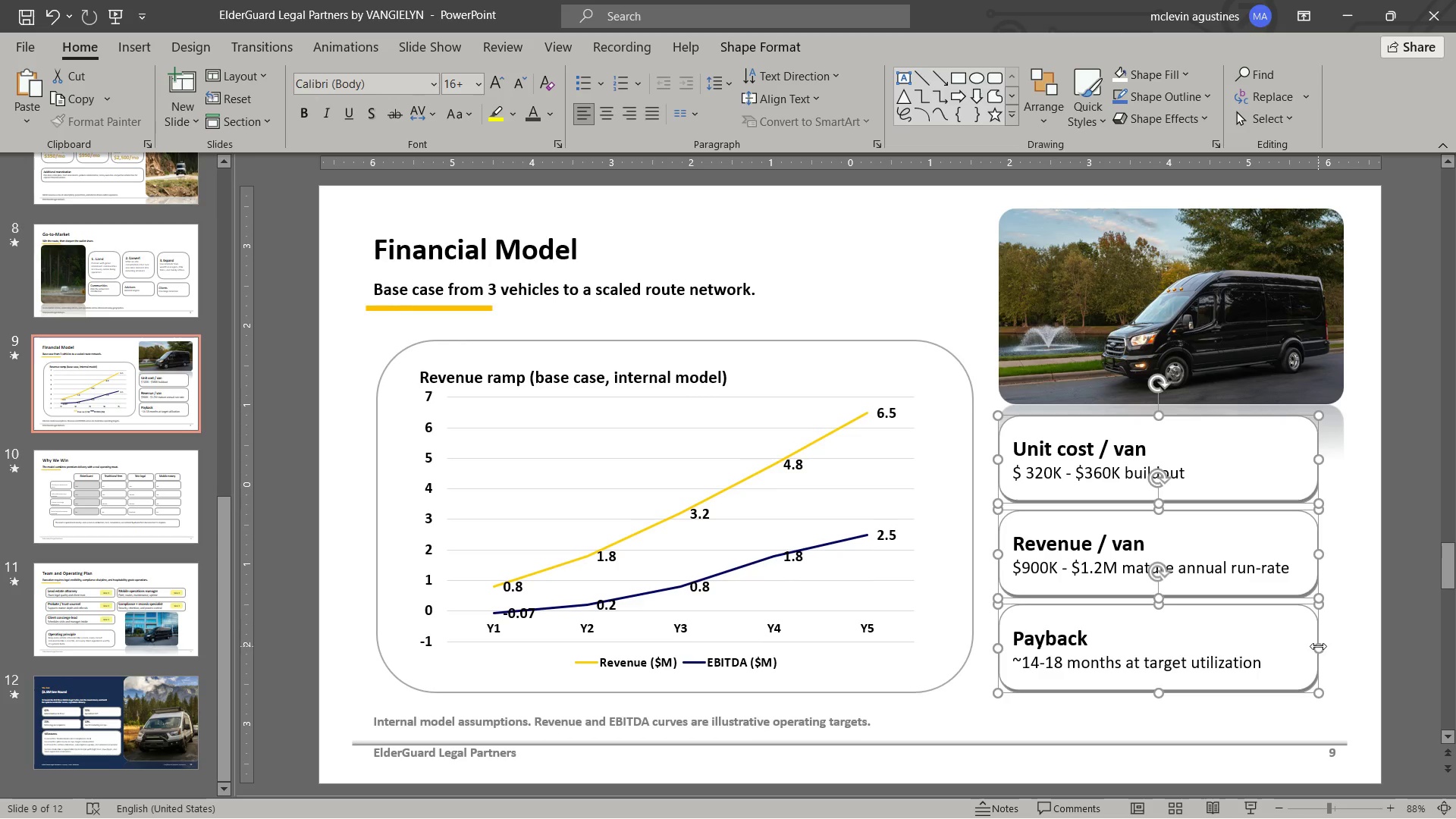 
left_click_drag(start_coordinate=[1318, 646], to_coordinate=[1345, 645])
 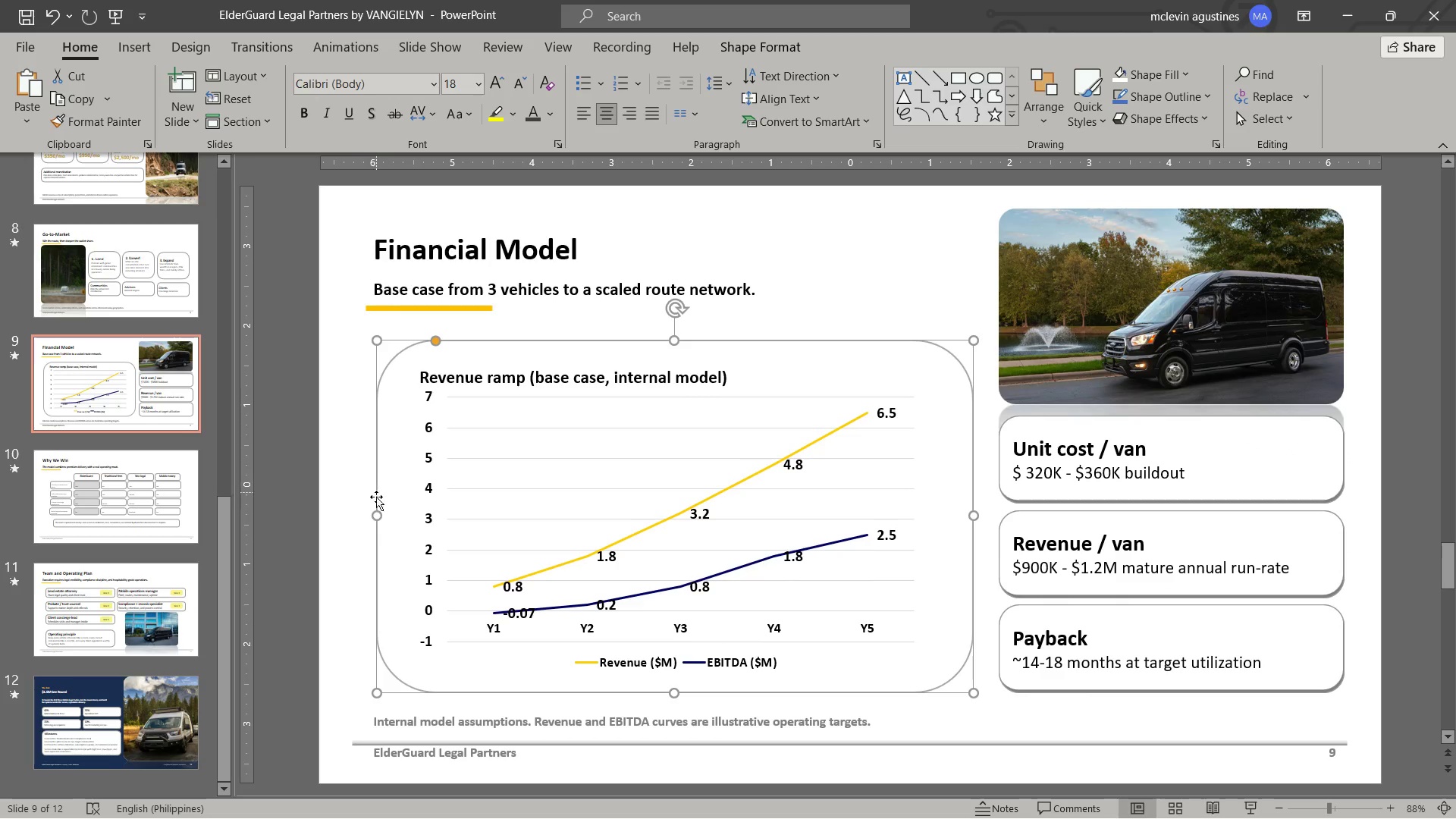 
left_click_drag(start_coordinate=[376, 512], to_coordinate=[350, 512])
 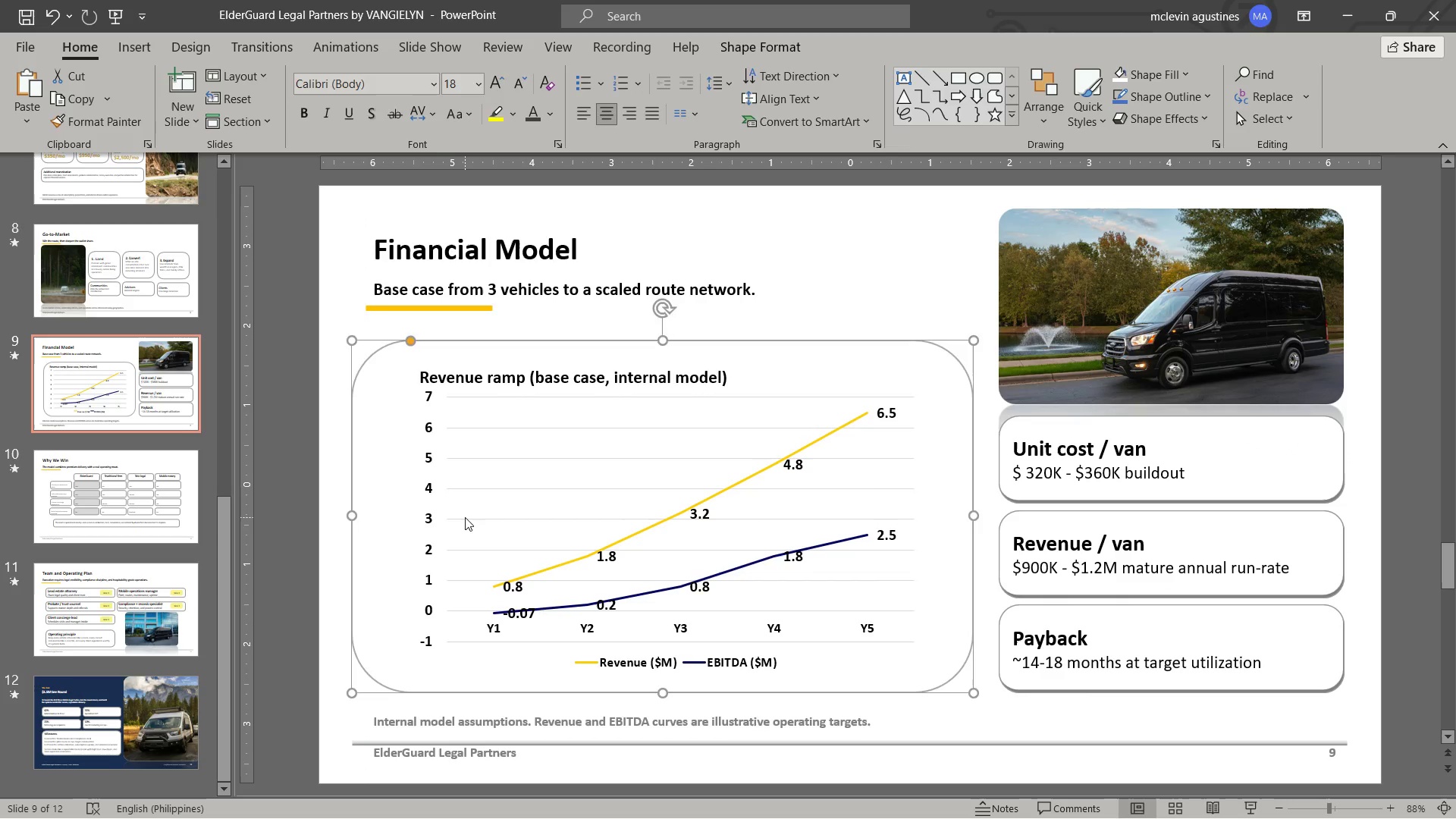 
left_click([465, 517])
 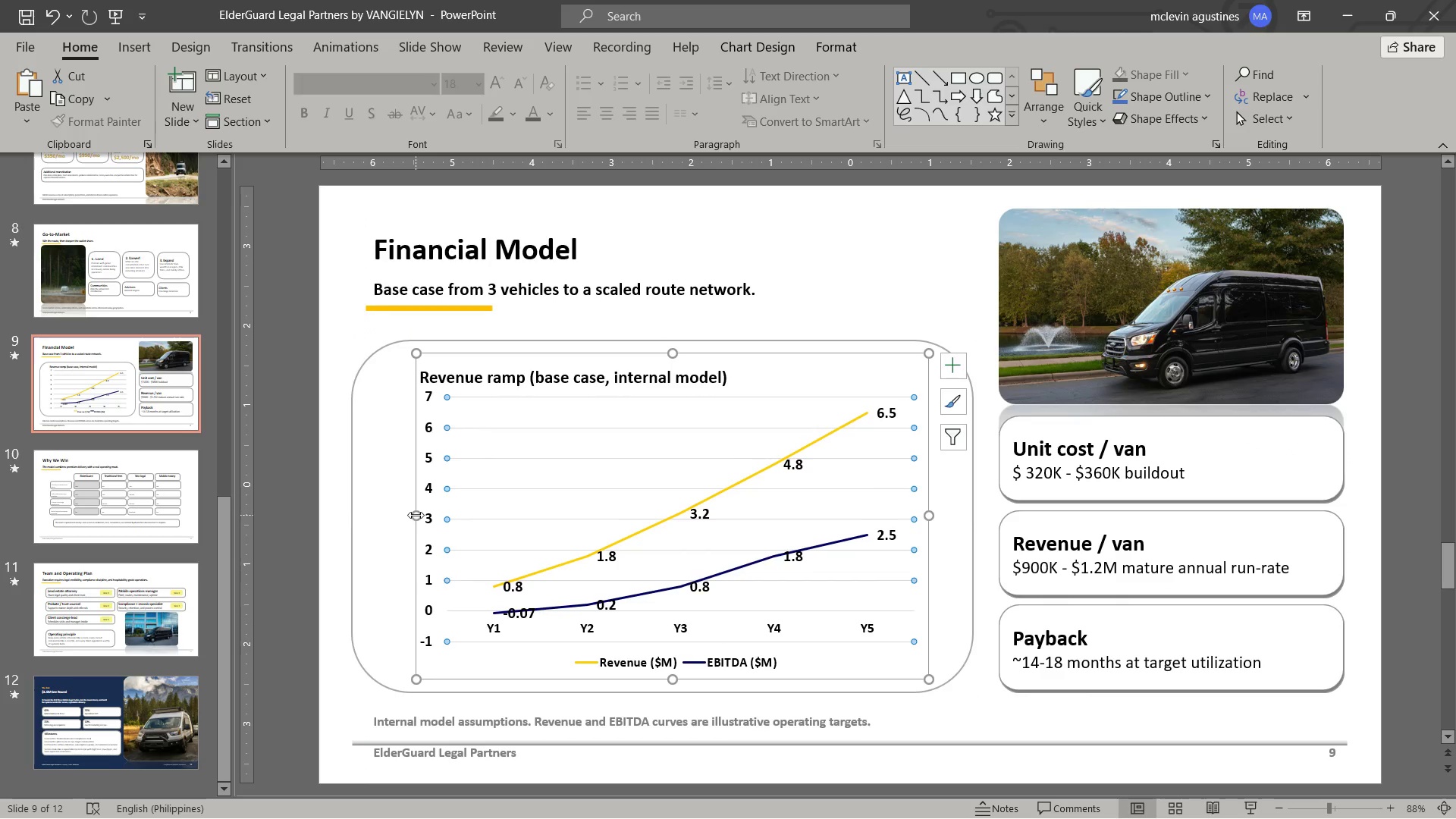 
left_click_drag(start_coordinate=[416, 515], to_coordinate=[391, 520])
 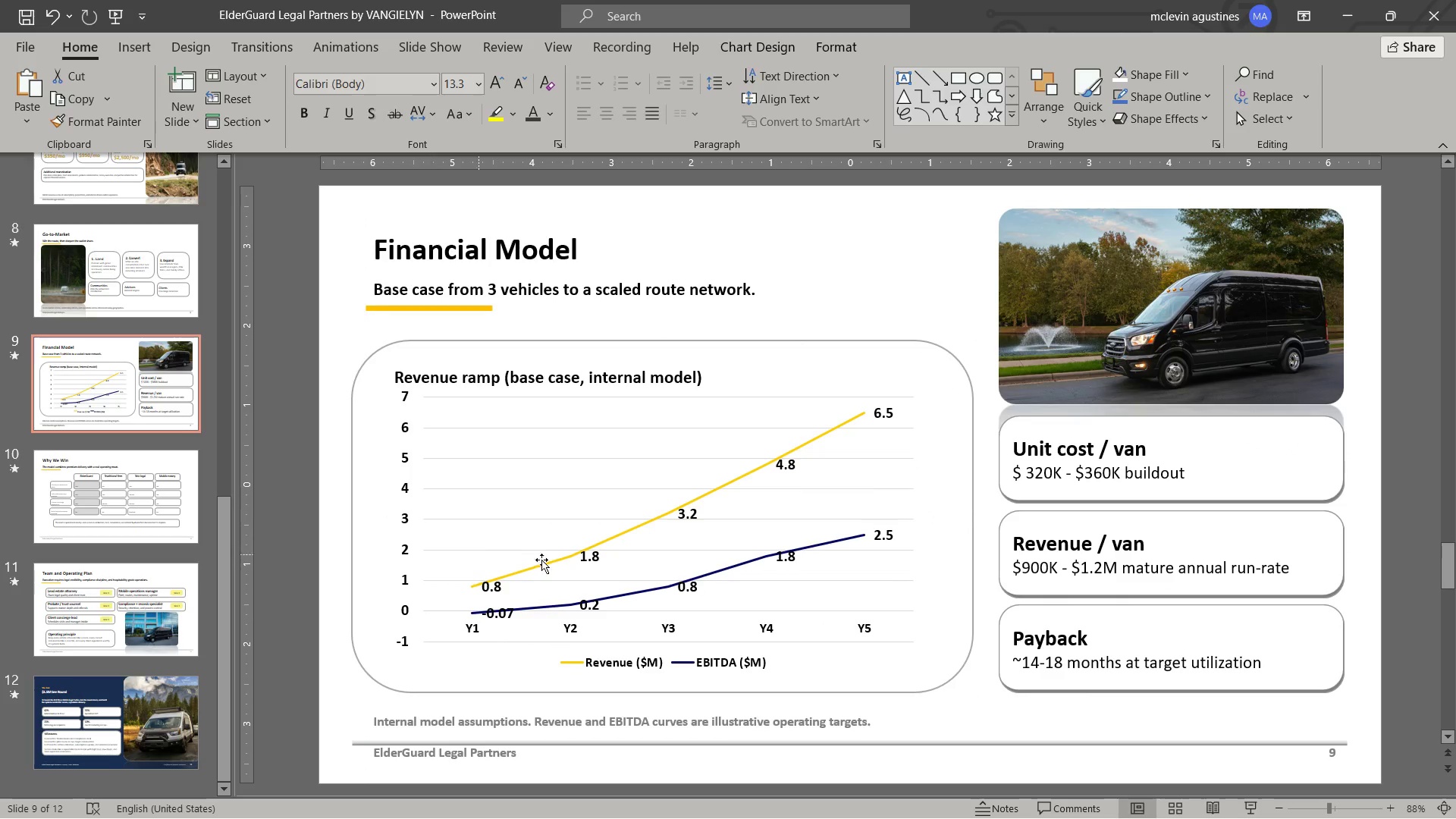 
key(Escape)
 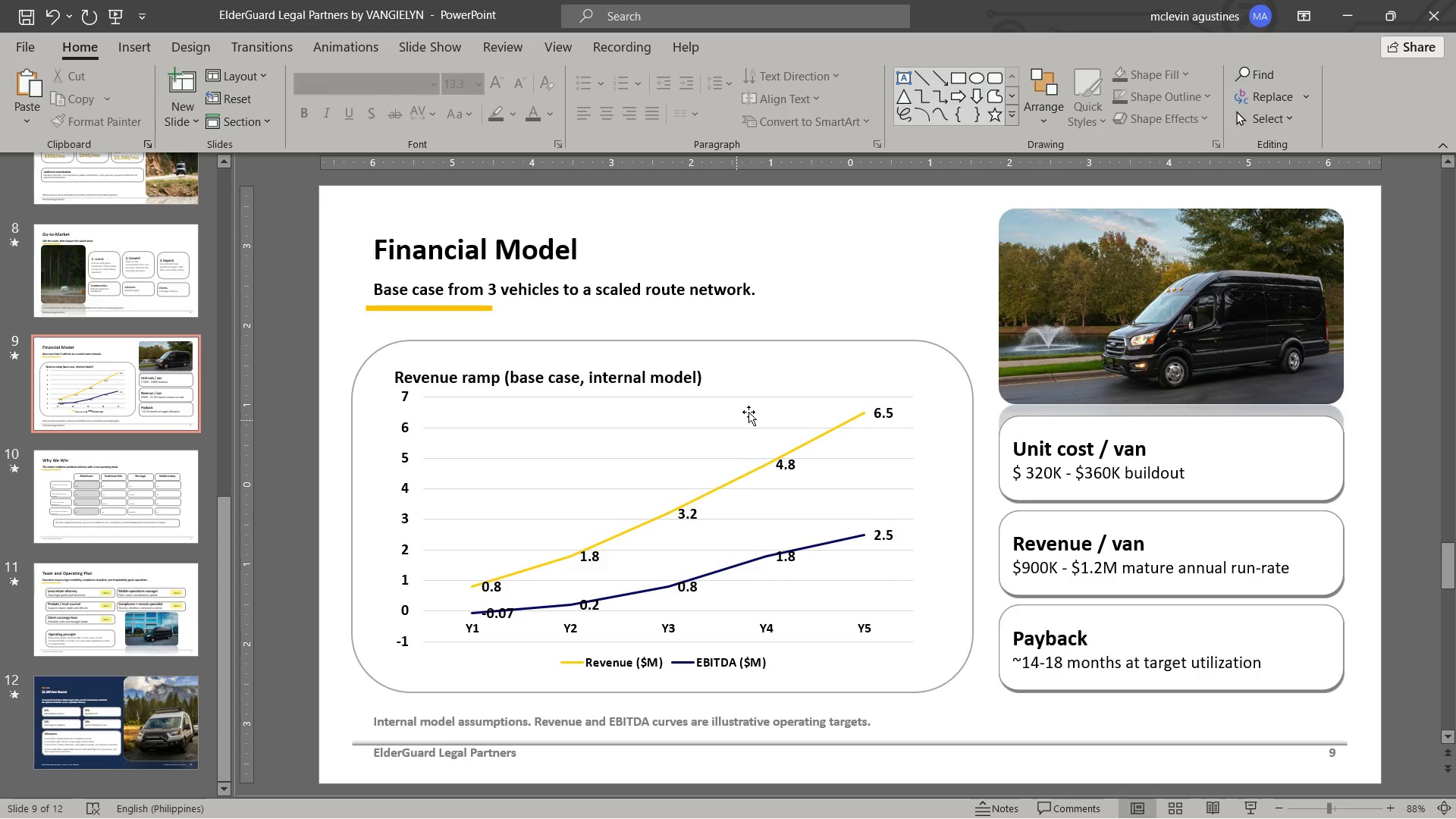 
wait(6.09)
 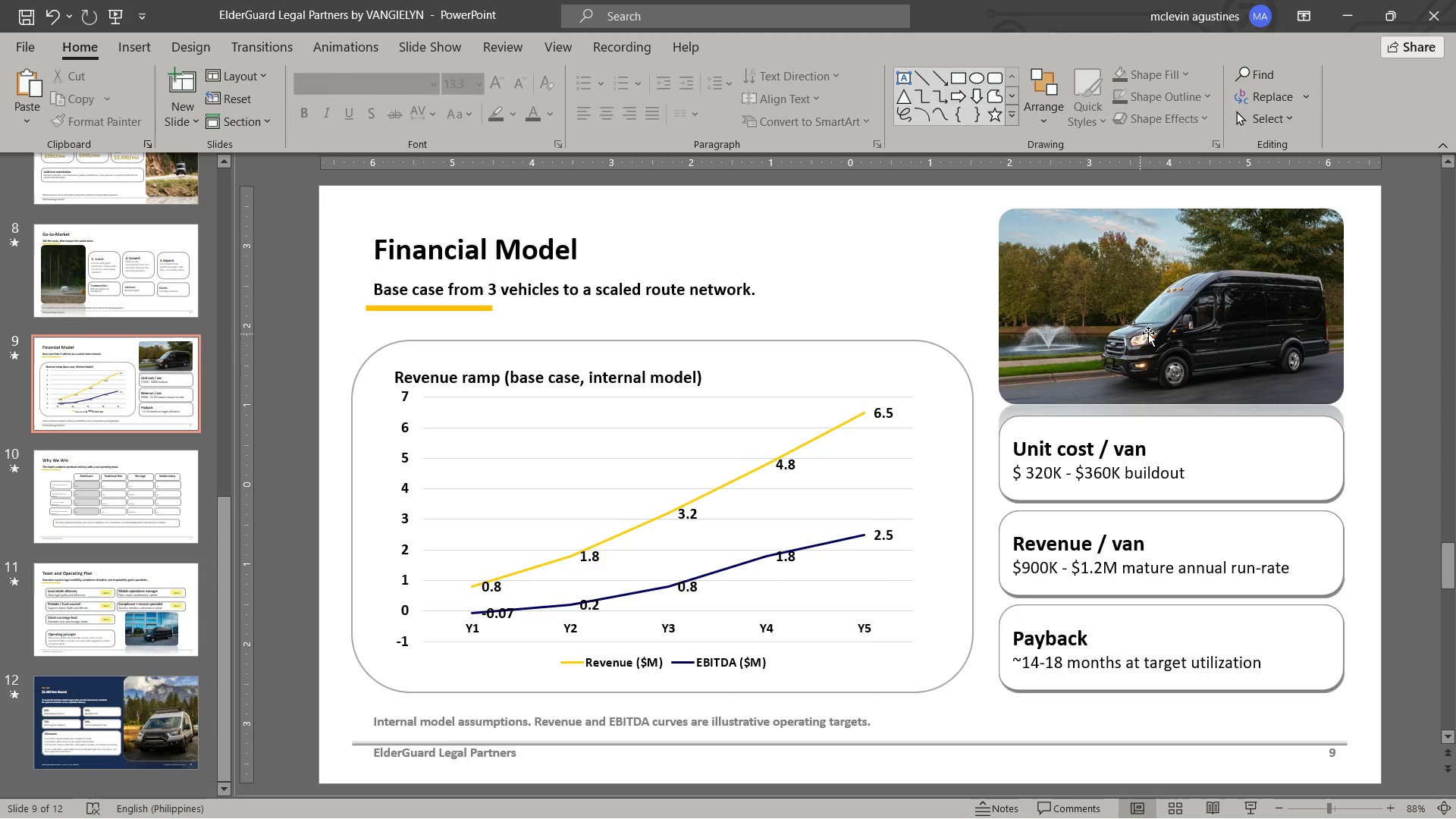 
scroll: coordinate [874, 415], scroll_direction: down, amount: 2.0
 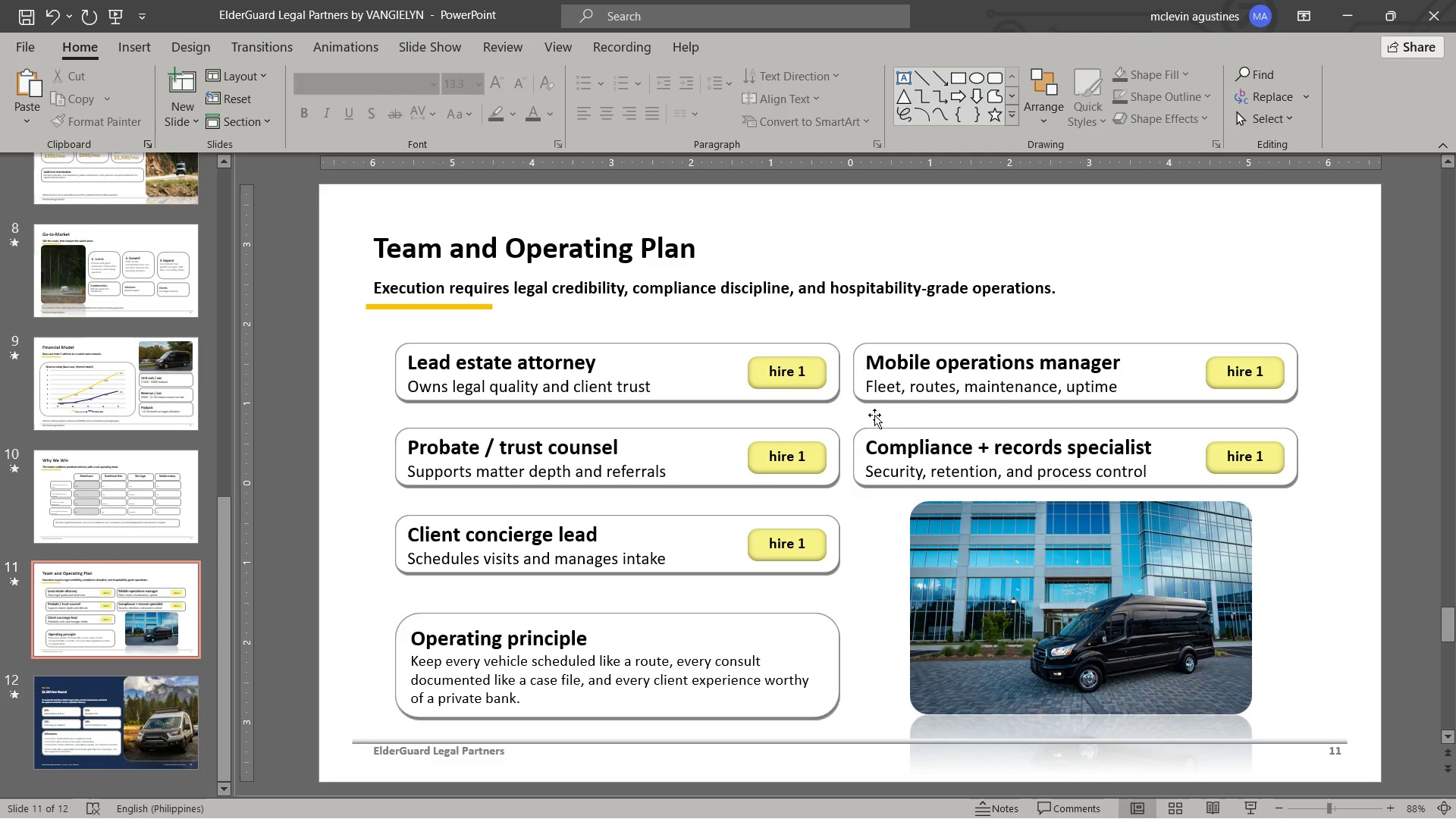 
scroll: coordinate [158, 269], scroll_direction: up, amount: 7.0
 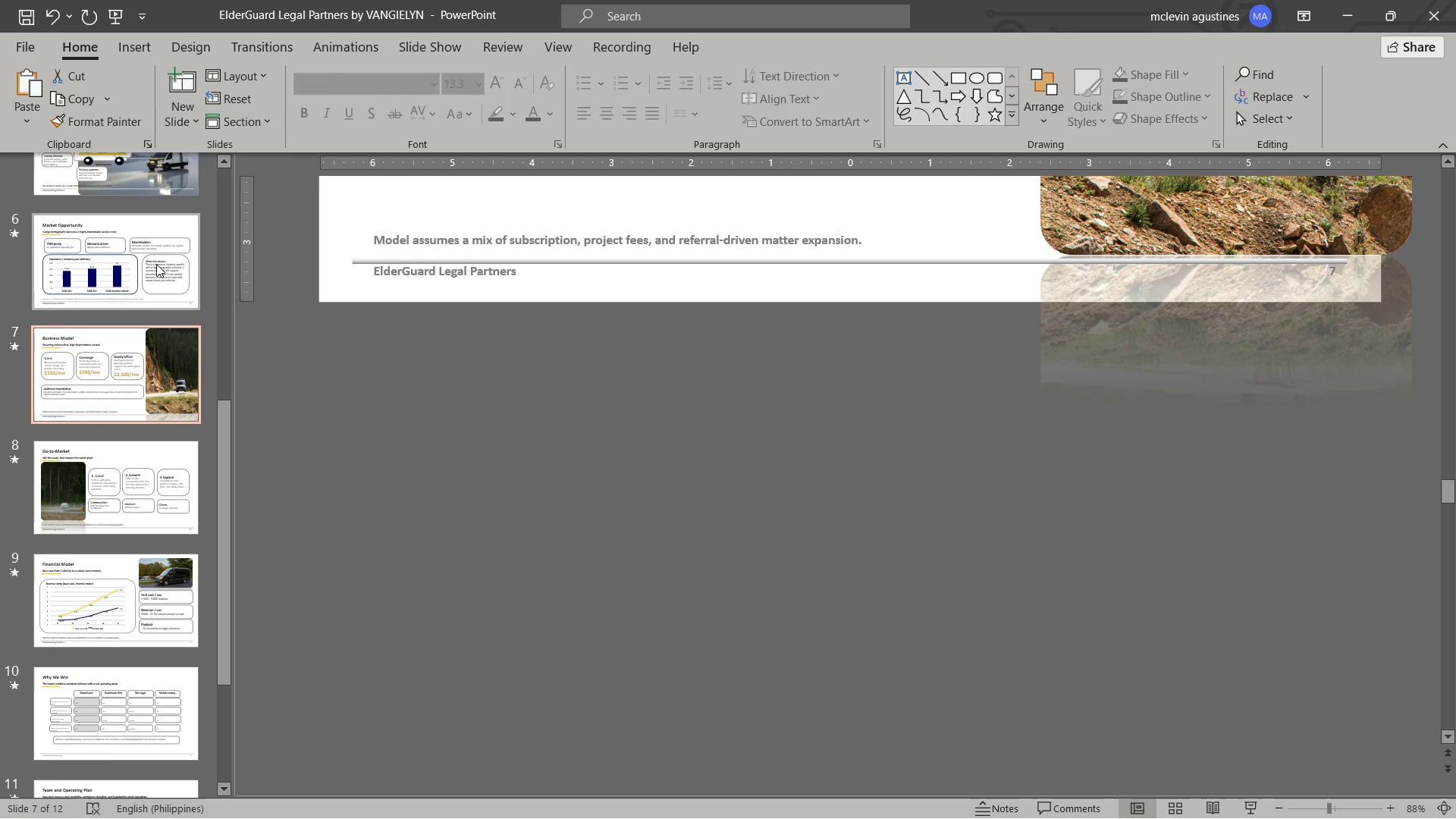 
left_click([154, 262])
 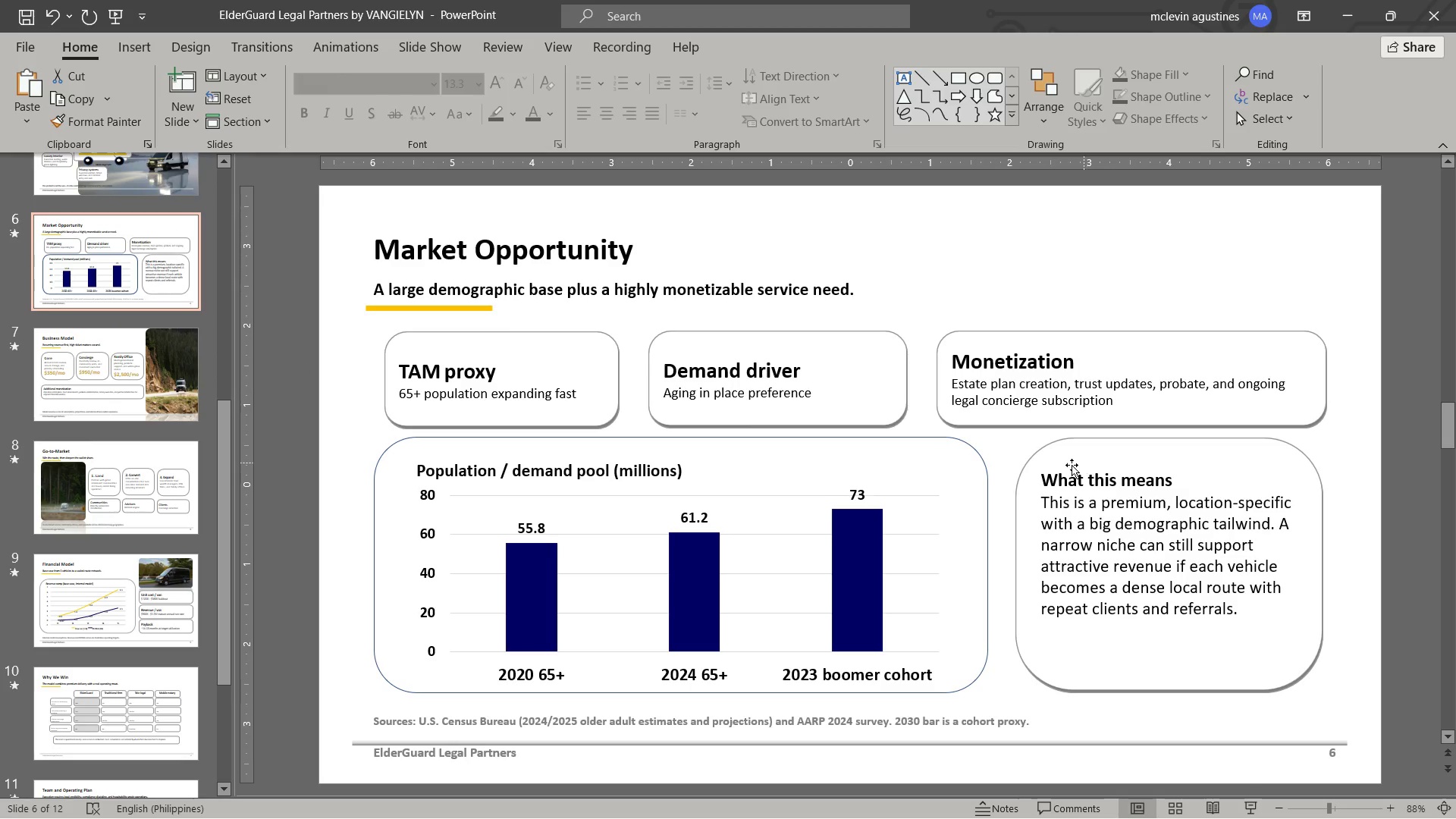 
wait(7.62)
 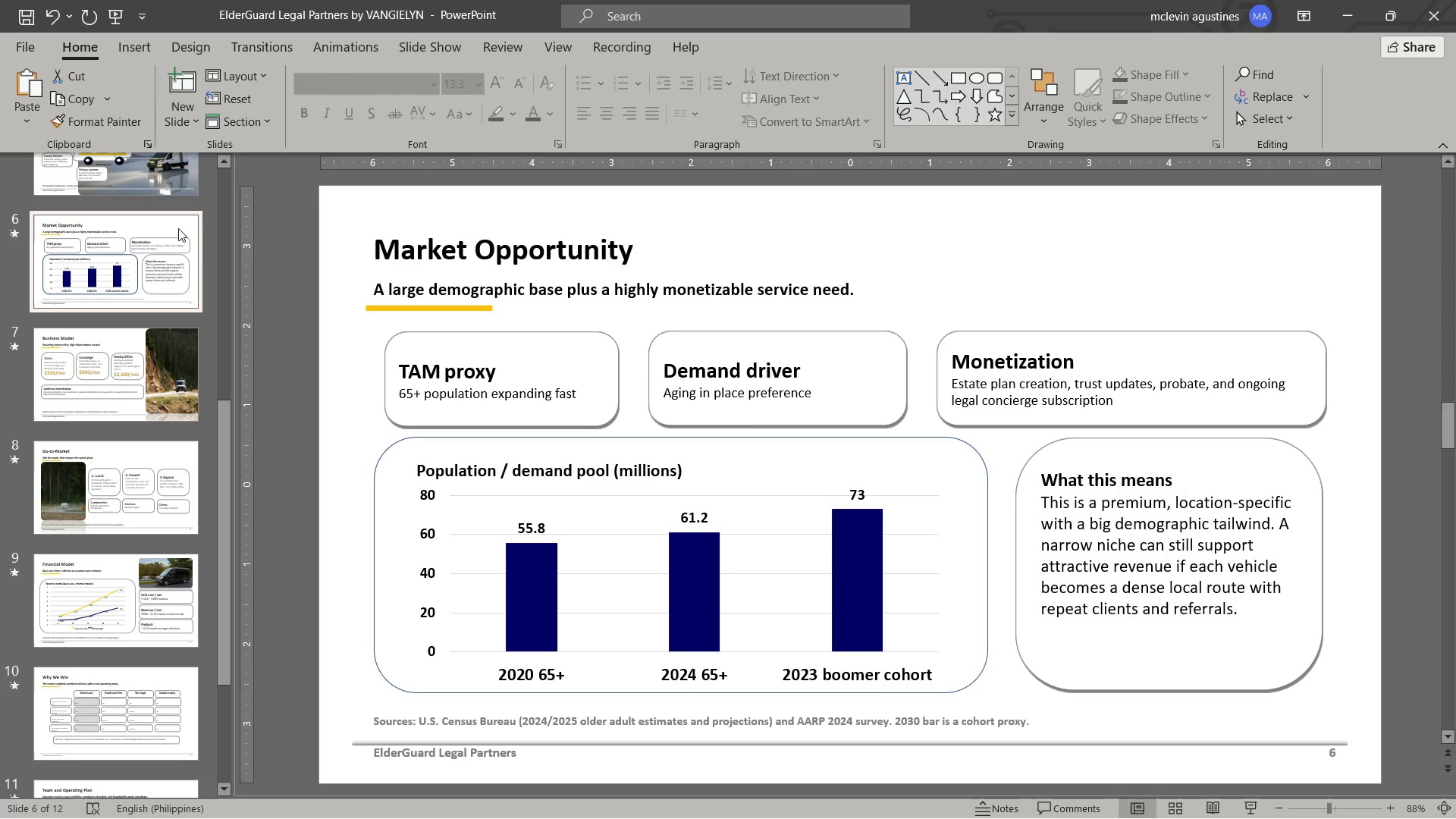 
scroll: coordinate [171, 372], scroll_direction: up, amount: 9.0
 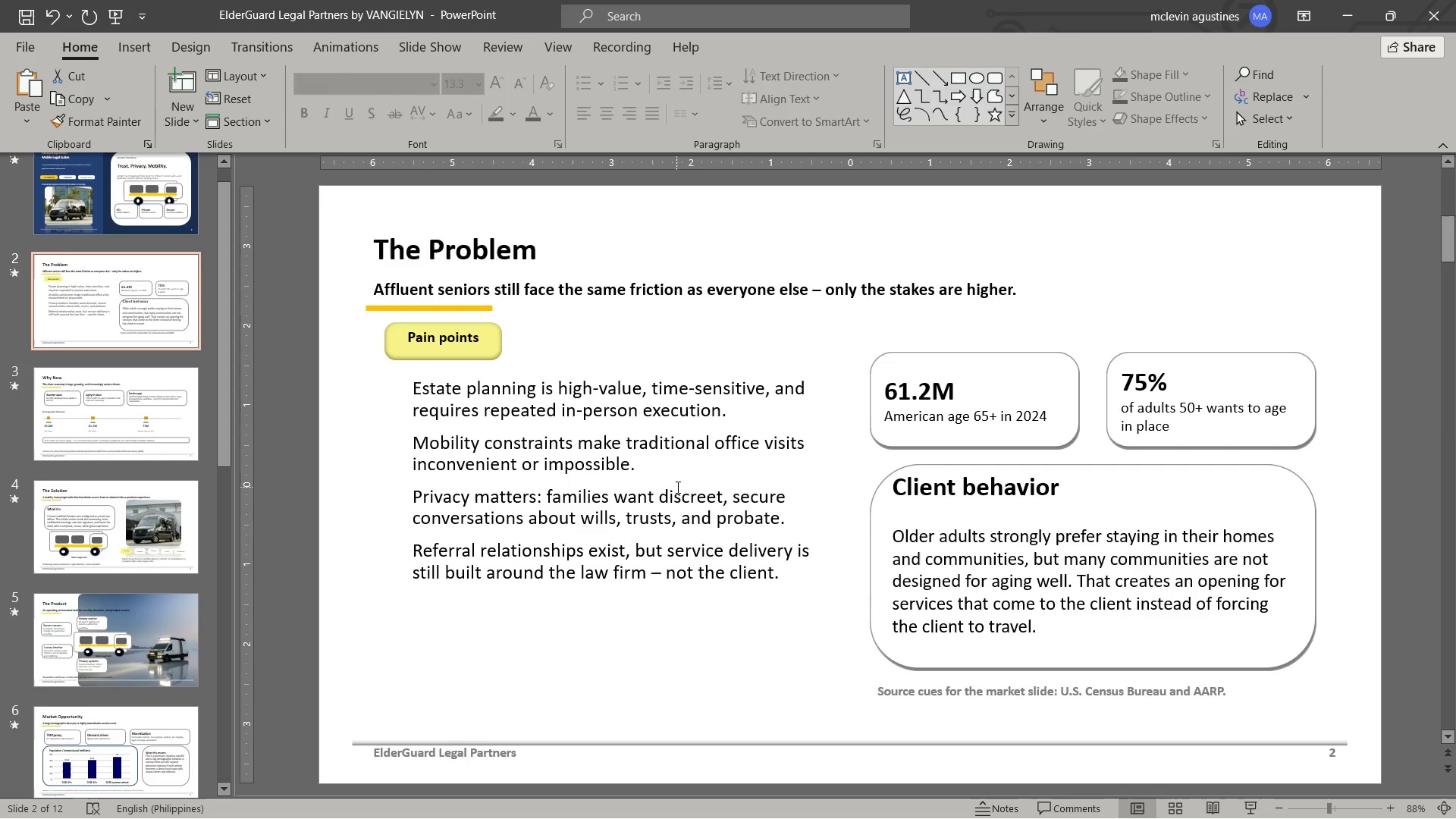 
left_click([676, 478])
 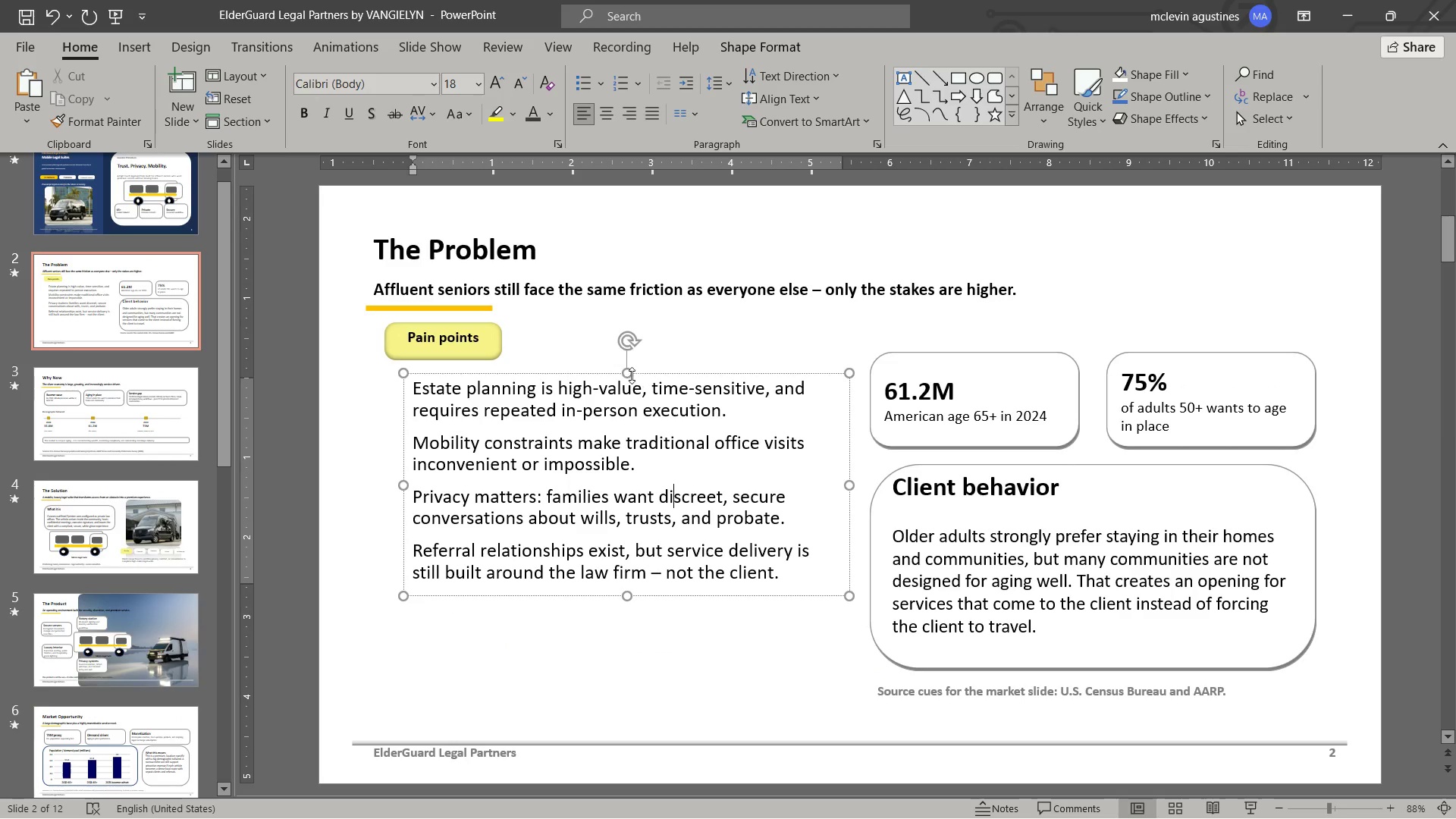 
left_click_drag(start_coordinate=[627, 375], to_coordinate=[626, 365])
 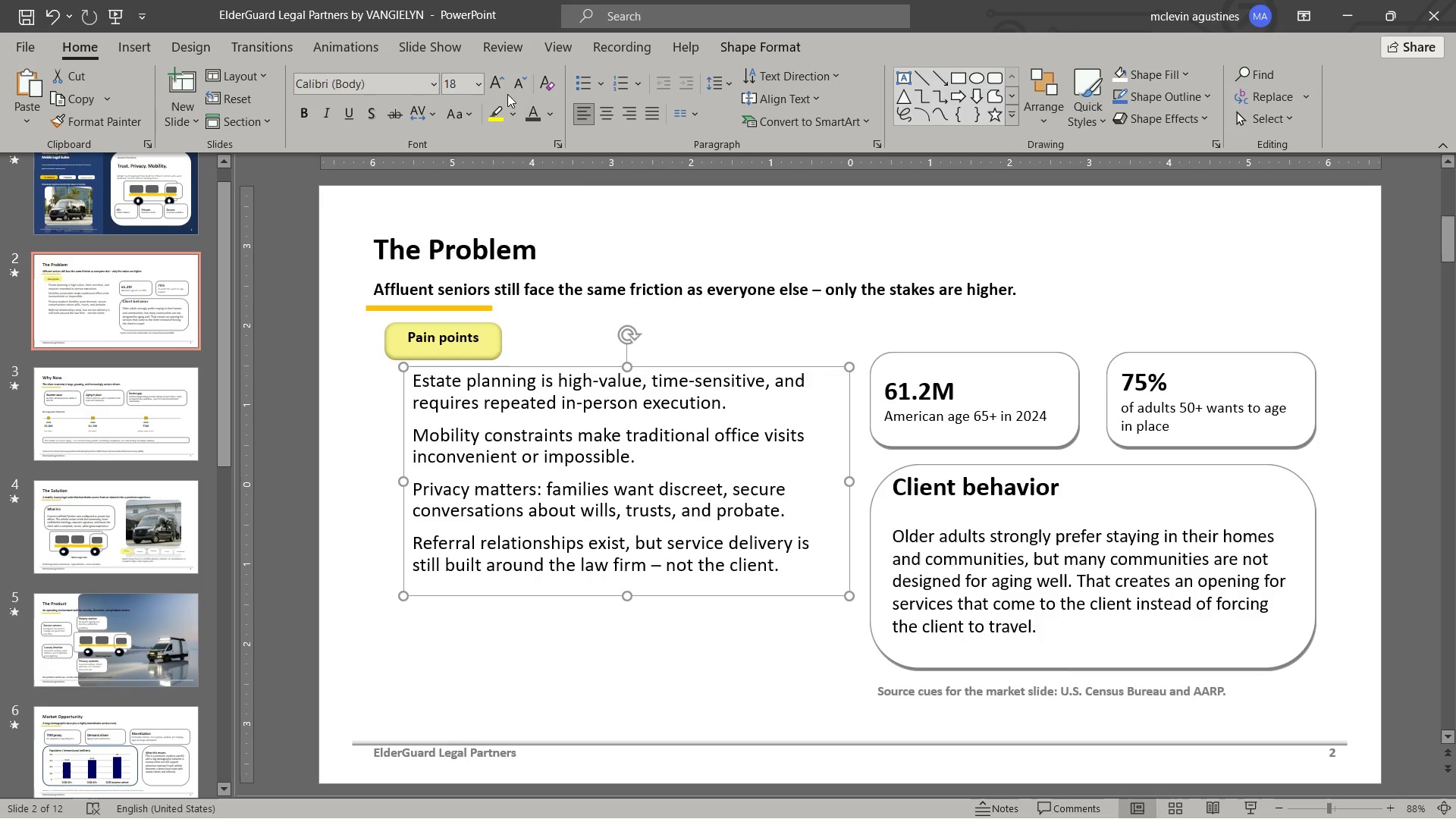 
left_click([519, 83])
 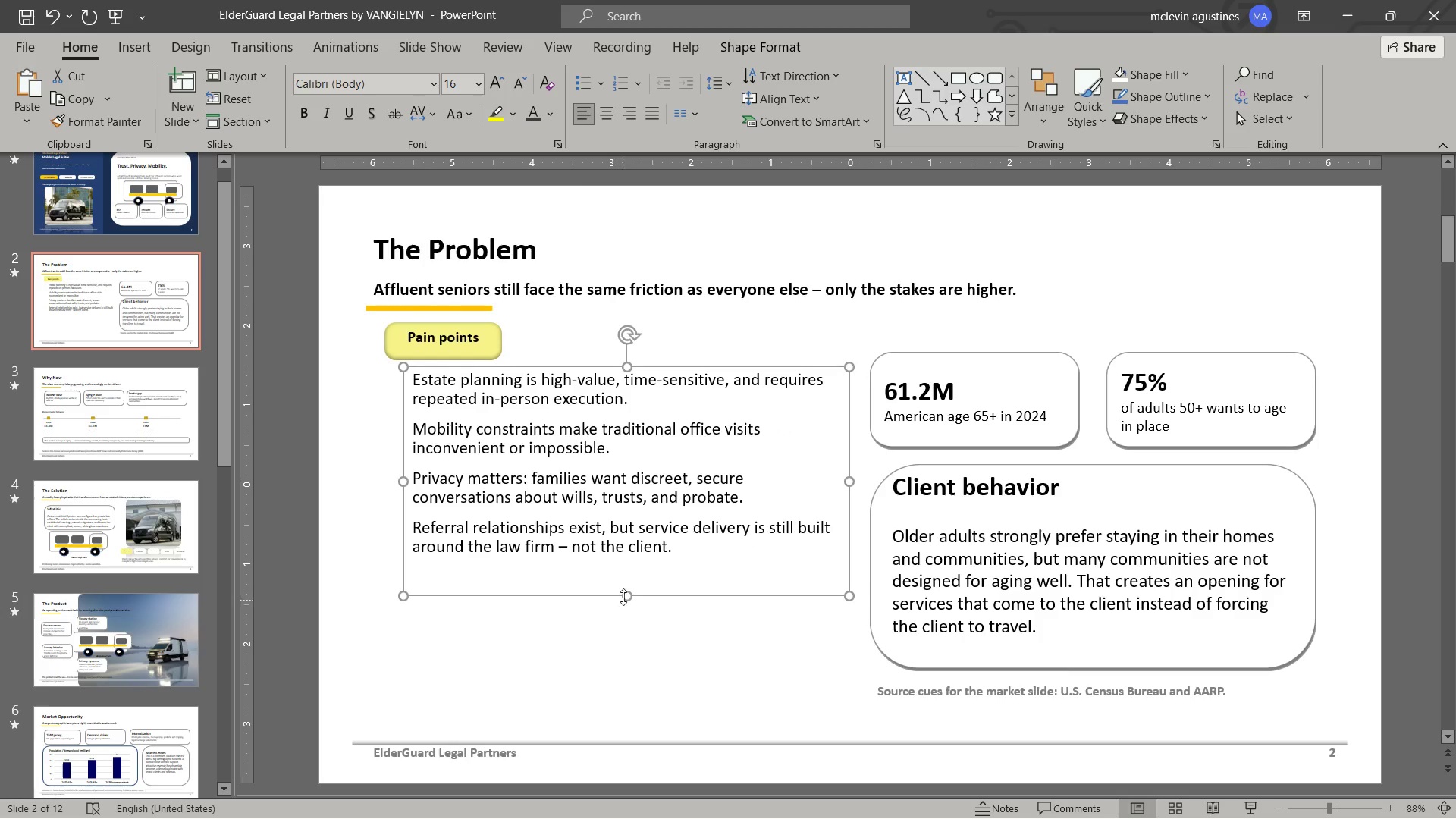 
left_click_drag(start_coordinate=[629, 595], to_coordinate=[630, 563])
 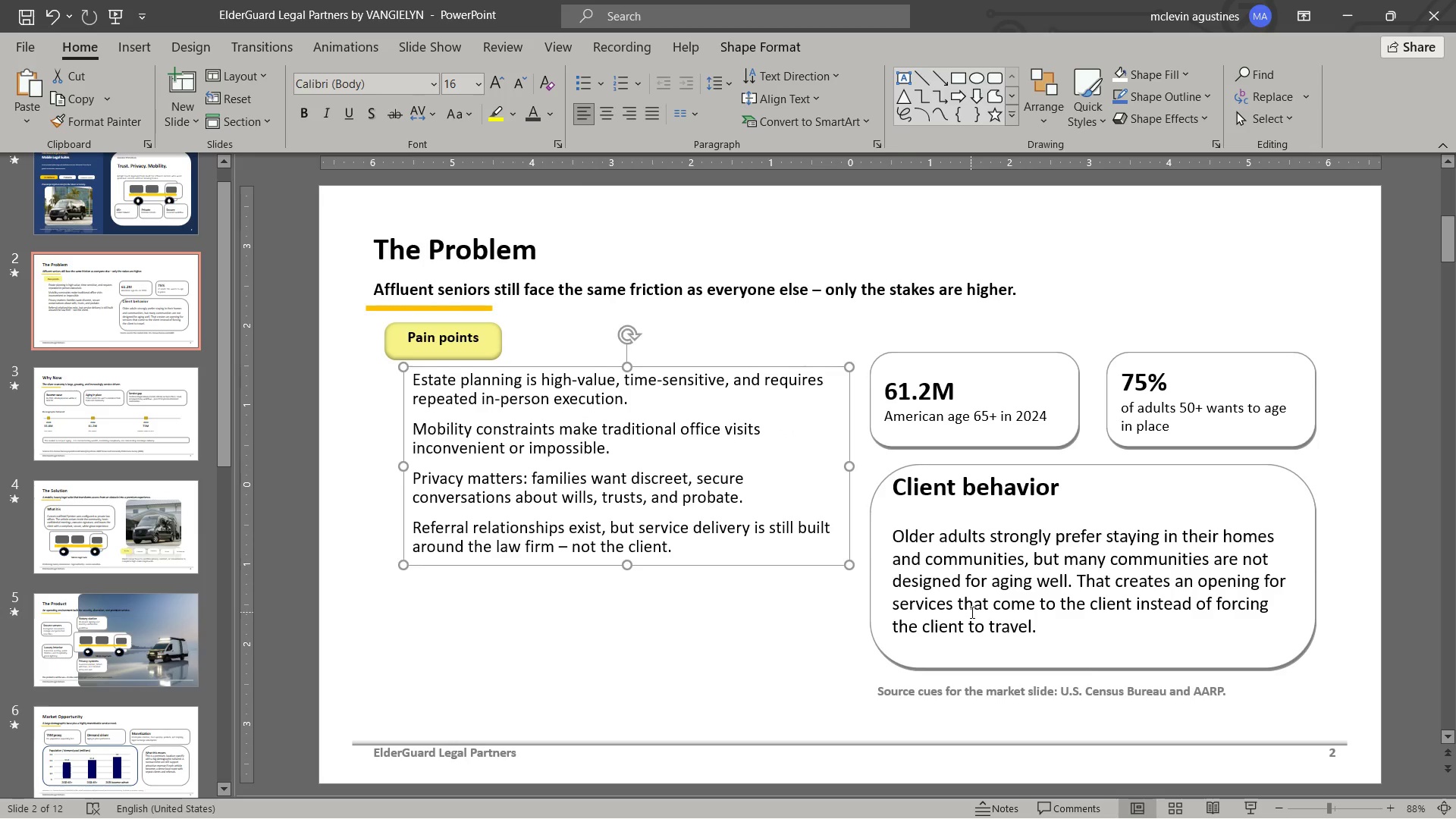 
left_click([971, 612])
 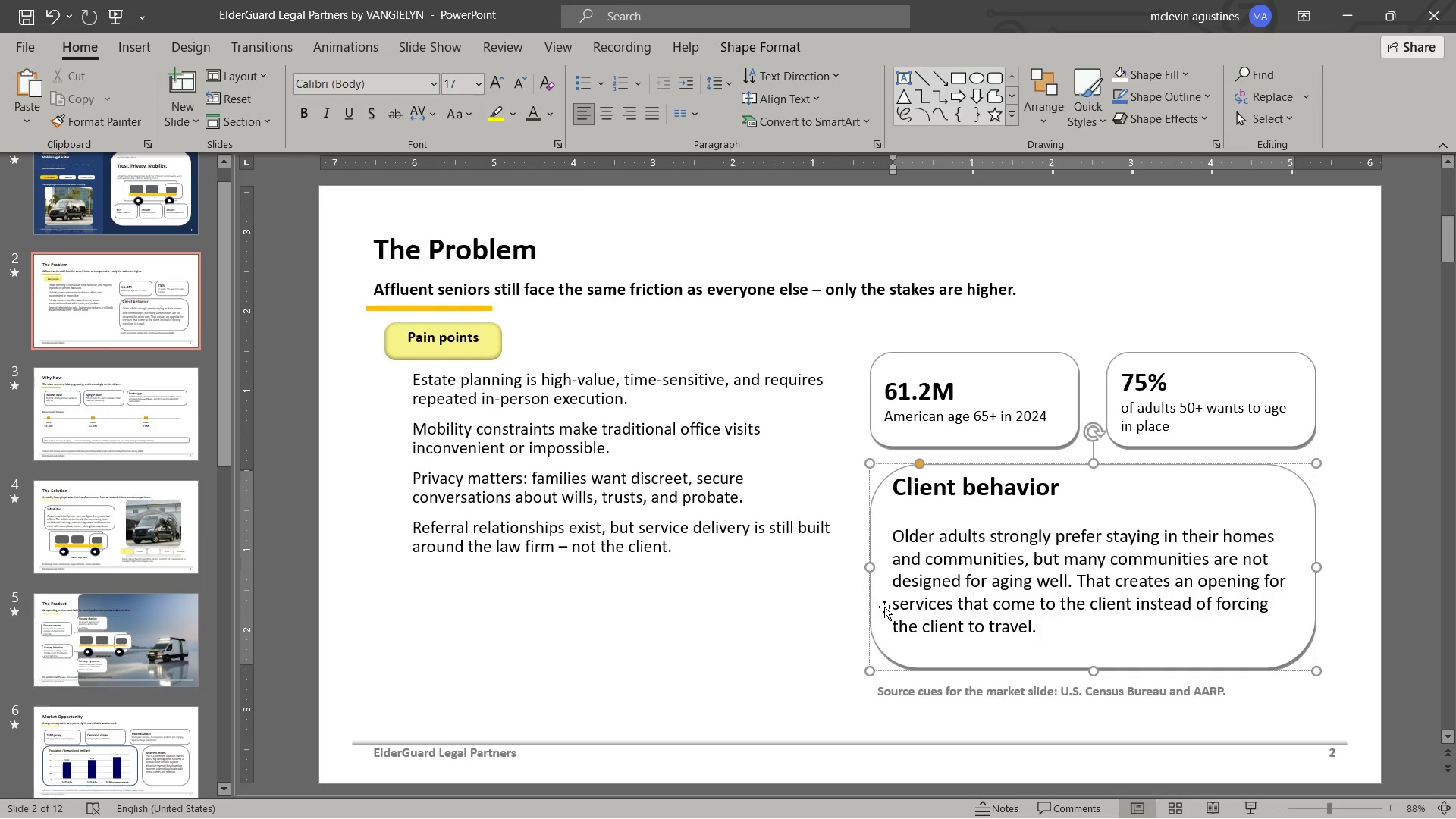 
left_click([808, 613])
 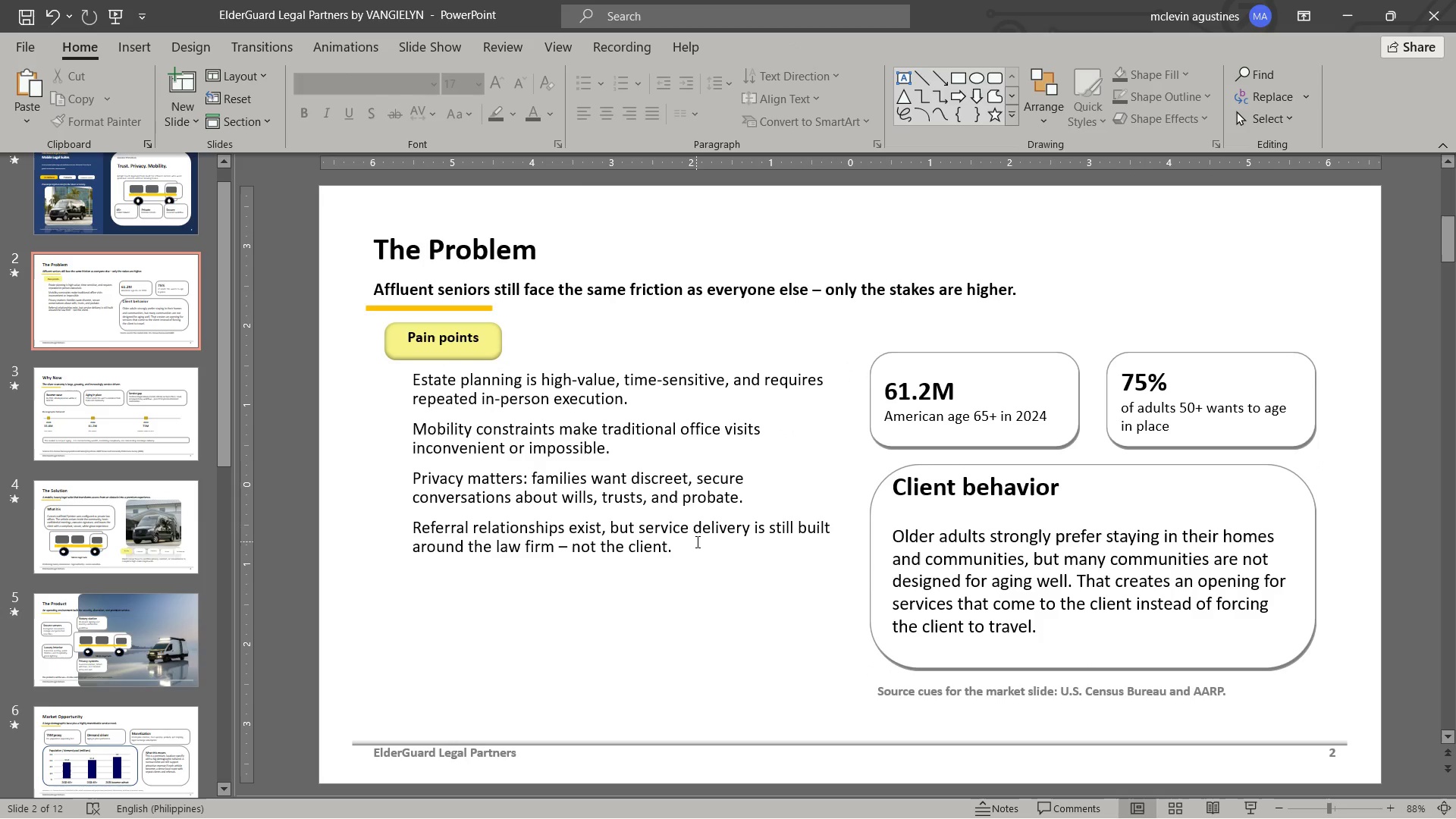 
left_click([696, 541])
 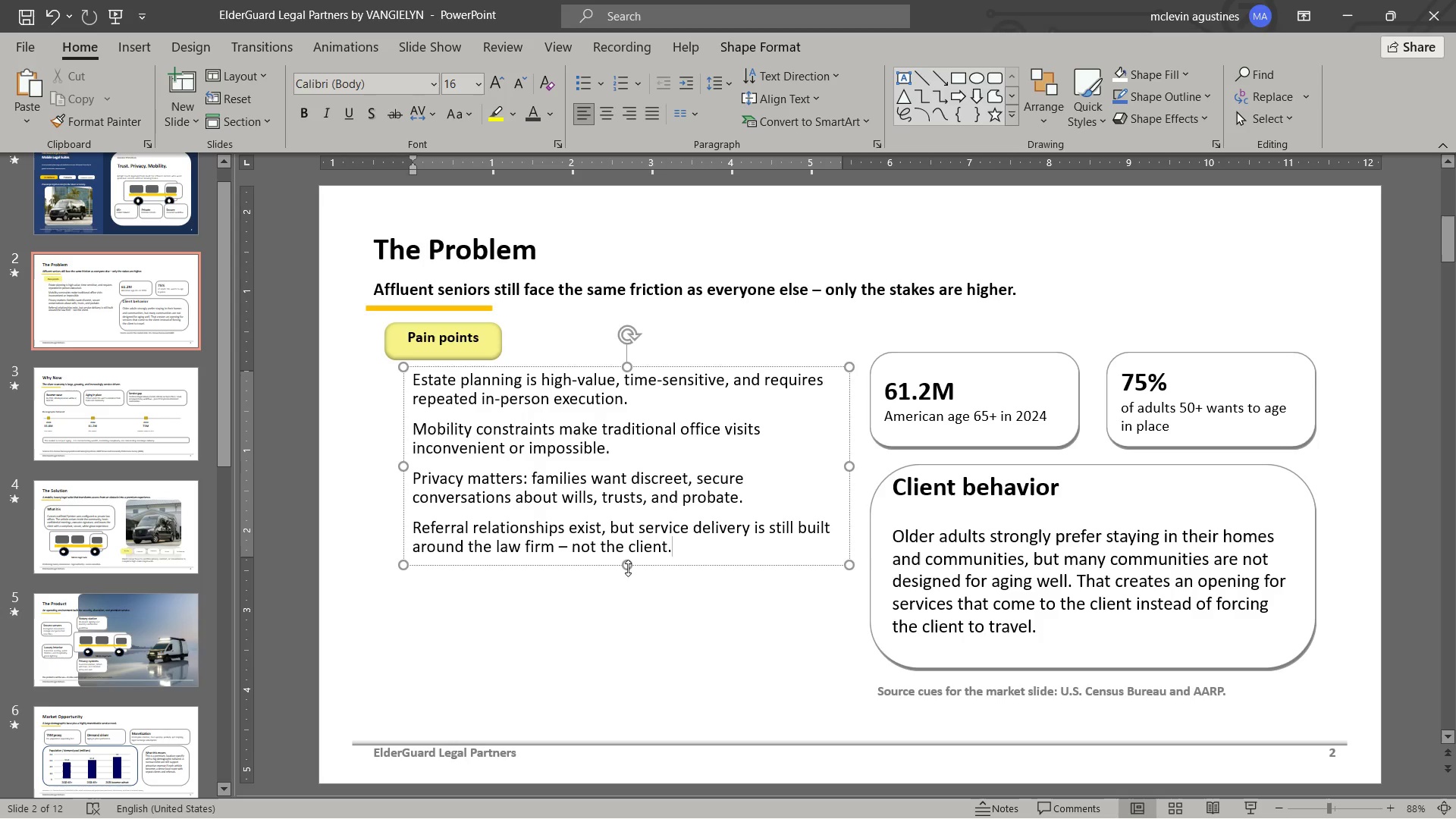 
left_click_drag(start_coordinate=[628, 566], to_coordinate=[633, 632])
 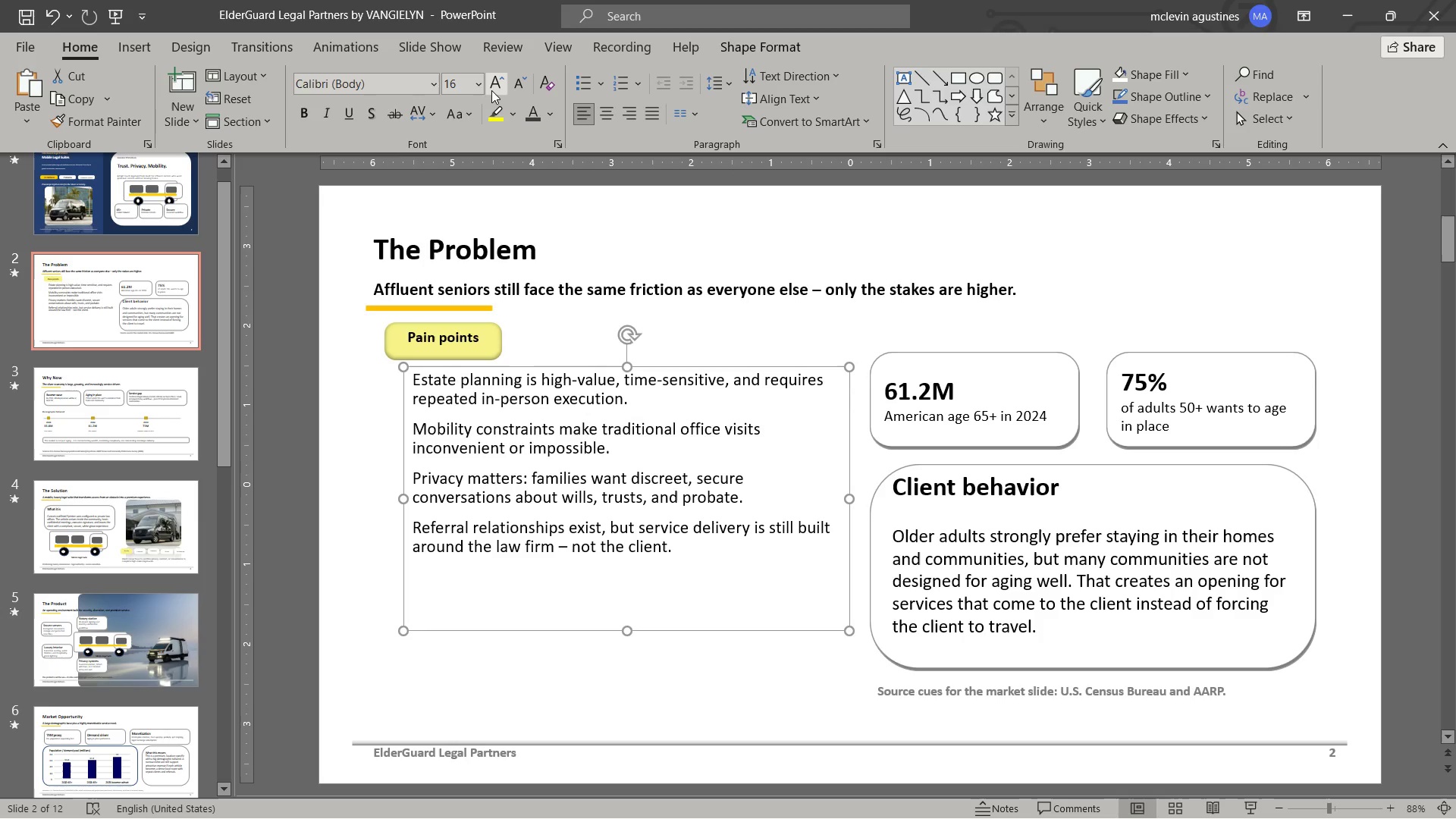 
left_click([491, 90])
 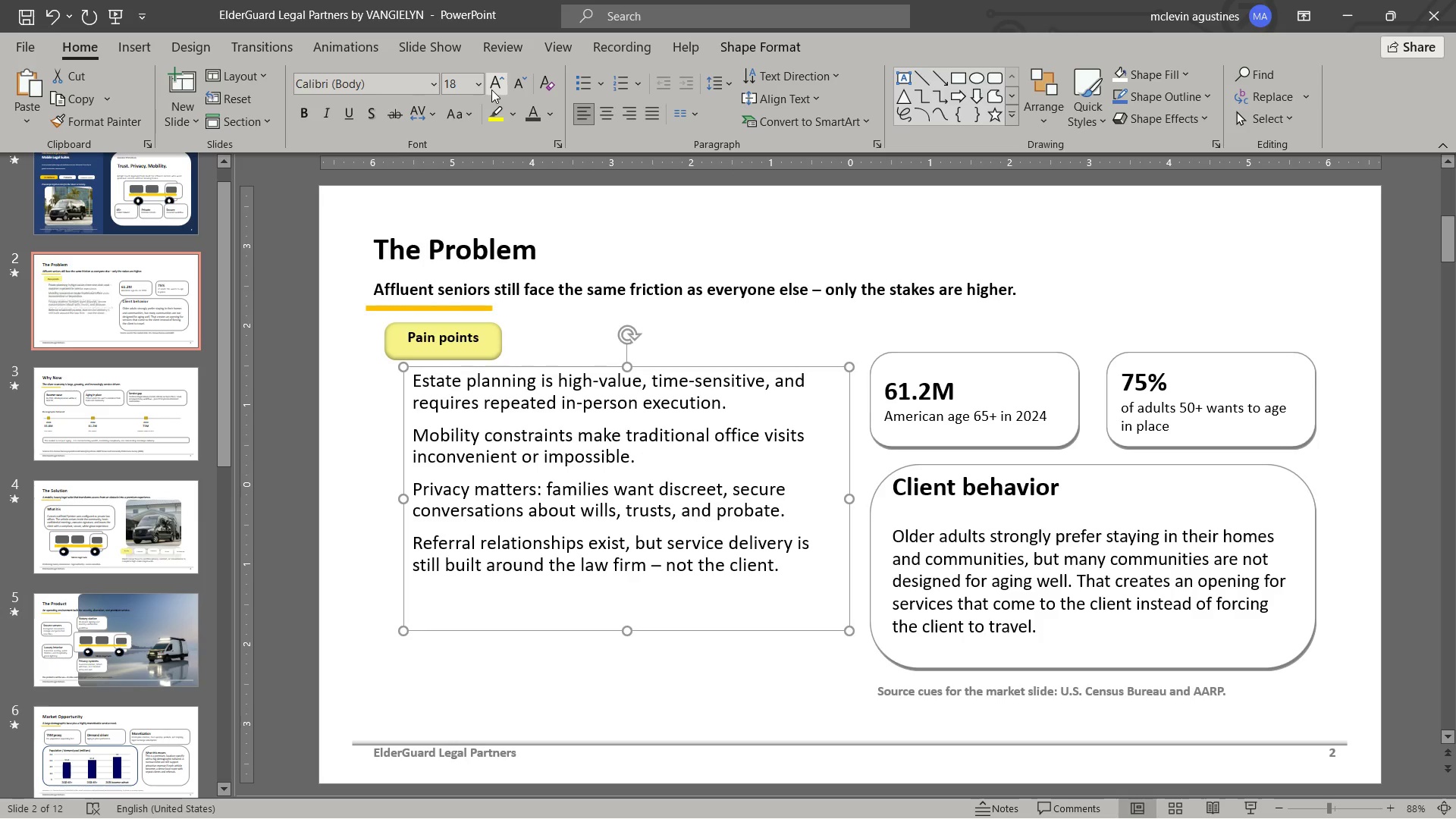 
left_click([491, 89])
 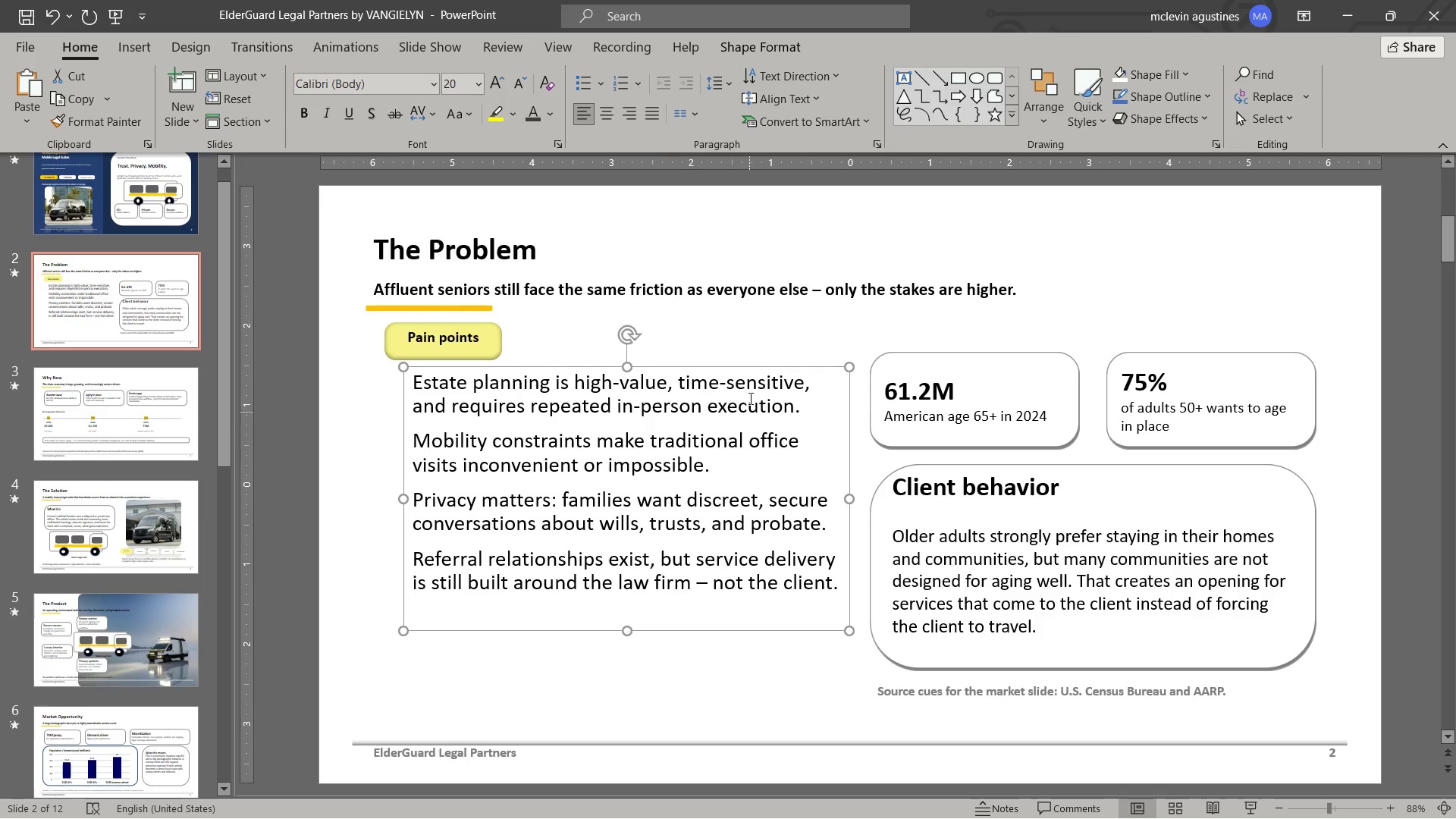 
left_click([733, 325])
 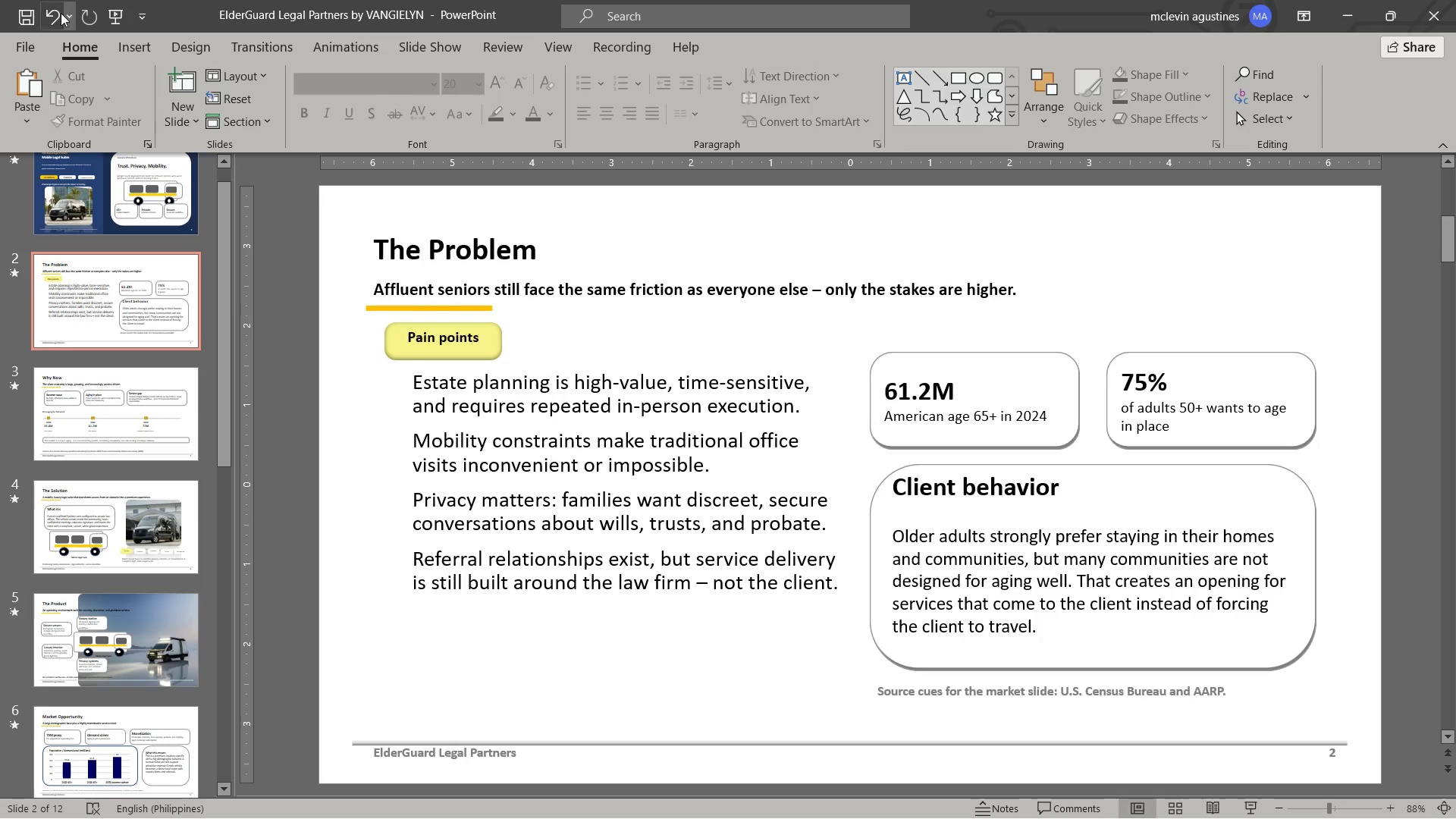 
left_click([42, 11])
 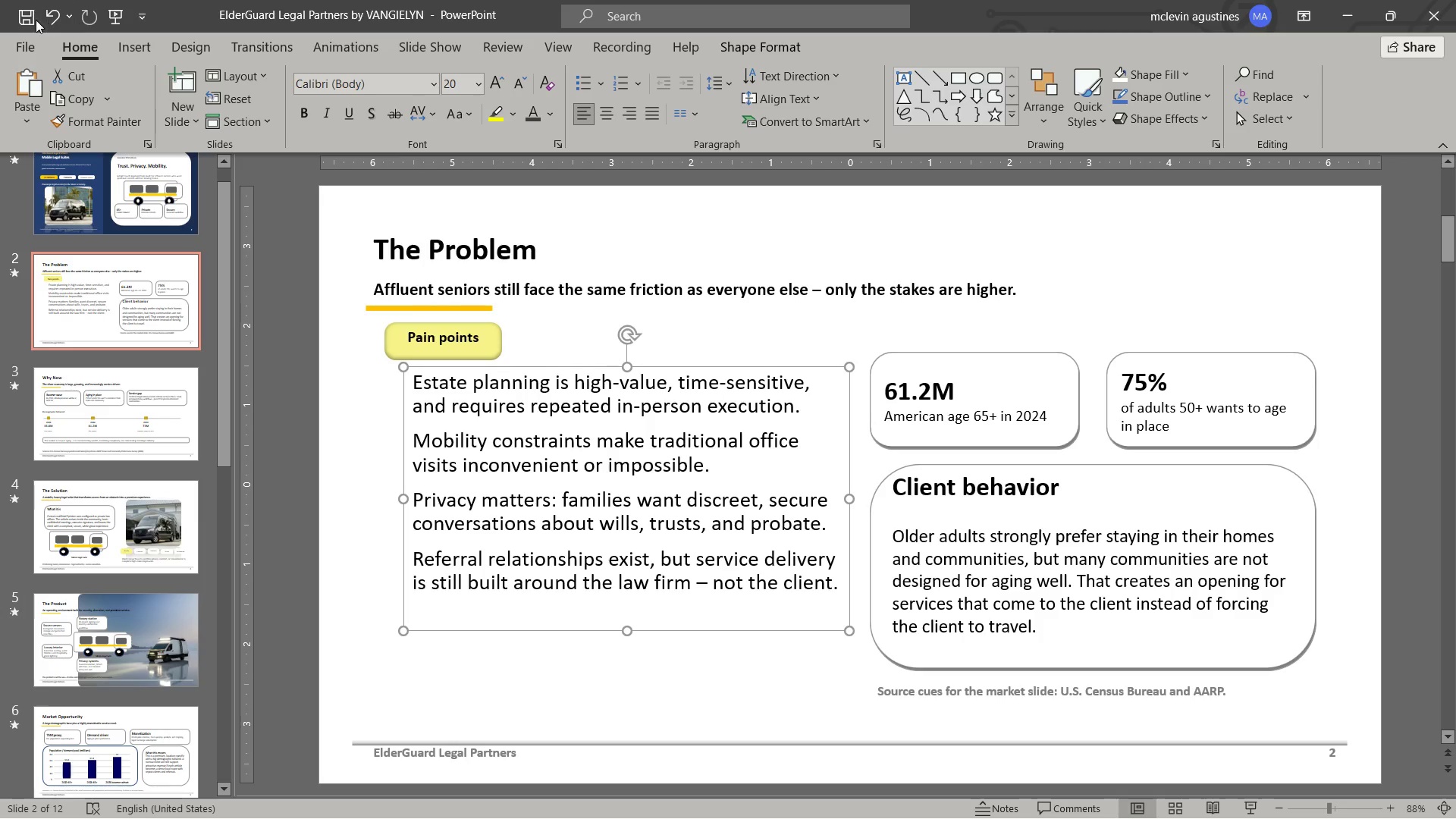 
left_click([31, 19])
 